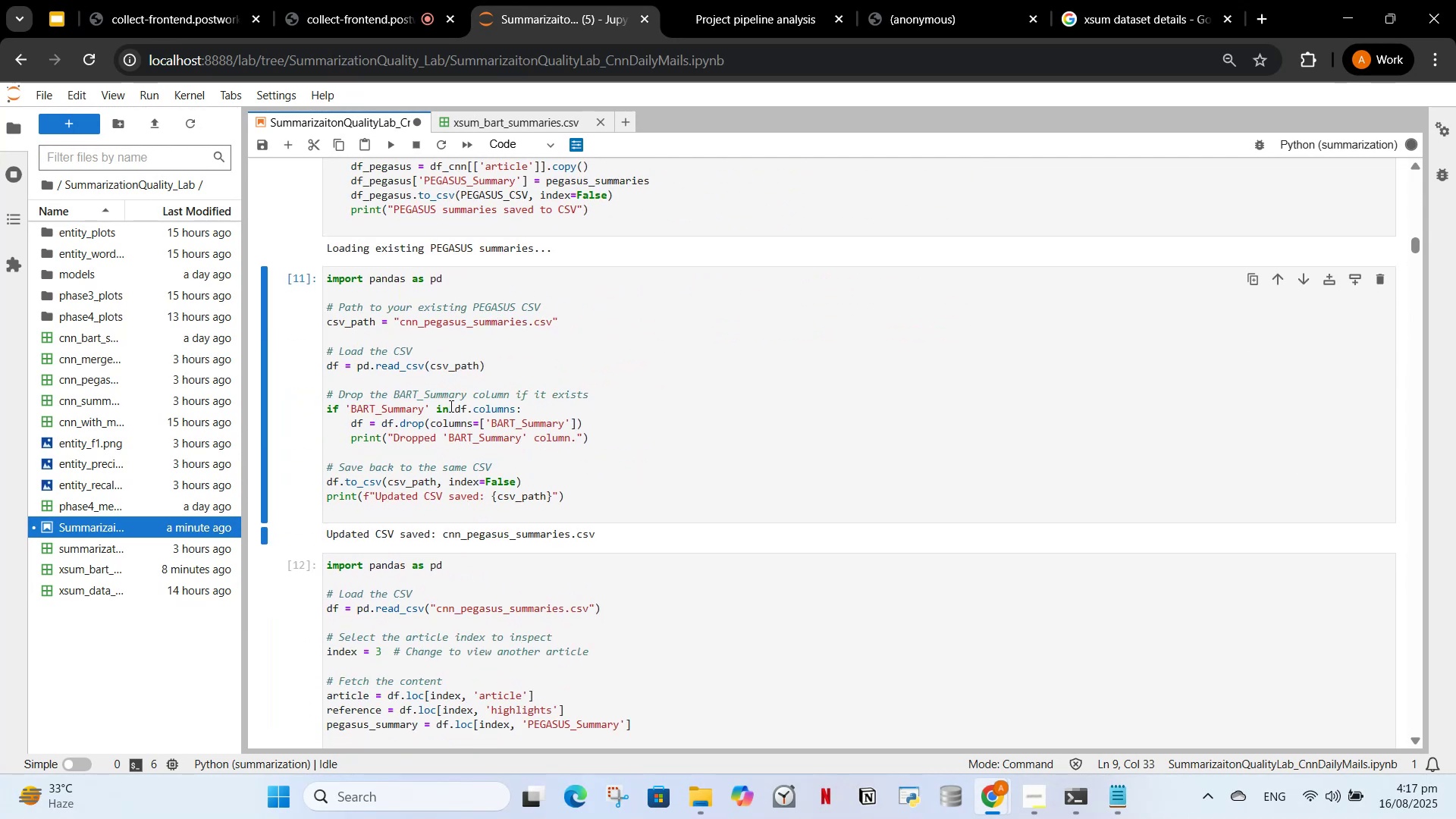 
left_click([445, 406])
 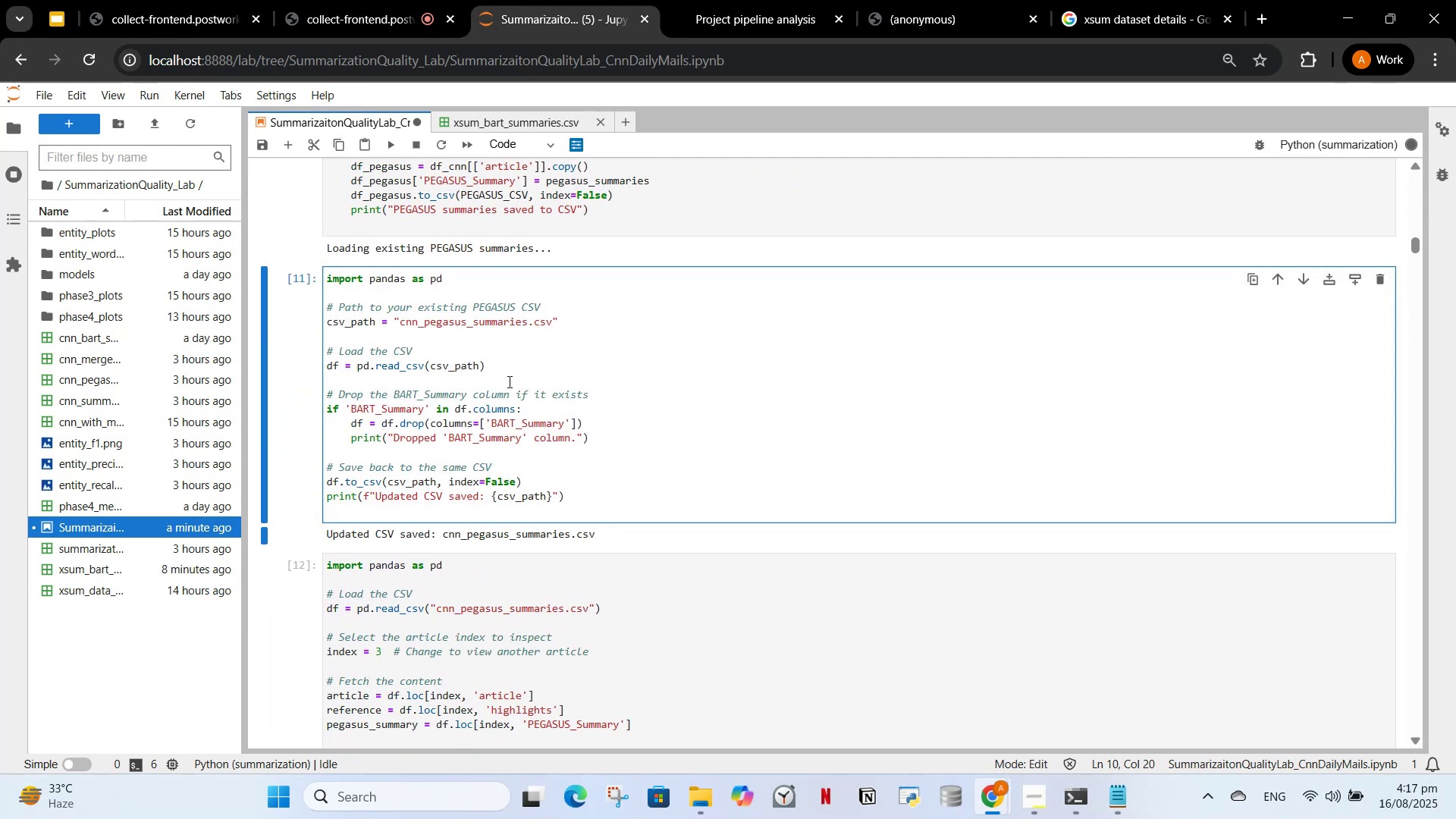 
left_click([508, 381])
 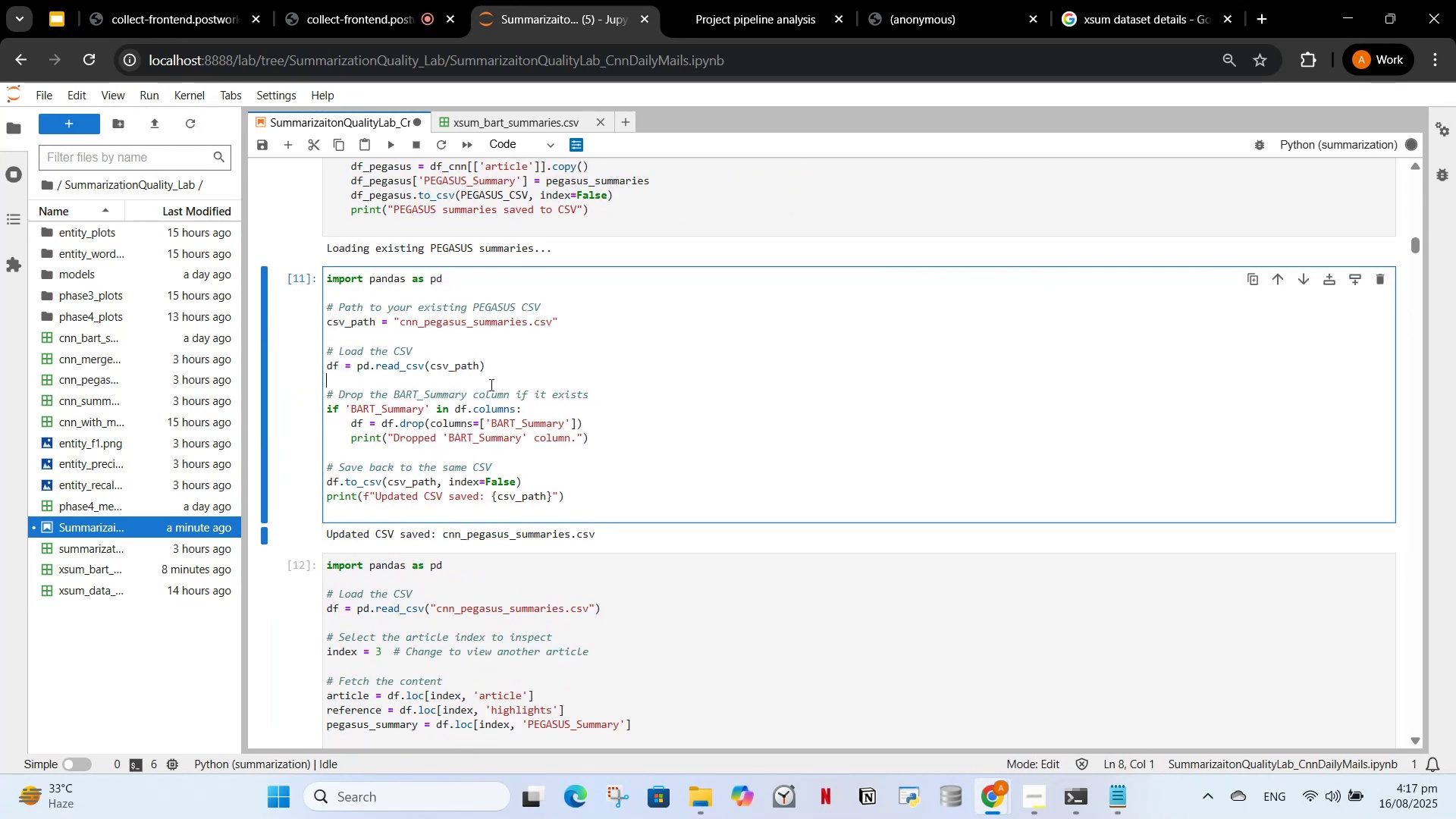 
key(Control+ControlLeft)
 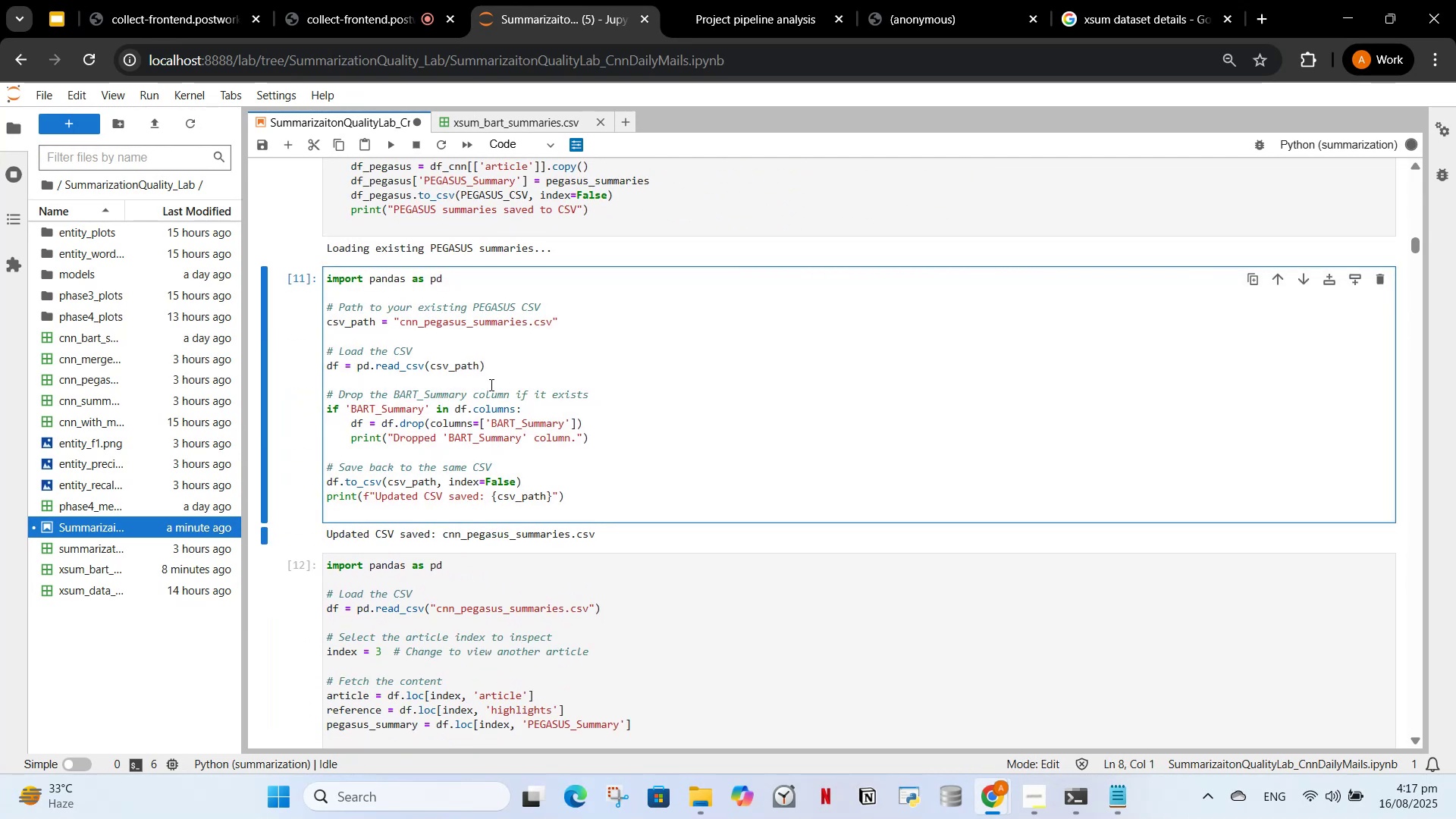 
key(Control+A)
 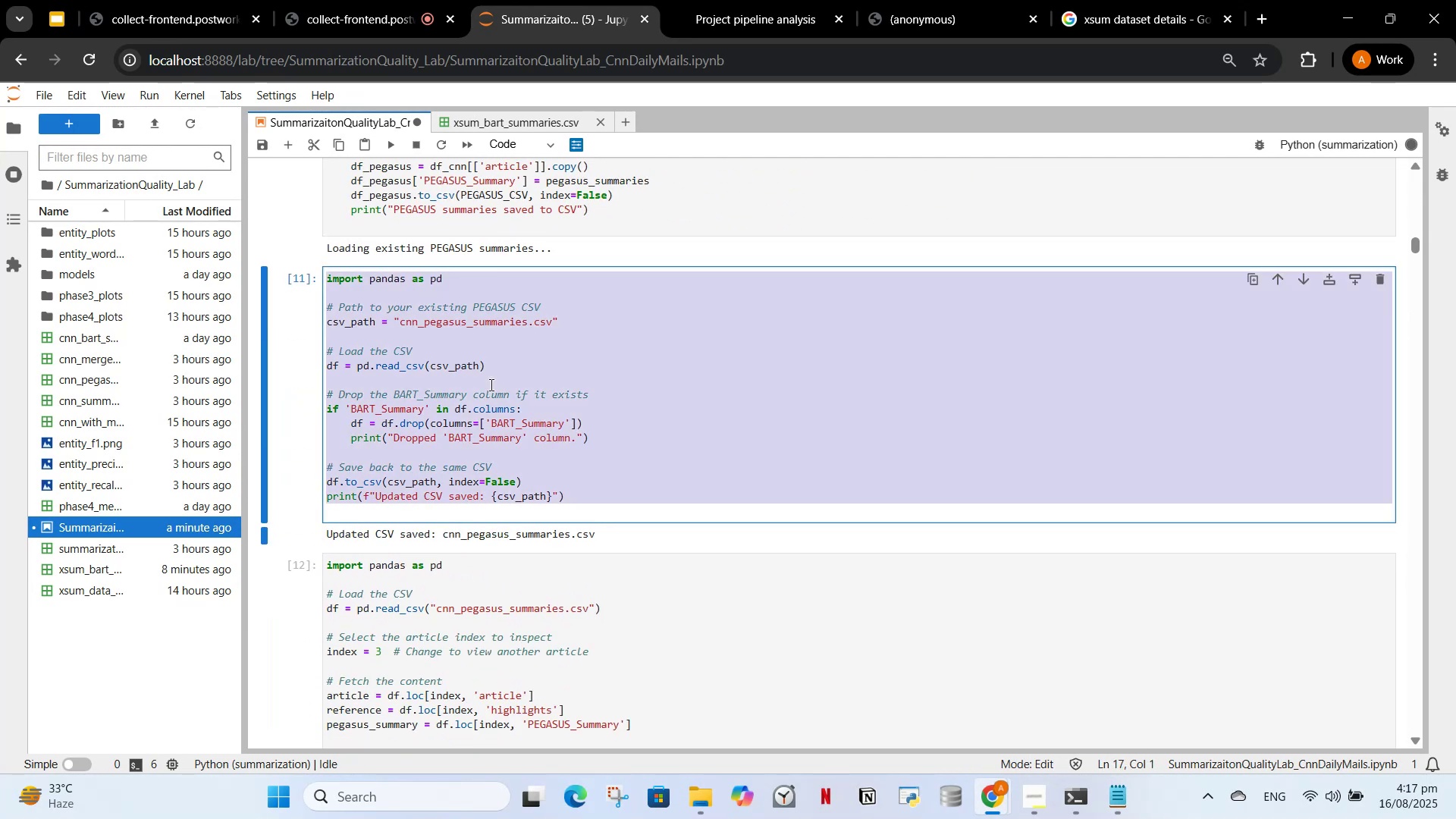 
key(Control+C)
 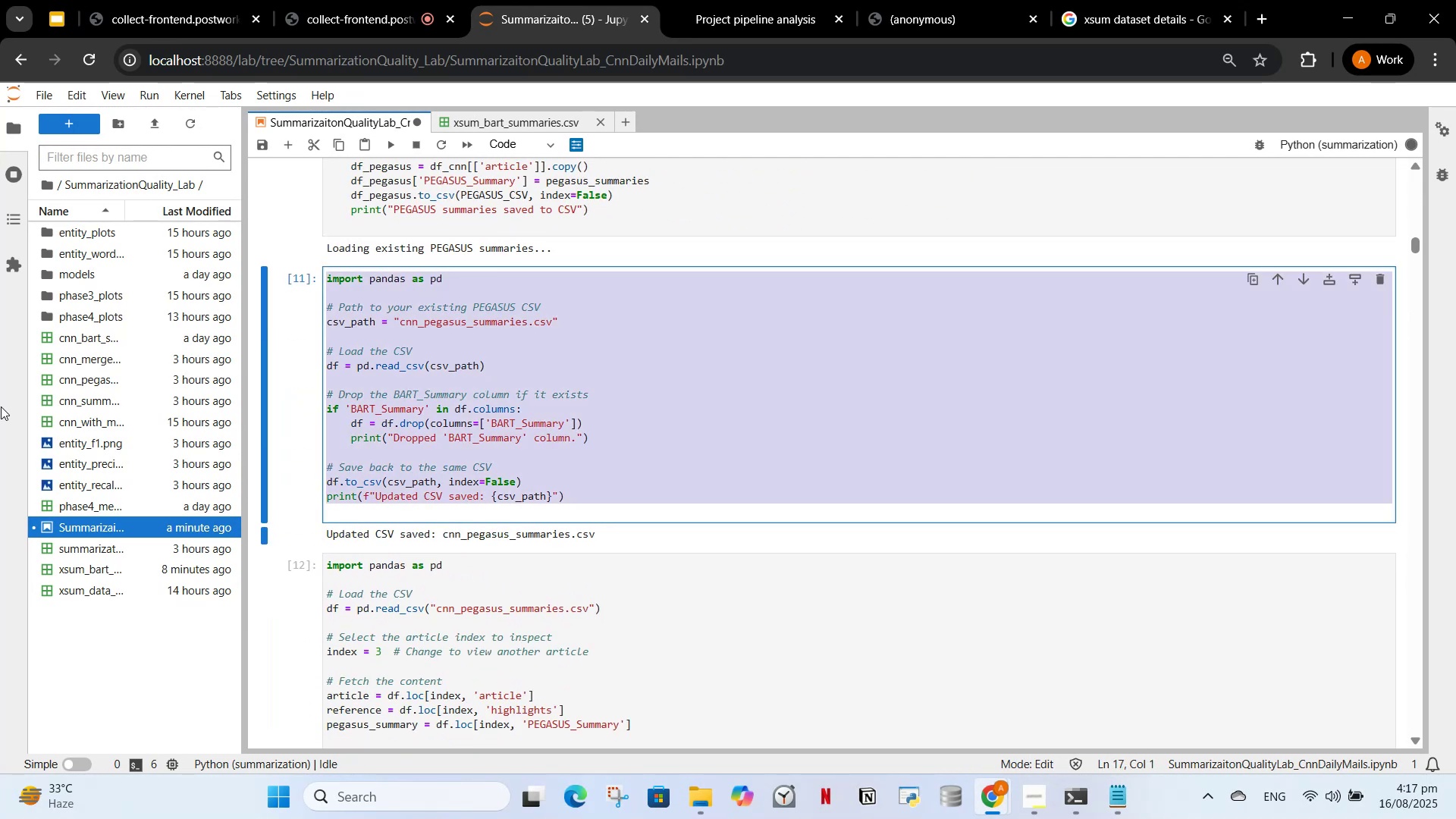 
scroll: coordinate [715, 446], scroll_direction: down, amount: 32.0
 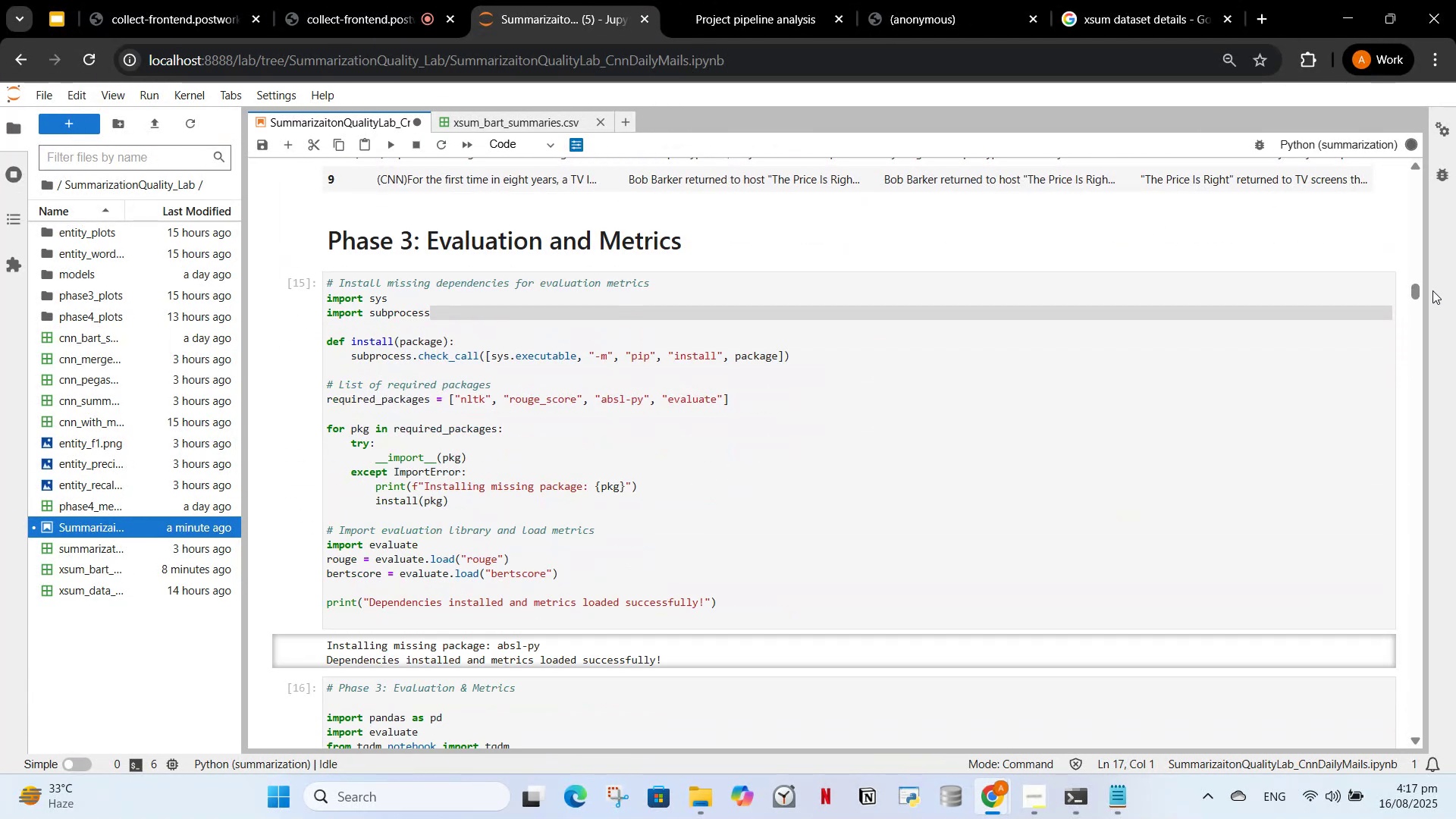 
left_click_drag(start_coordinate=[1415, 289], to_coordinate=[1427, 723])
 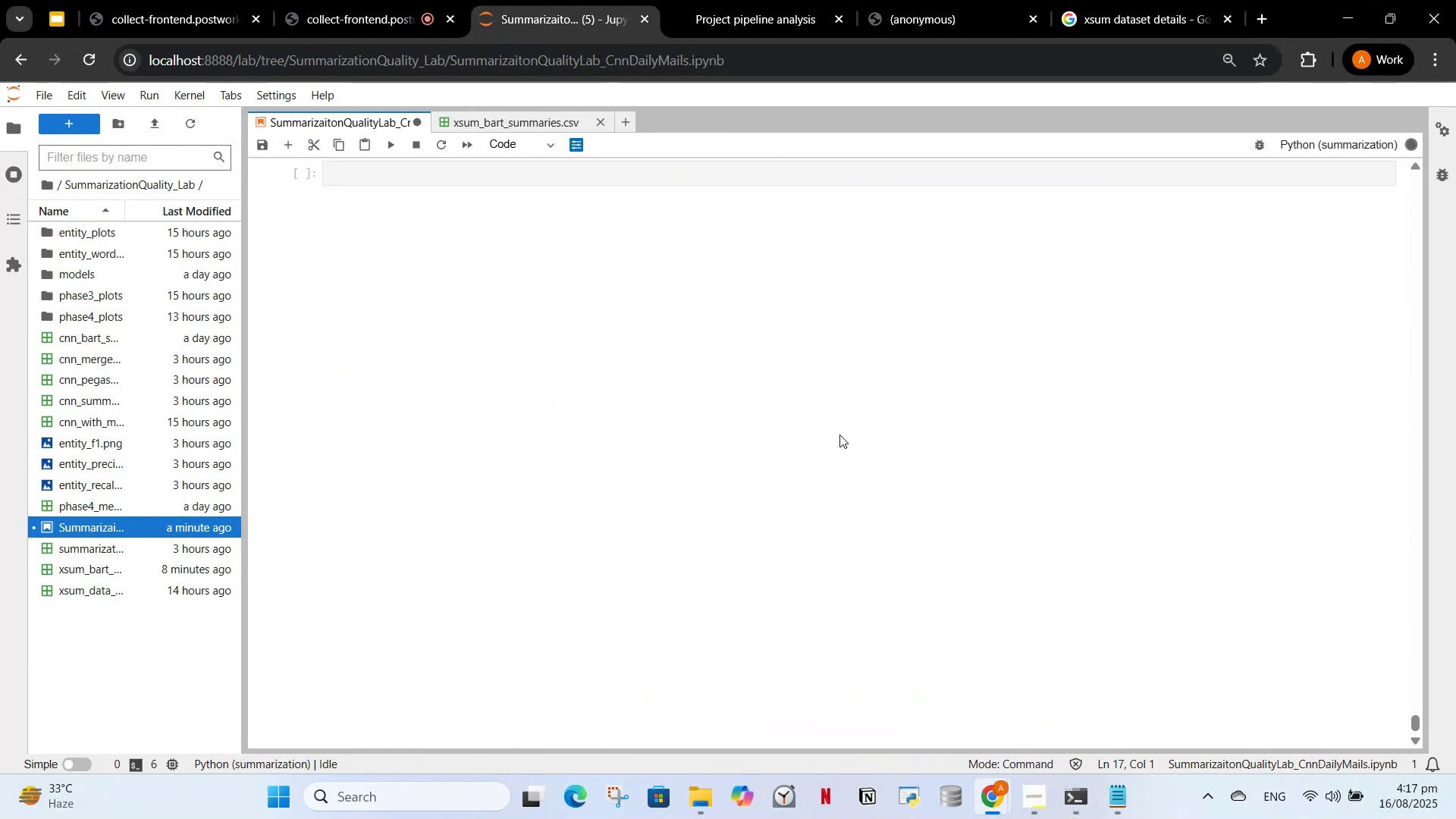 
scroll: coordinate [743, 340], scroll_direction: up, amount: 2.0
 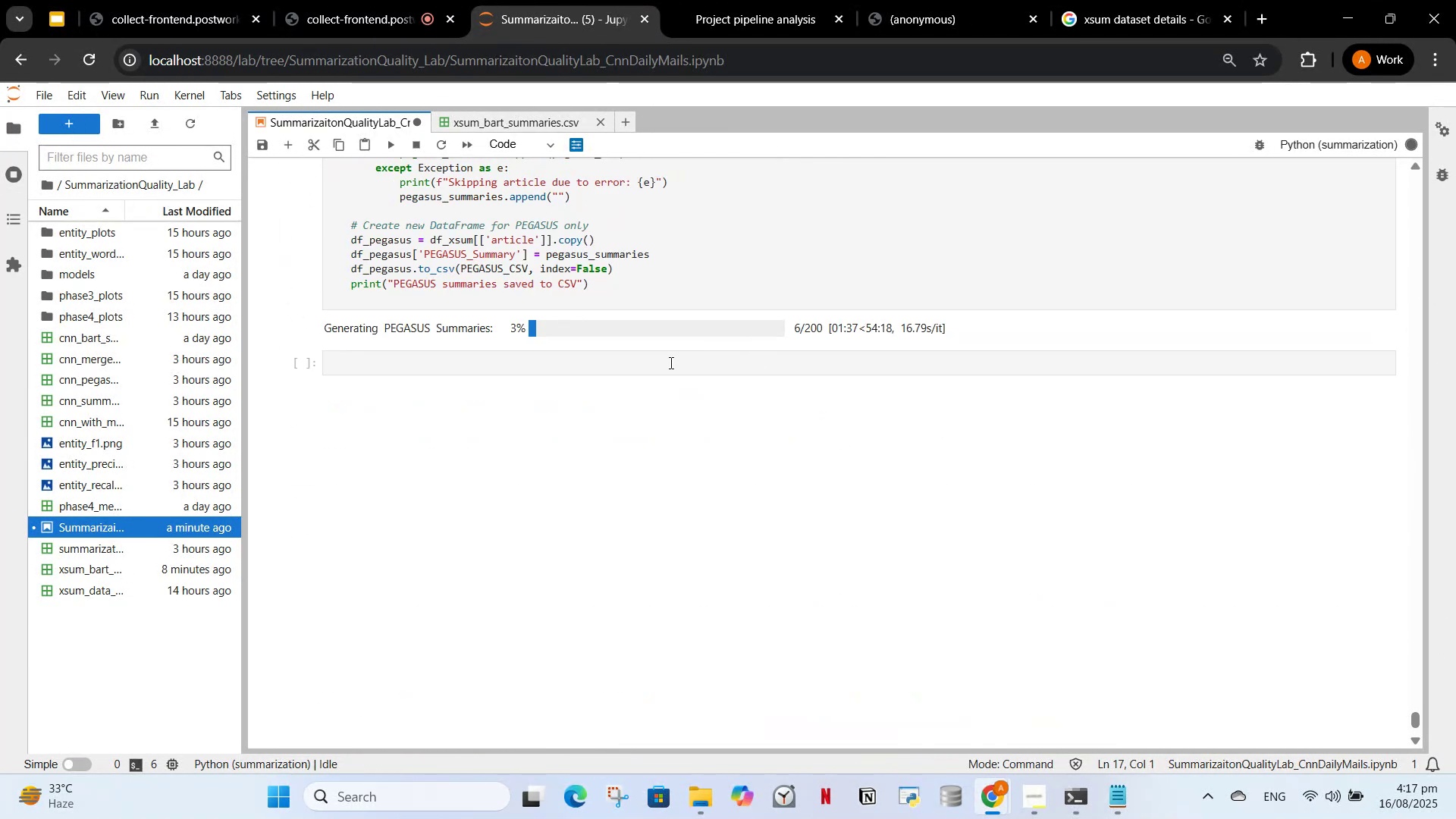 
left_click([667, 362])
 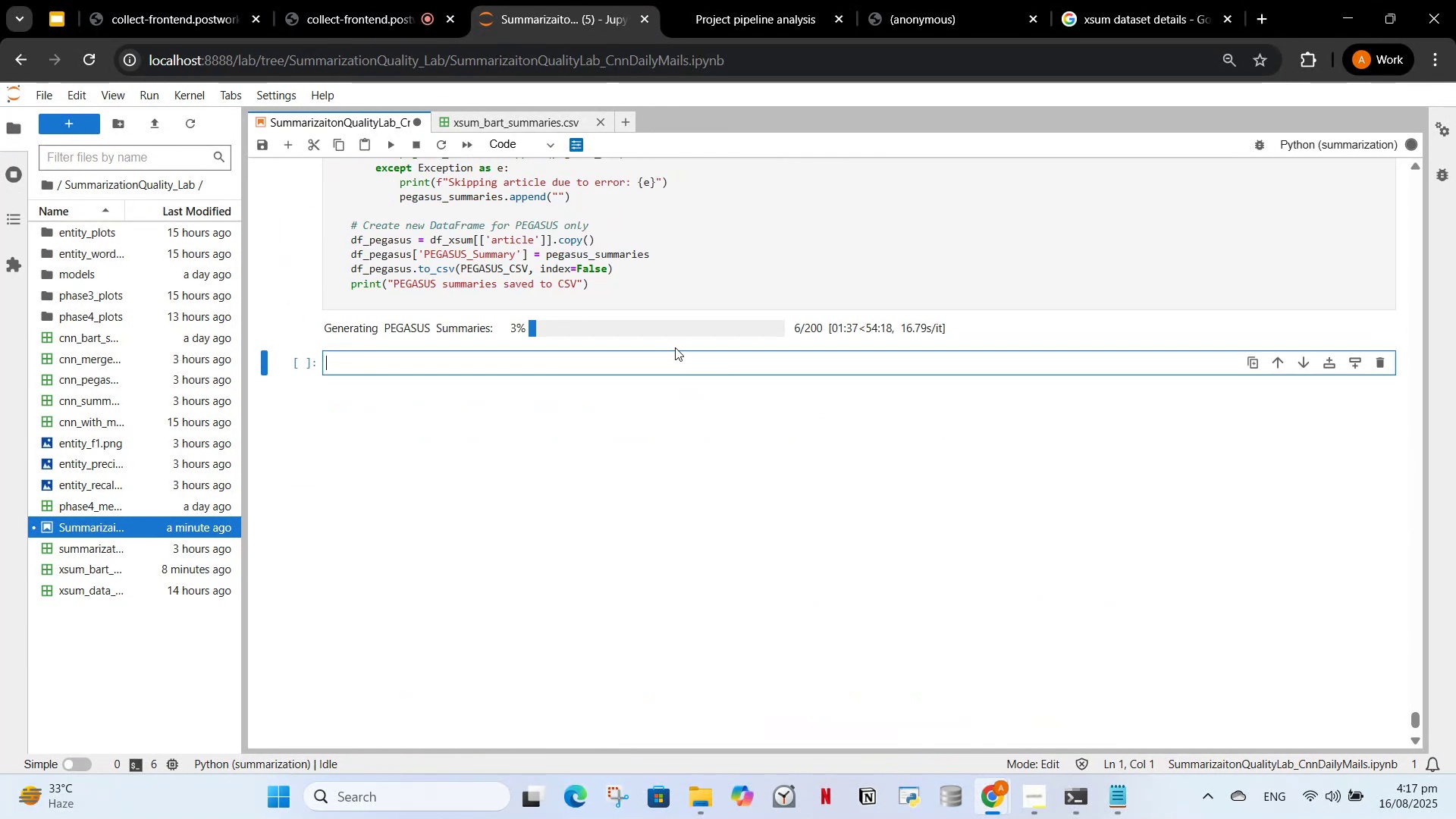 
key(Control+ControlLeft)
 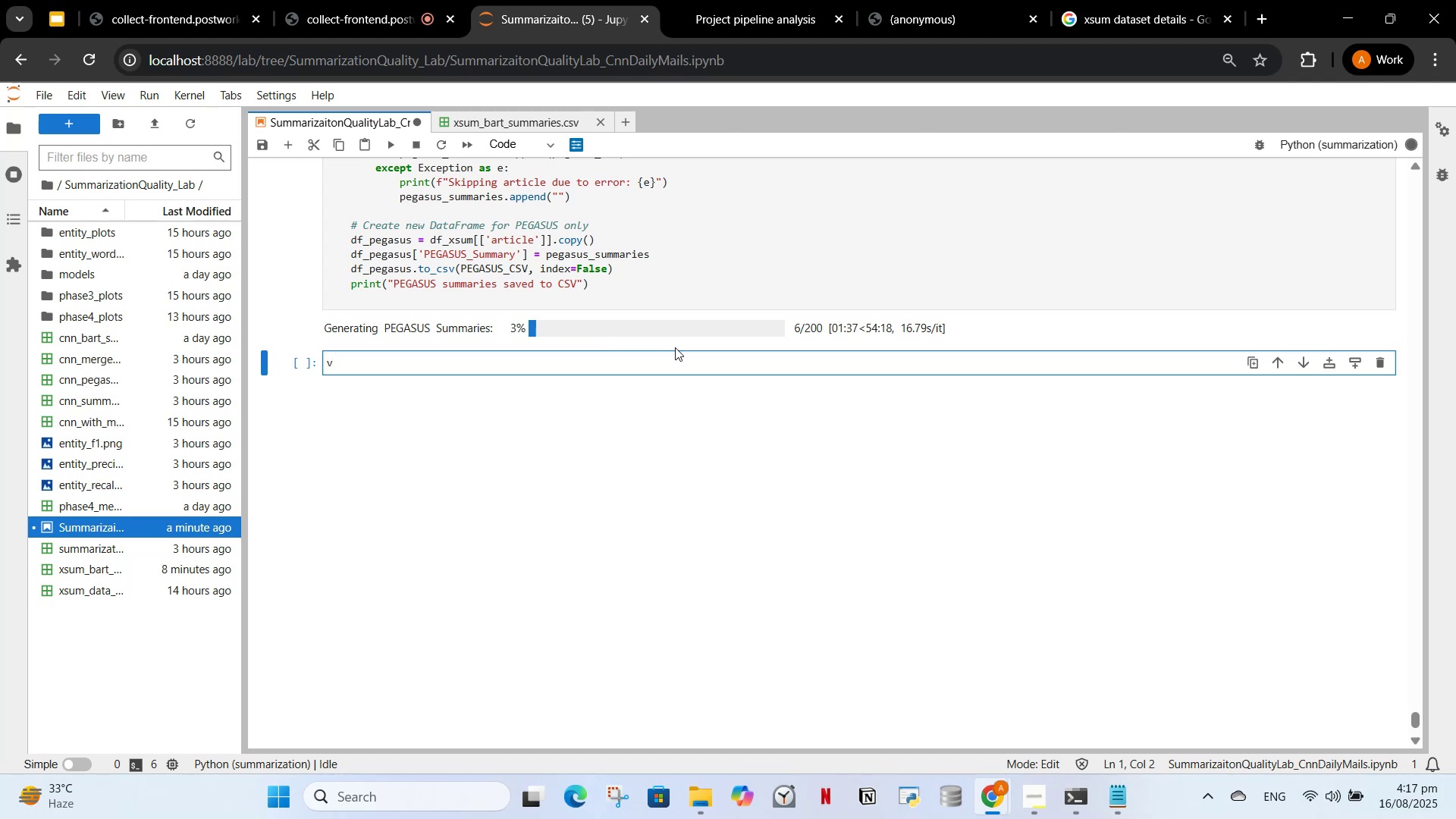 
type(v0)
key(Backspace)
key(Backspace)
 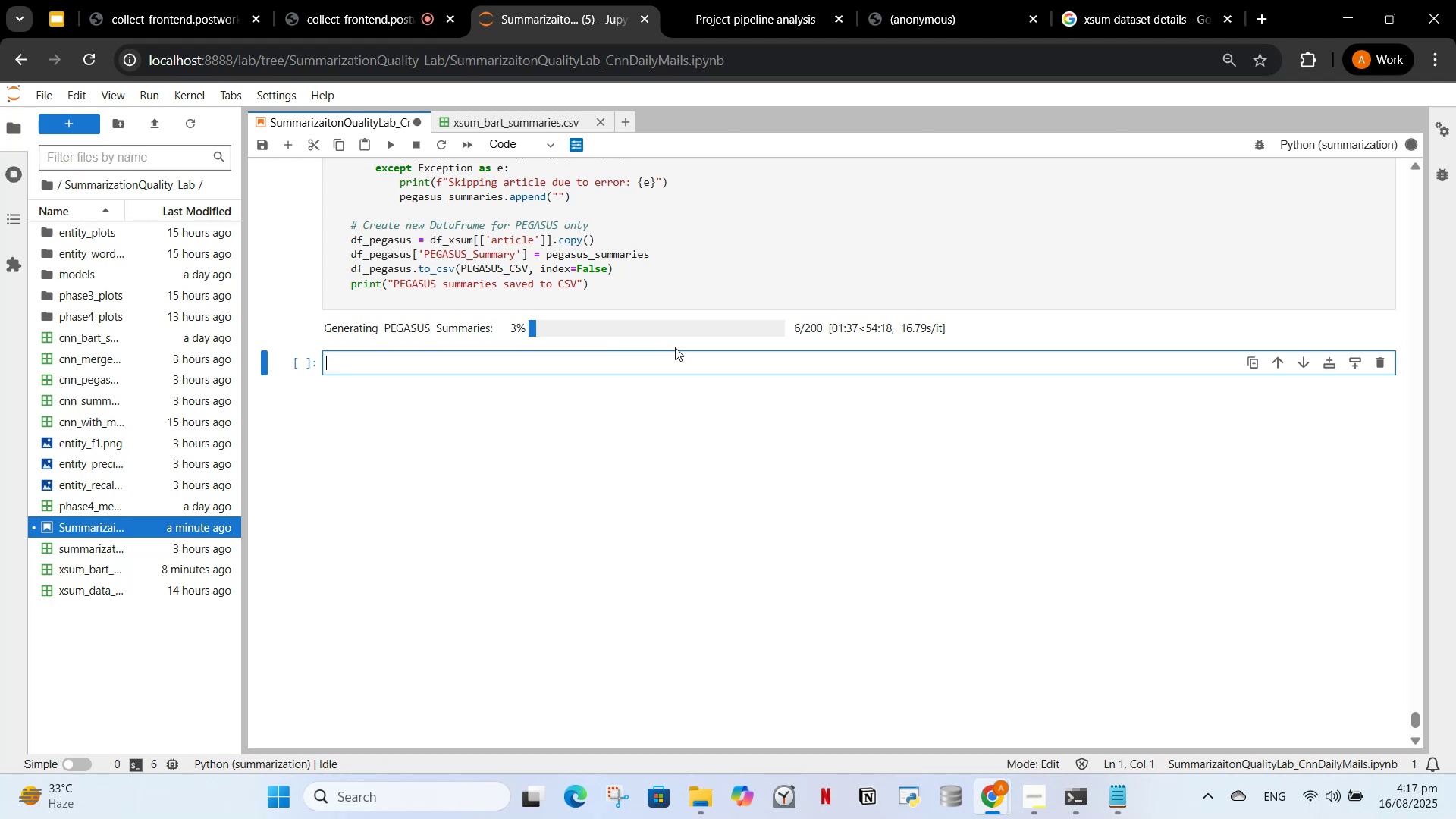 
key(Control+V)
 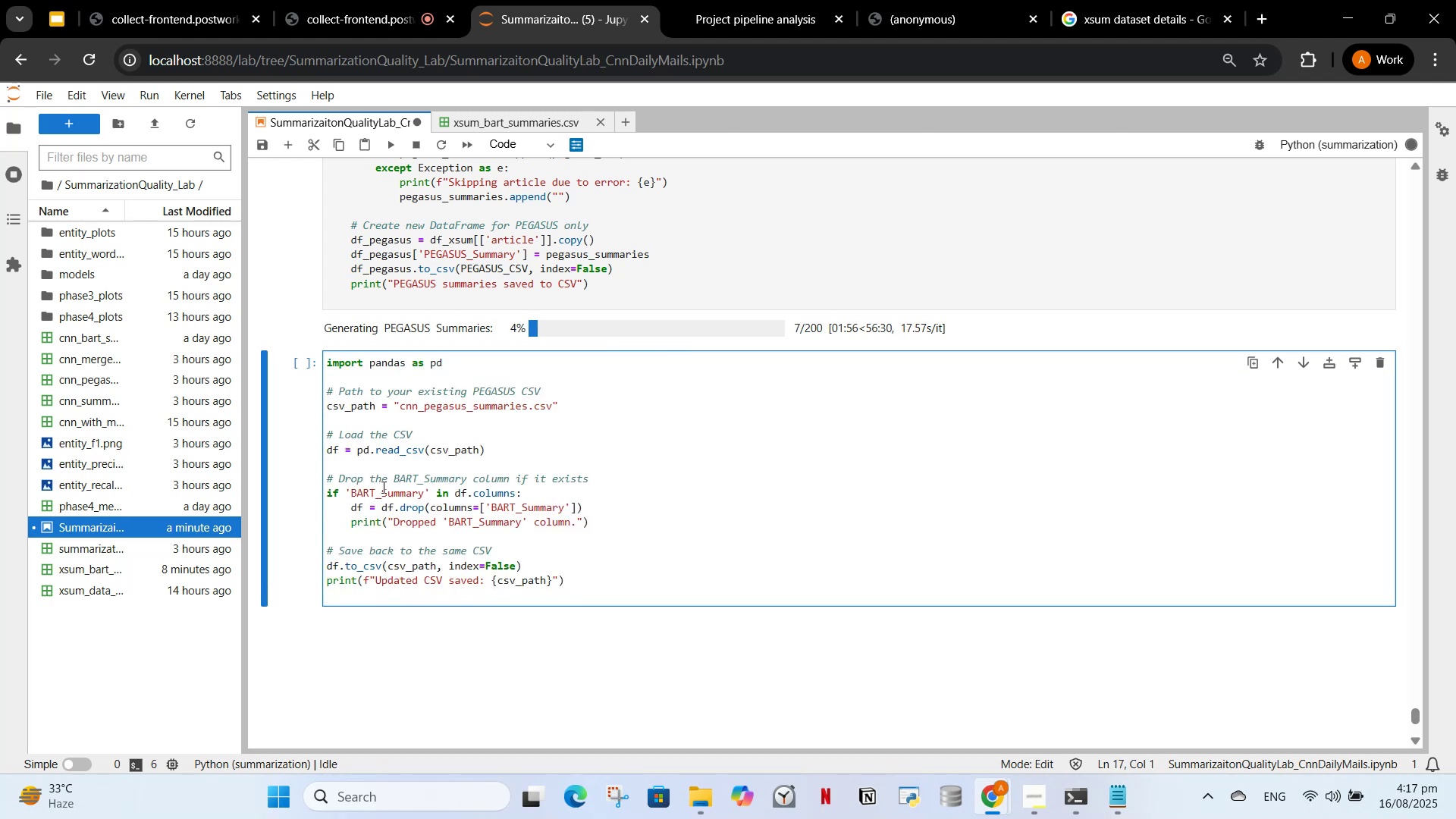 
wait(12.39)
 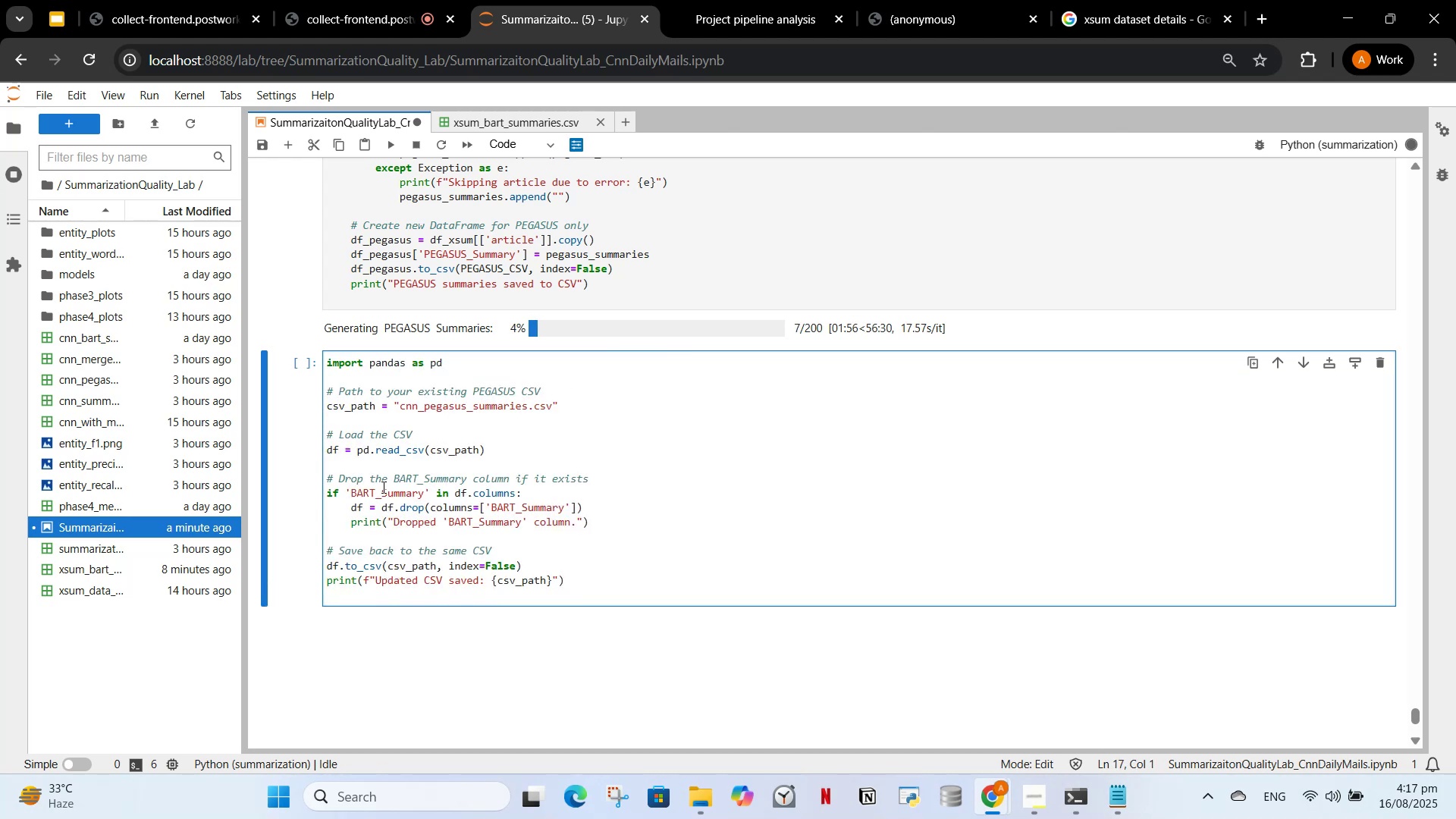 
left_click_drag(start_coordinate=[1417, 717], to_coordinate=[1376, 320])
 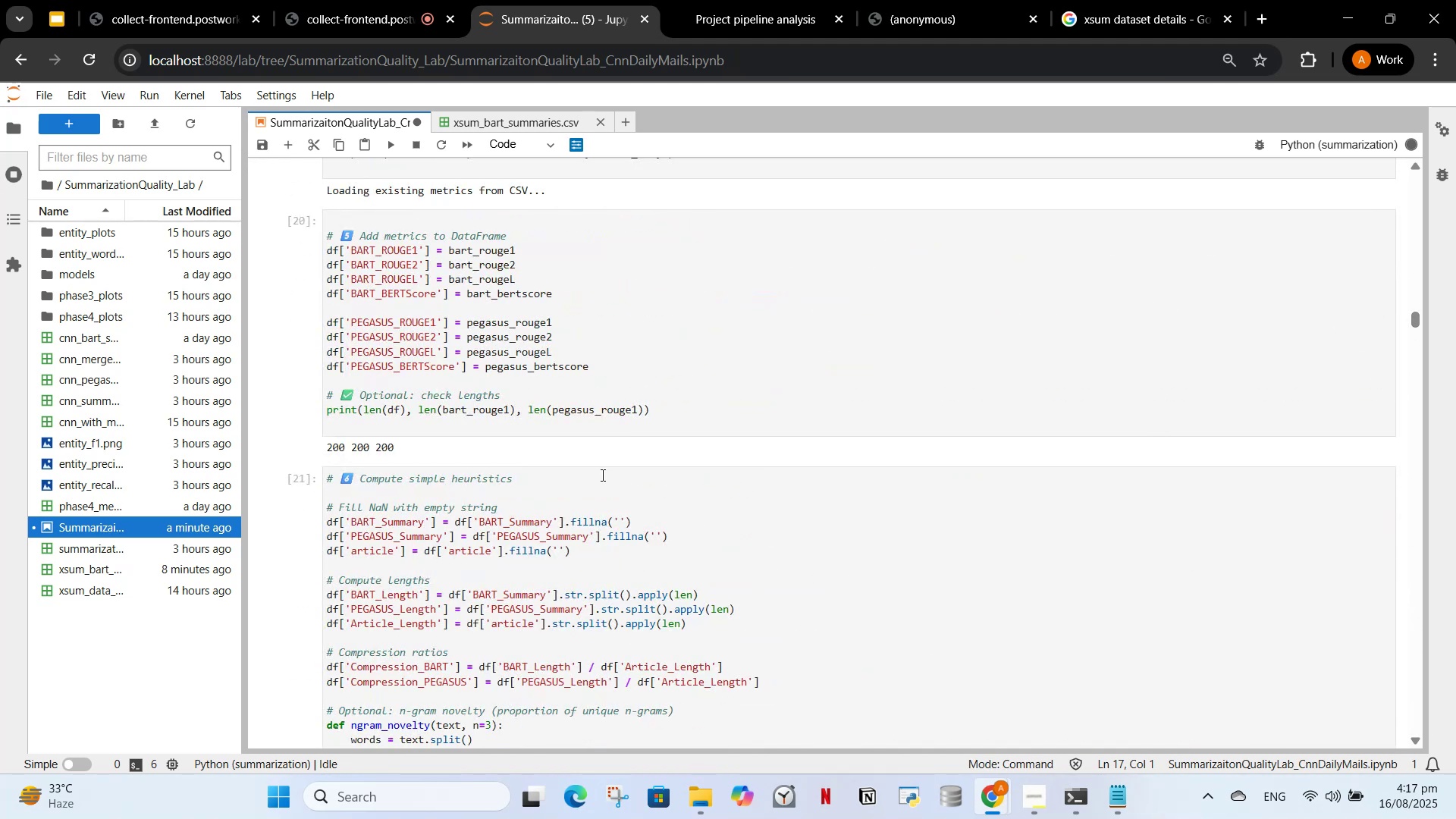 
scroll: coordinate [671, 375], scroll_direction: up, amount: 47.0
 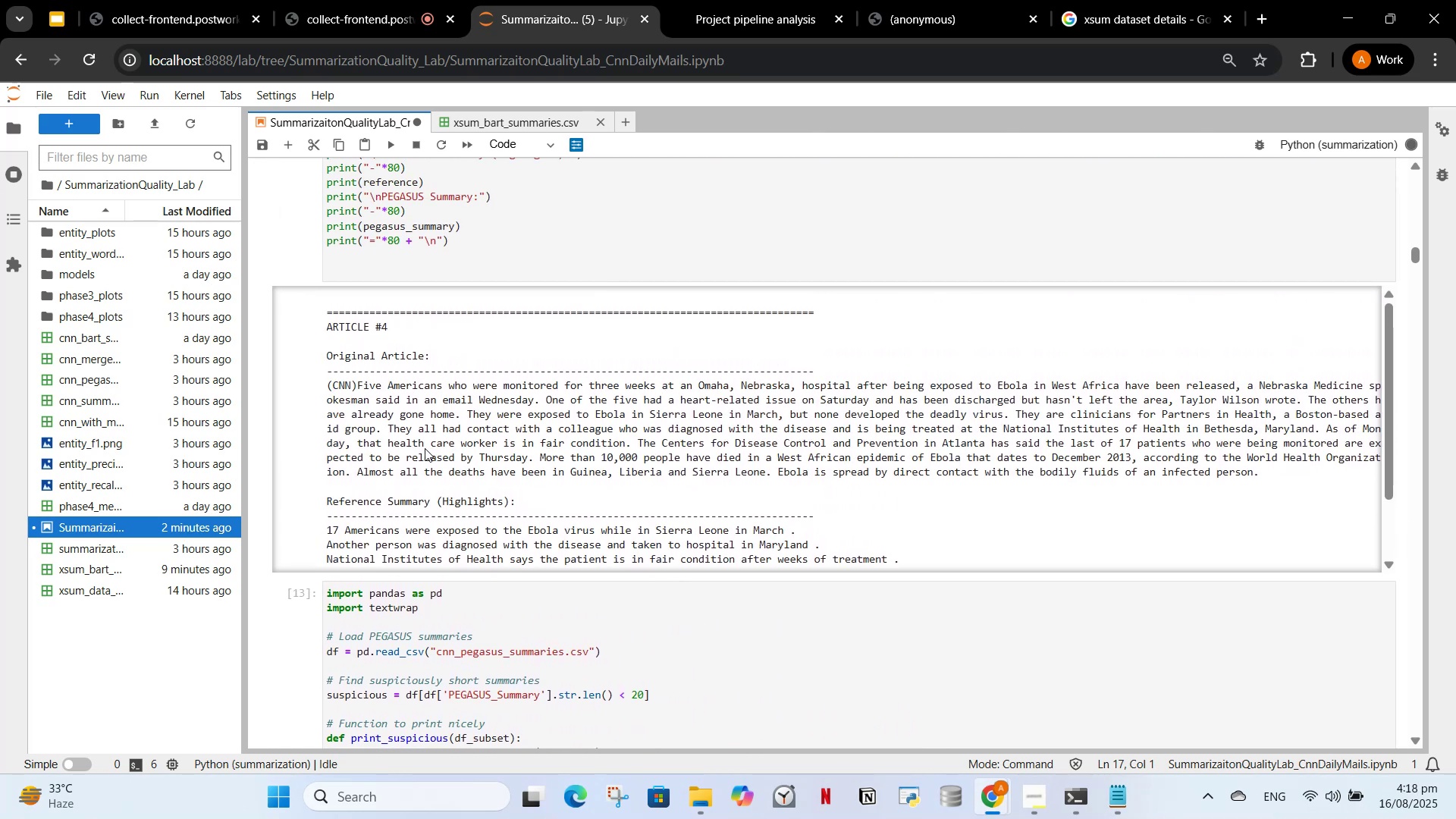 
wait(10.97)
 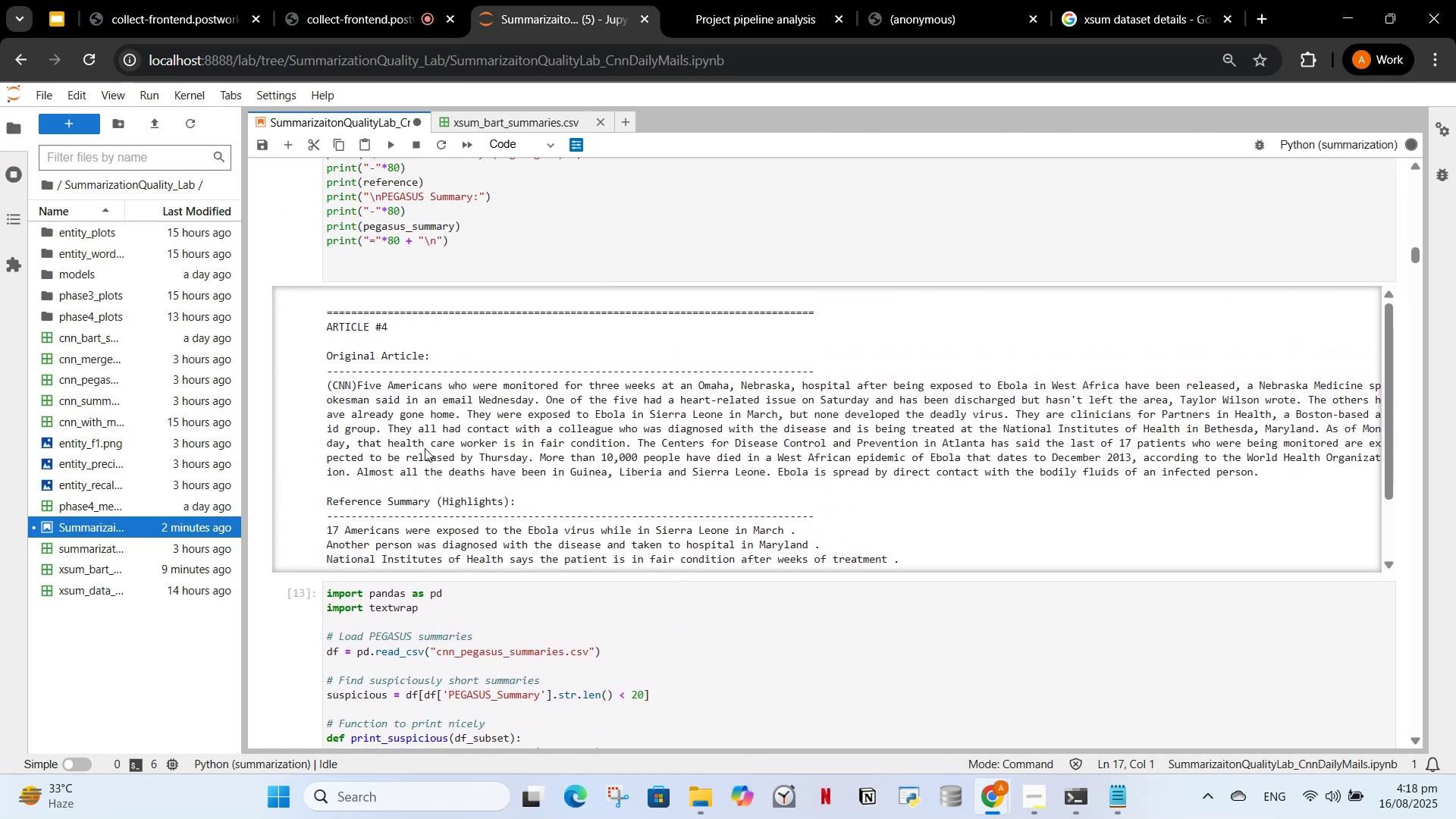 
scroll: coordinate [452, 494], scroll_direction: up, amount: 7.0
 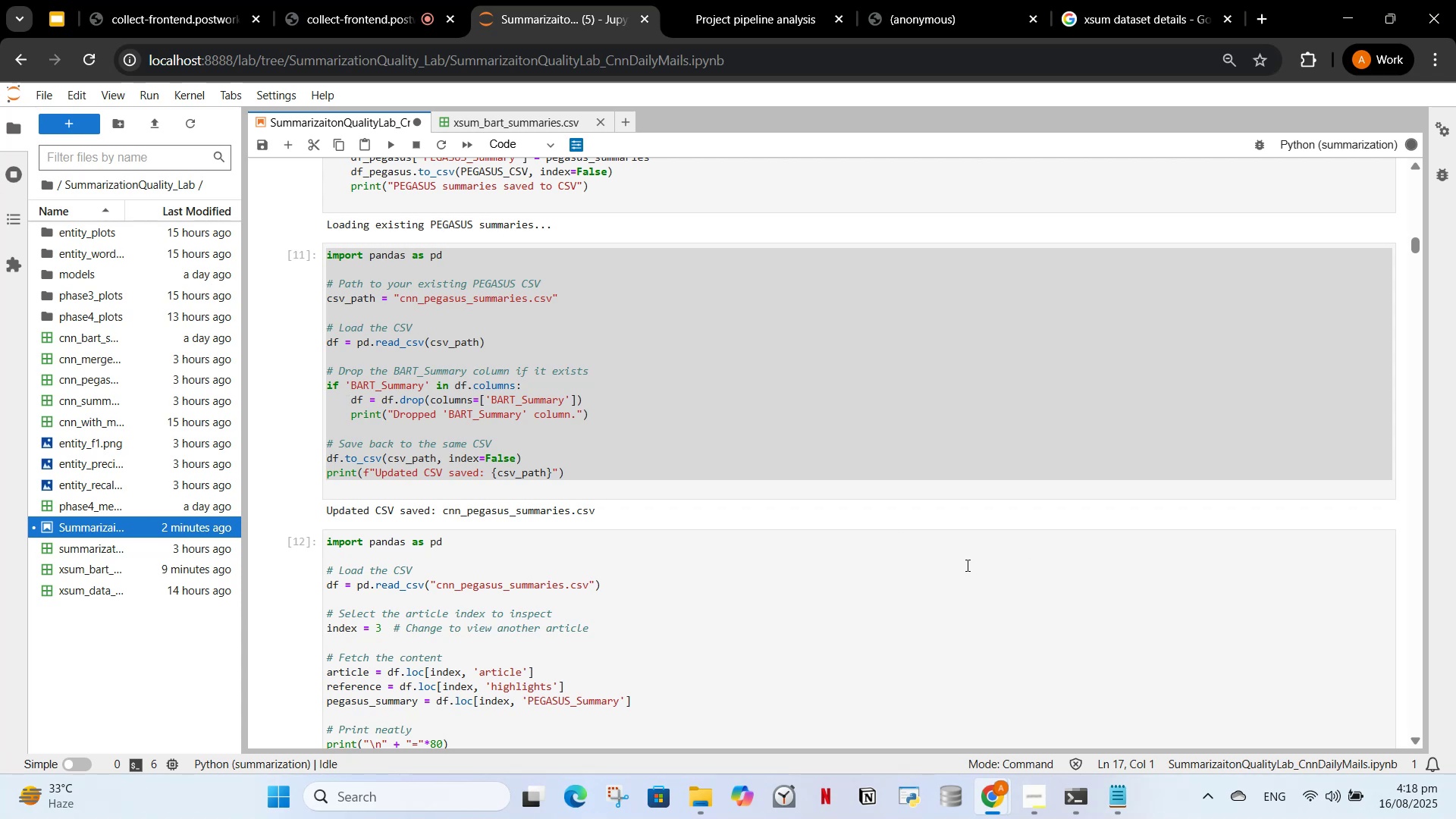 
wait(6.65)
 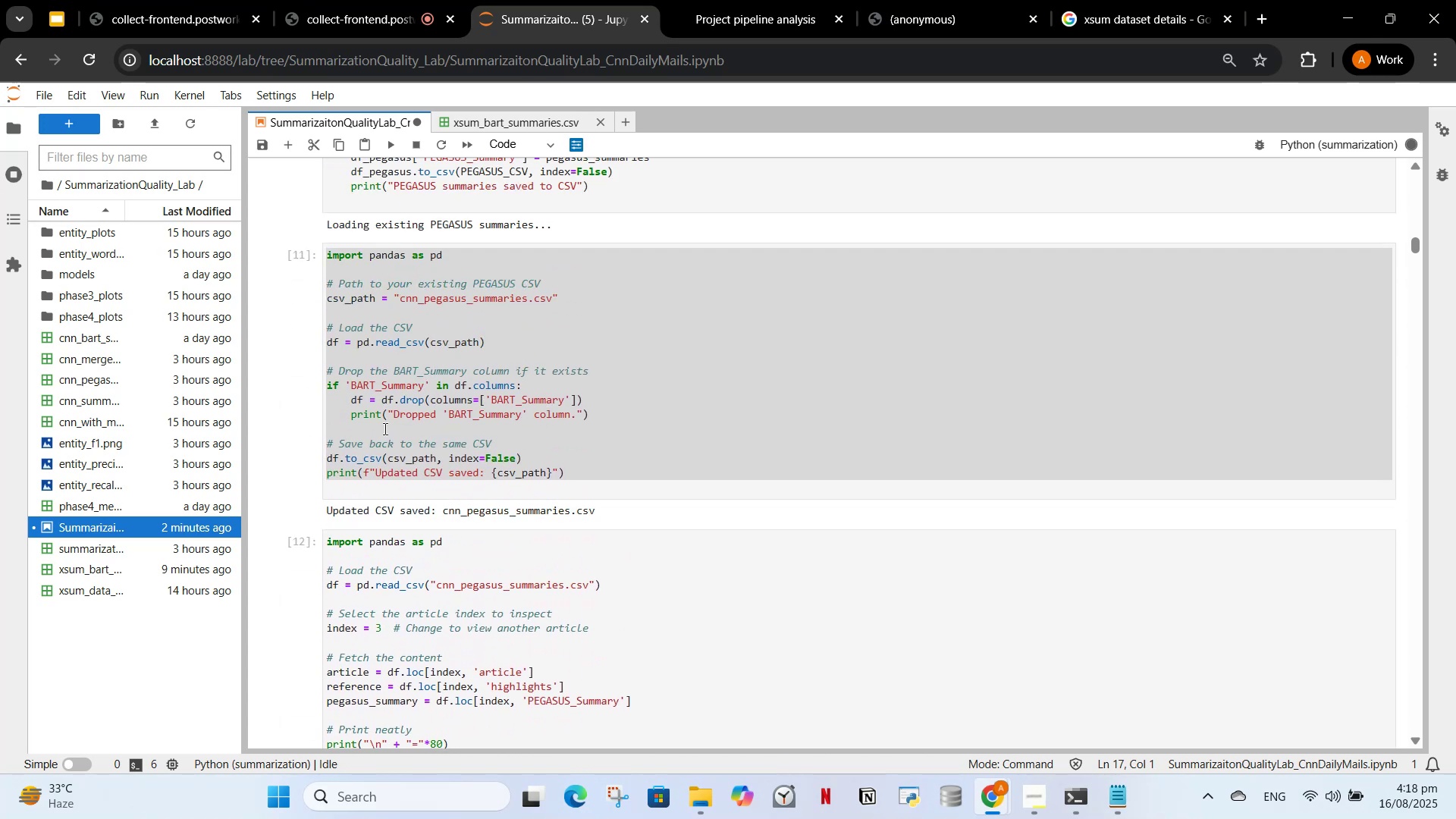 
scroll: coordinate [1139, 425], scroll_direction: up, amount: 5.0
 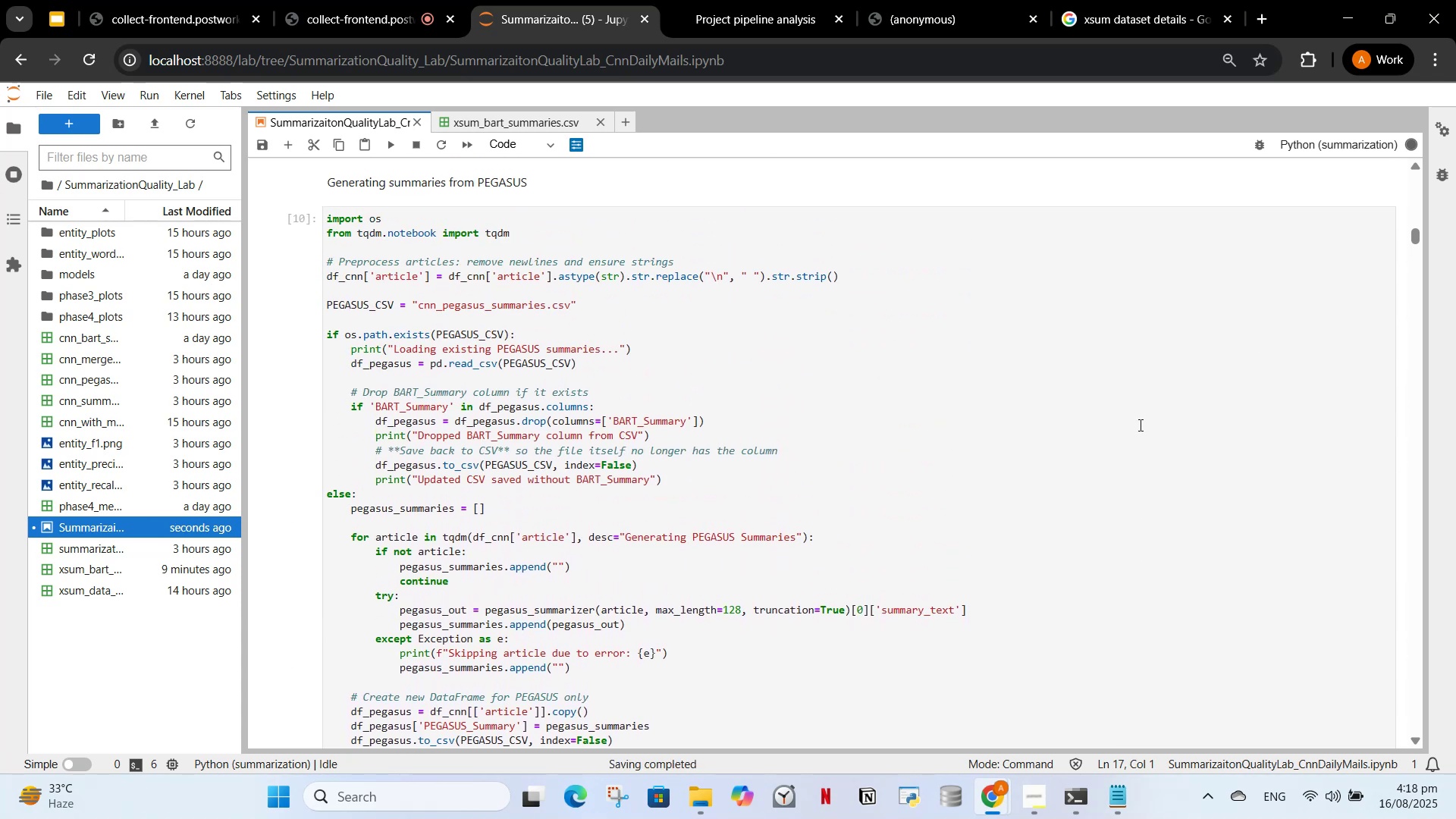 
scroll: coordinate [470, 492], scroll_direction: down, amount: 4.0
 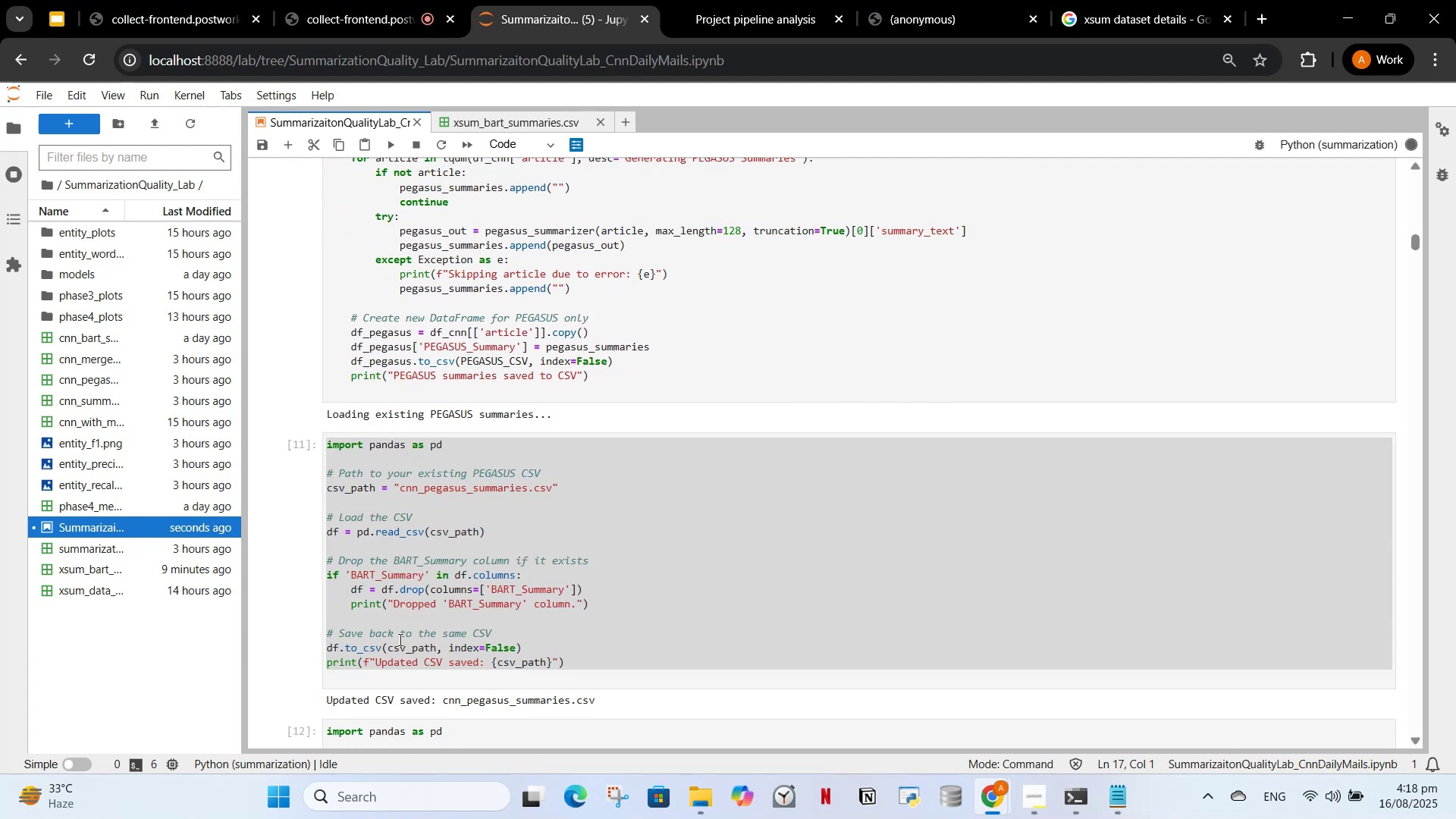 
left_click([431, 617])
 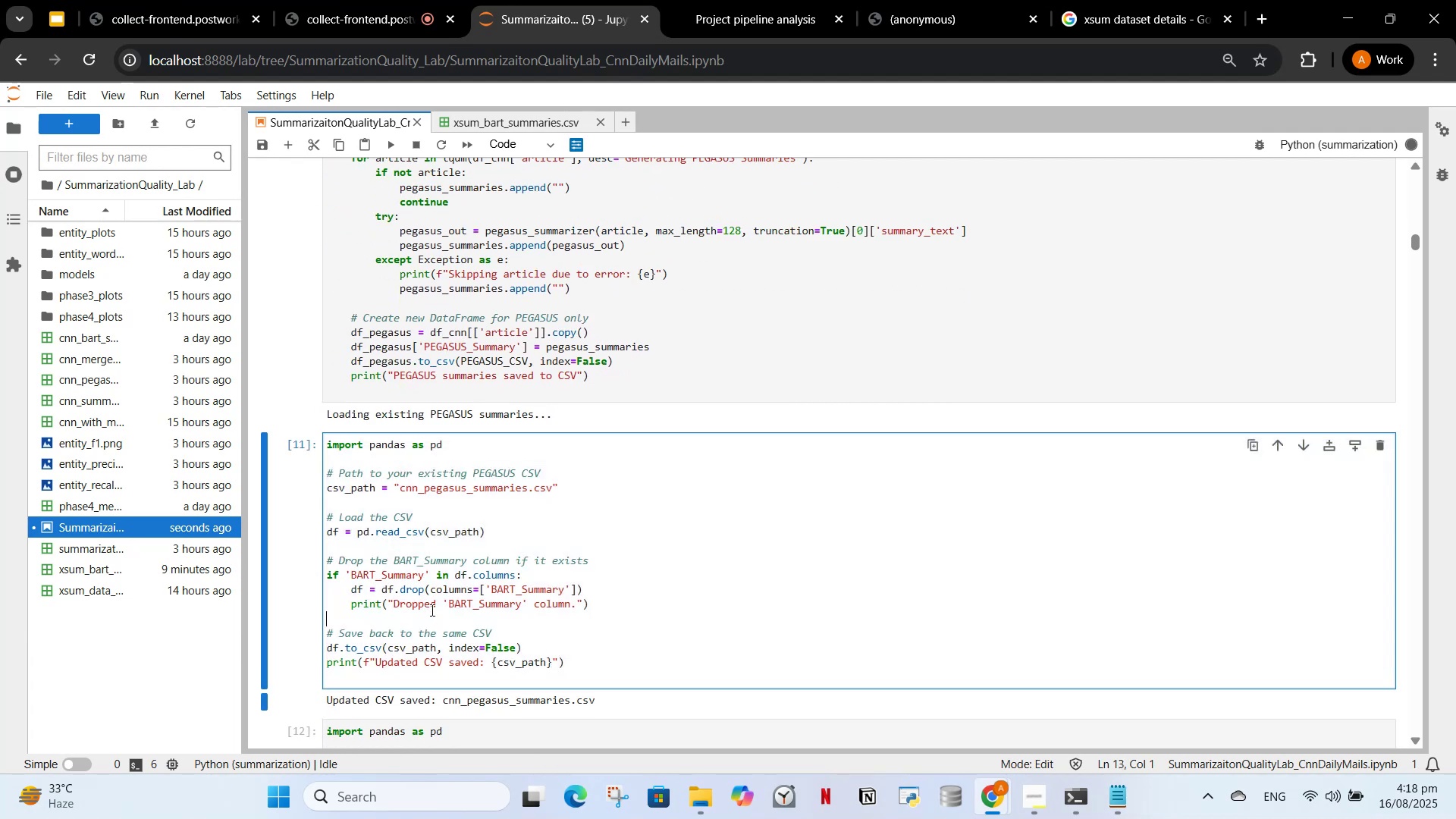 
scroll: coordinate [431, 610], scroll_direction: down, amount: 2.0
 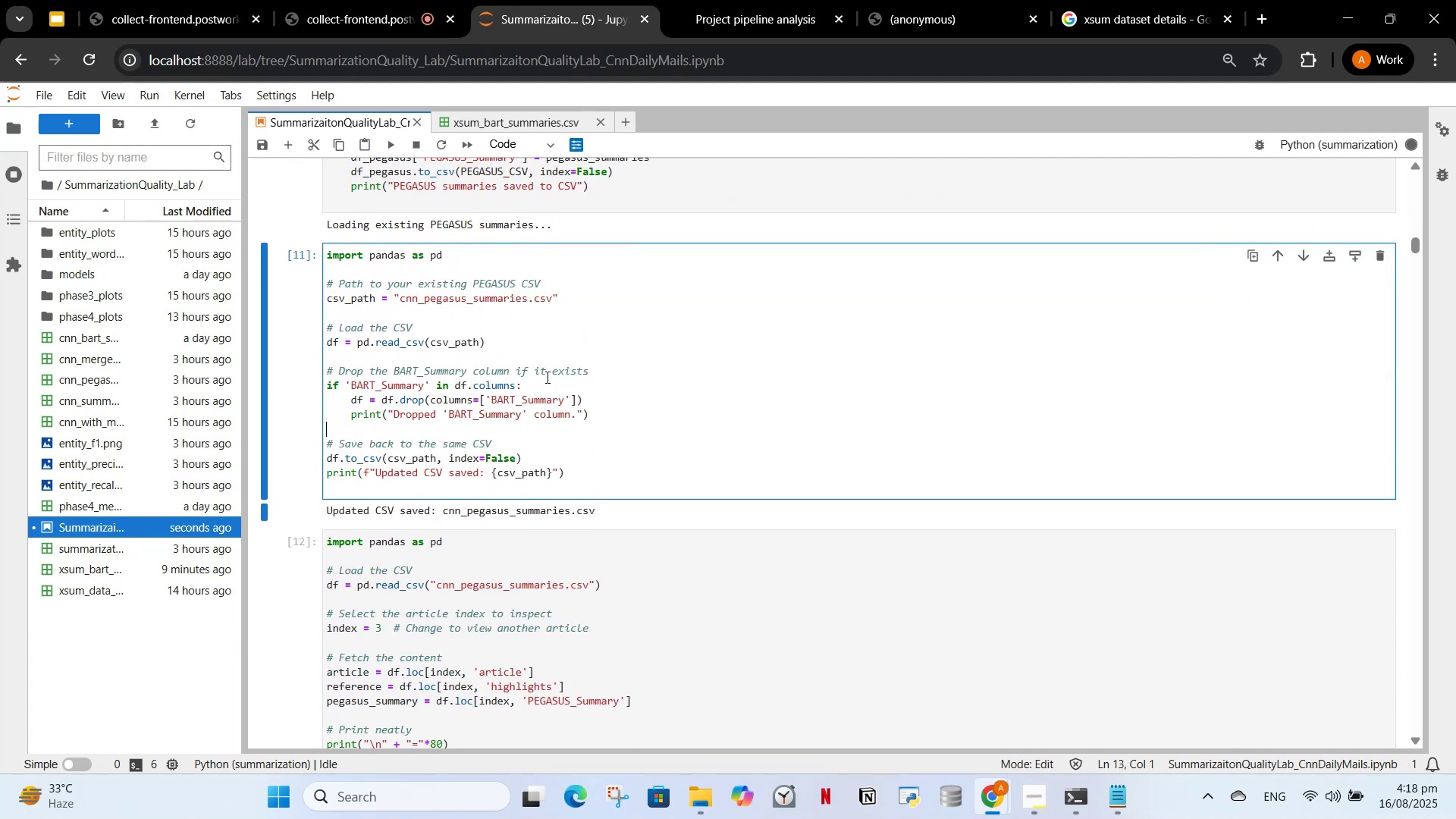 
scroll: coordinate [650, 342], scroll_direction: up, amount: 5.0
 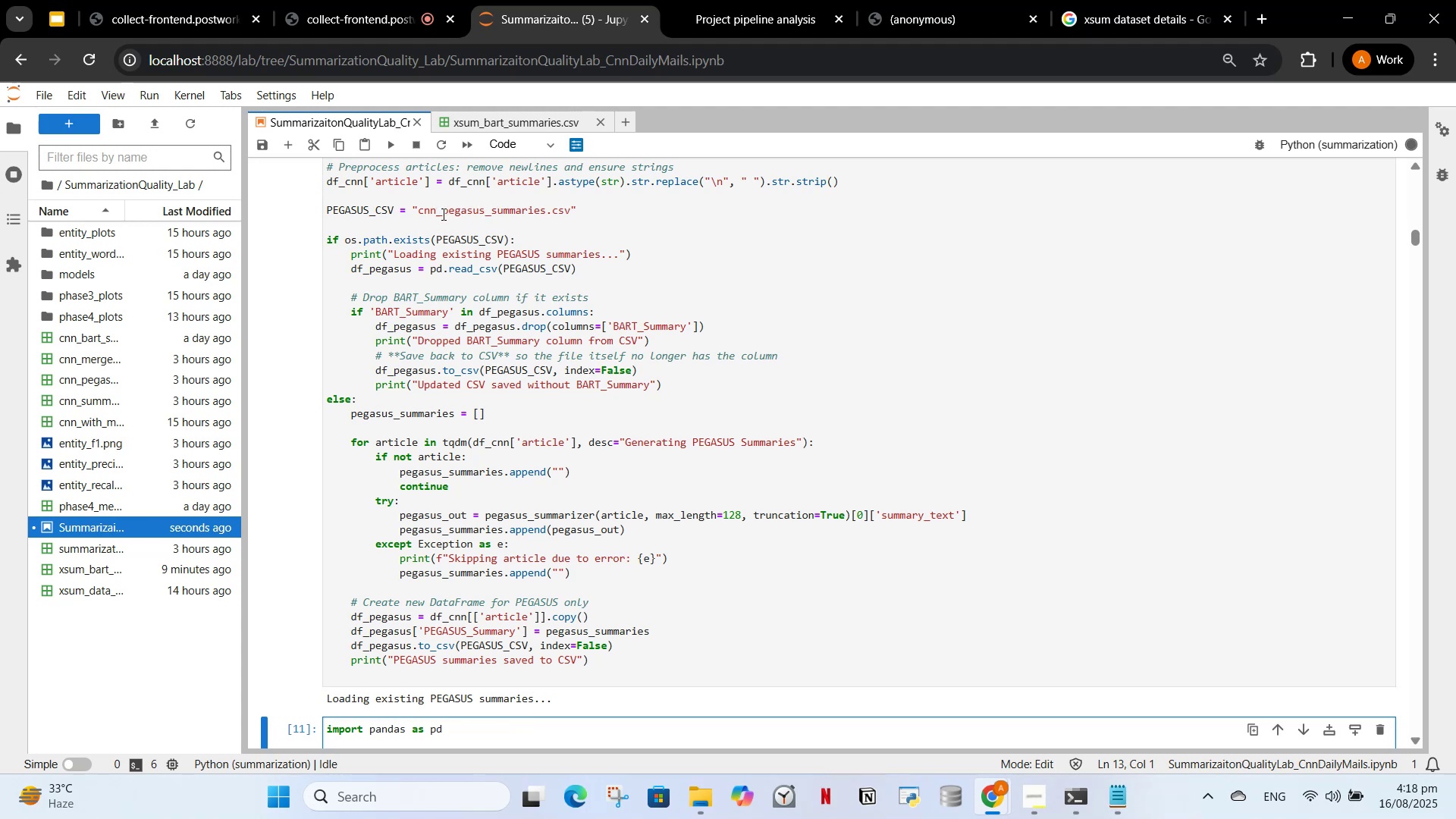 
left_click_drag(start_coordinate=[1410, 241], to_coordinate=[1424, 705])
 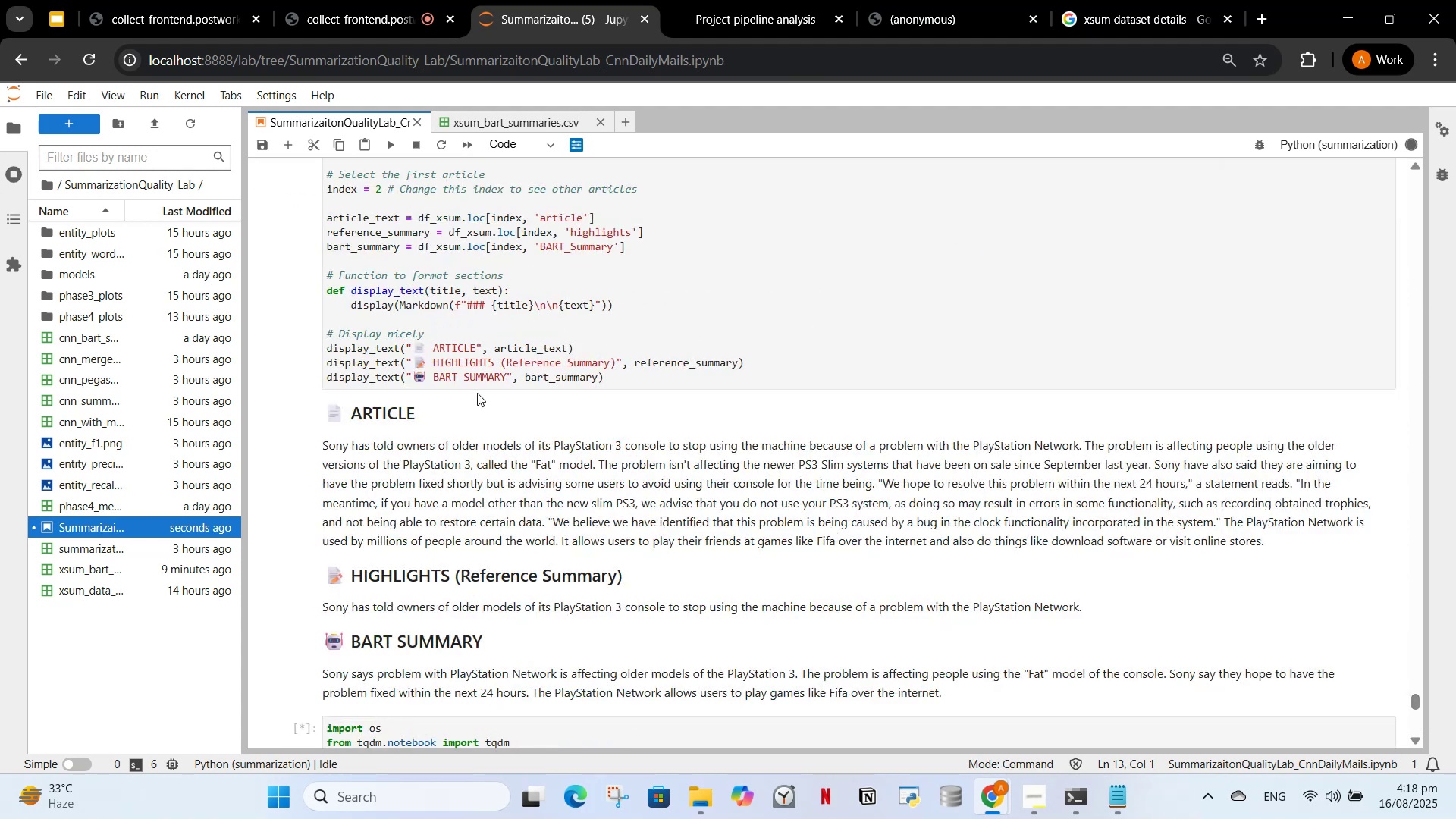 
scroll: coordinate [523, 381], scroll_direction: down, amount: 10.0
 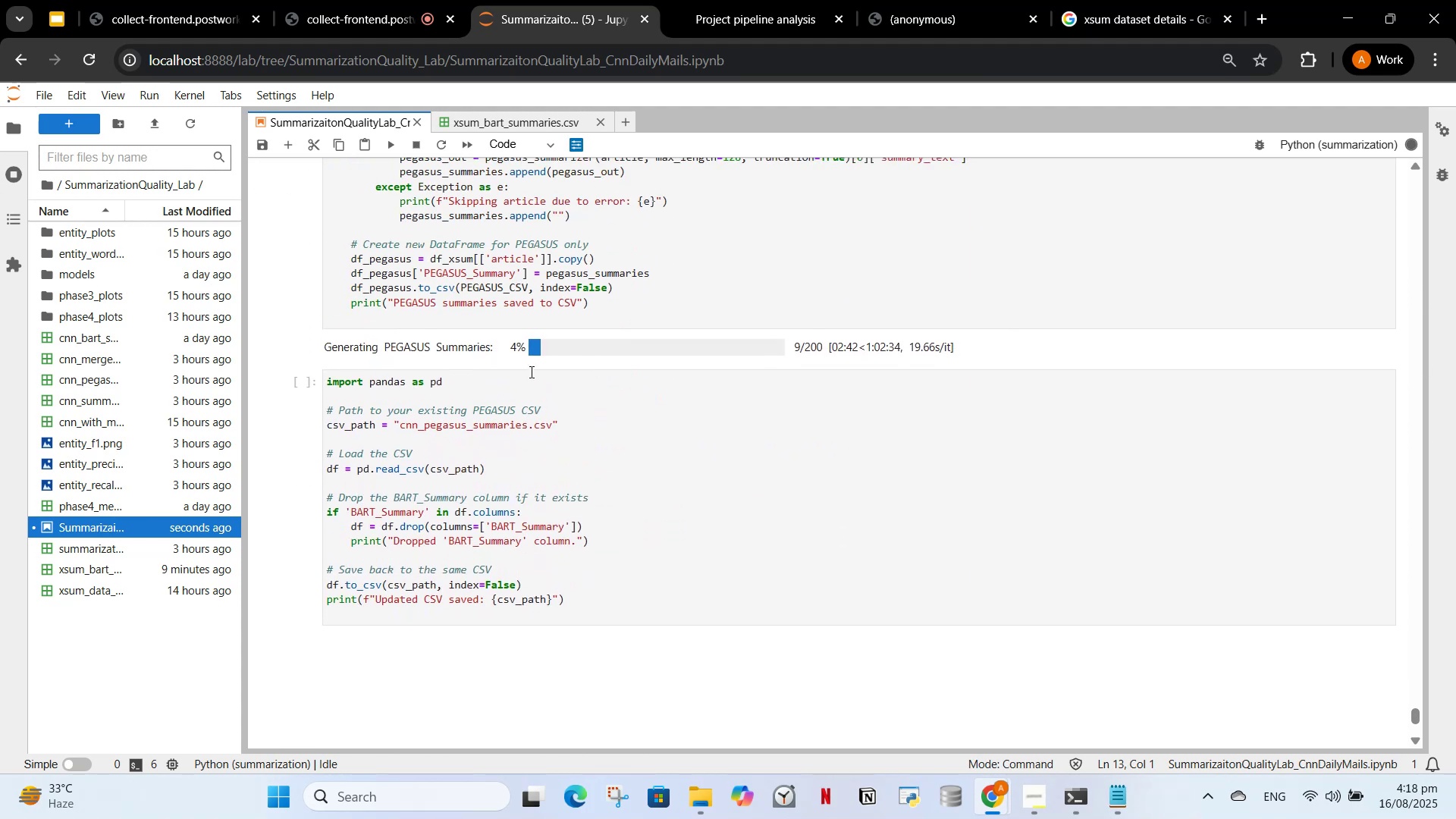 
scroll: coordinate [569, 309], scroll_direction: up, amount: 18.0
 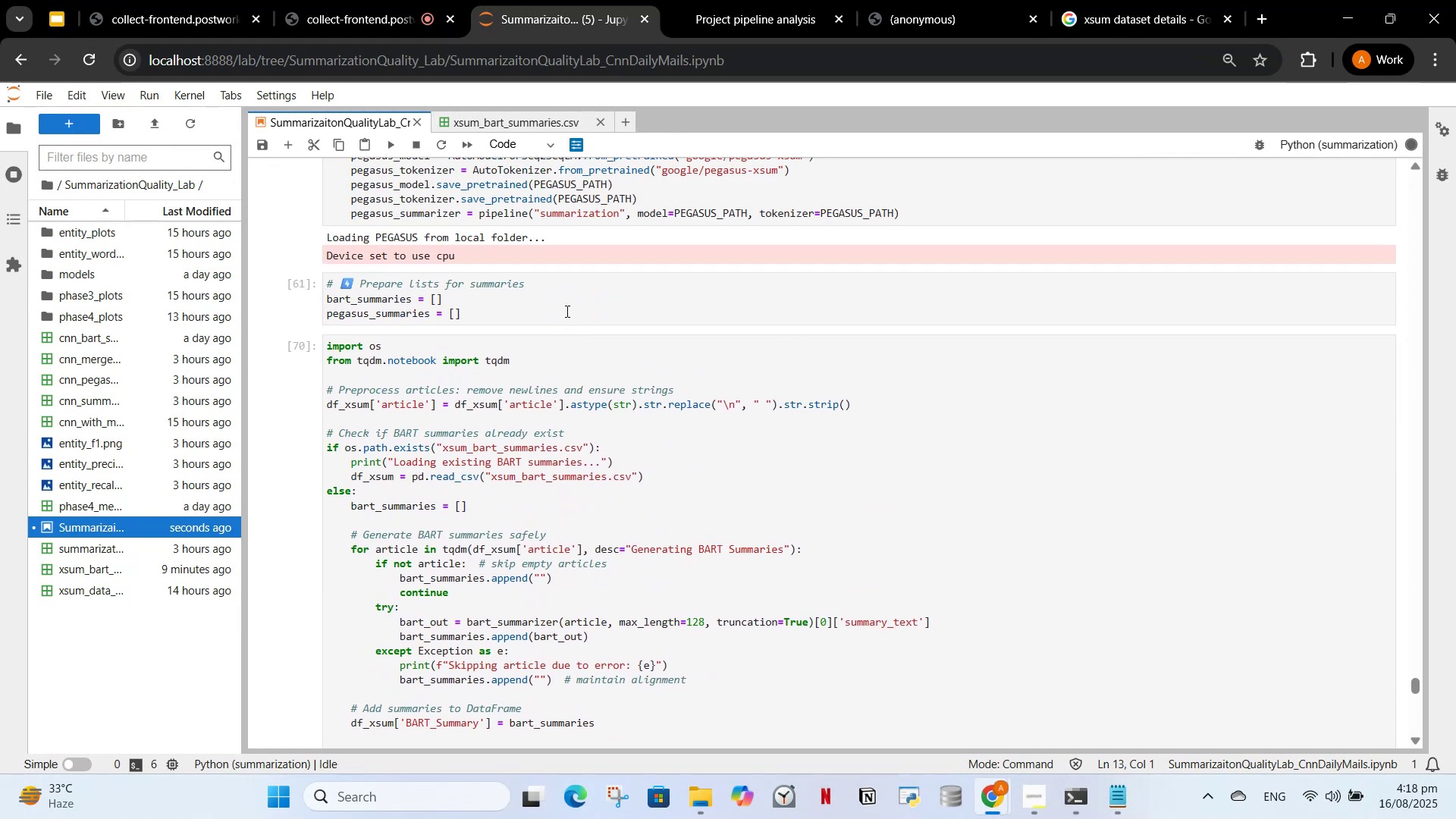 
scroll: coordinate [554, 321], scroll_direction: down, amount: 22.0
 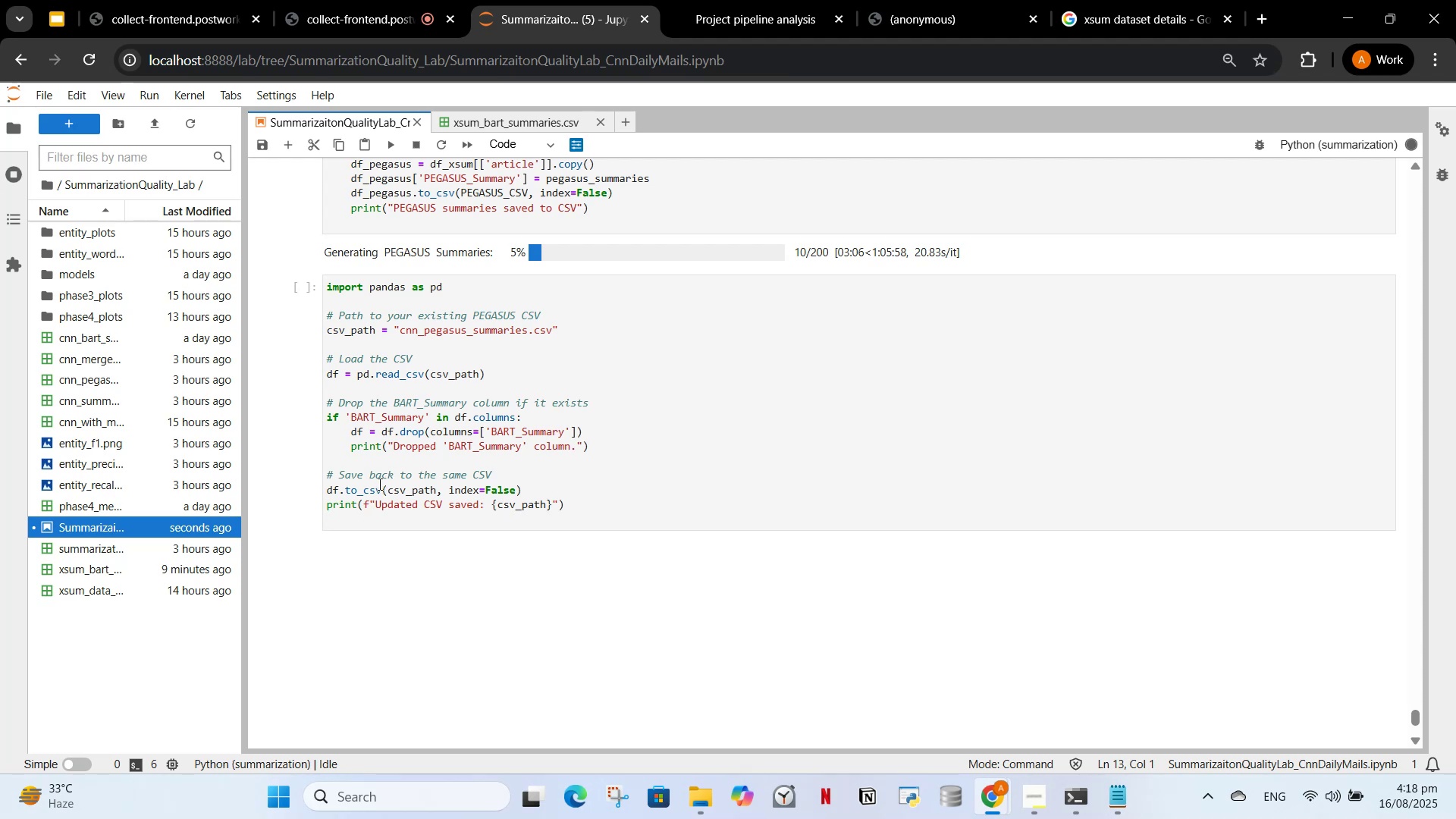 
wait(5.04)
 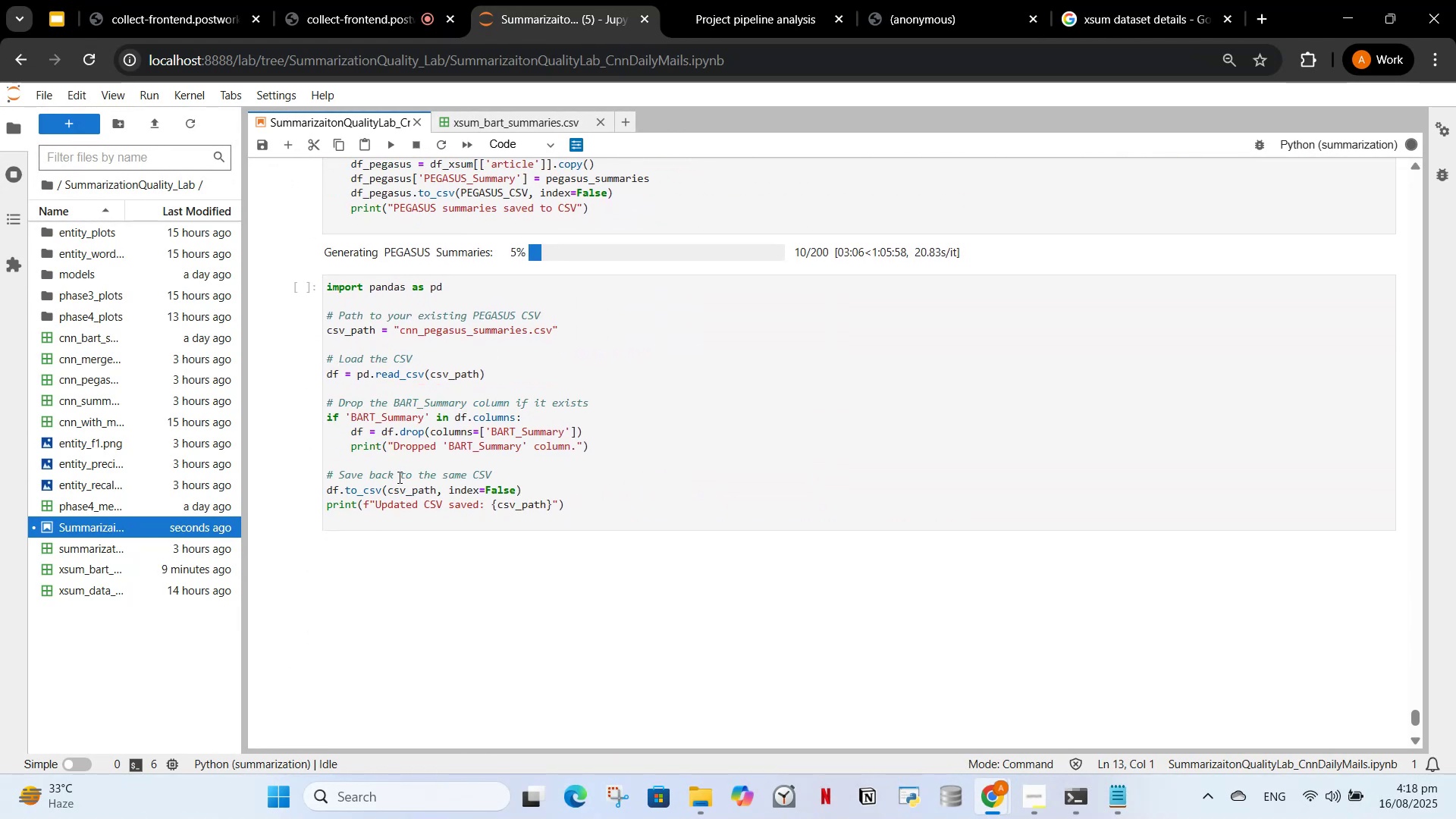 
scroll: coordinate [479, 463], scroll_direction: up, amount: 1.0
 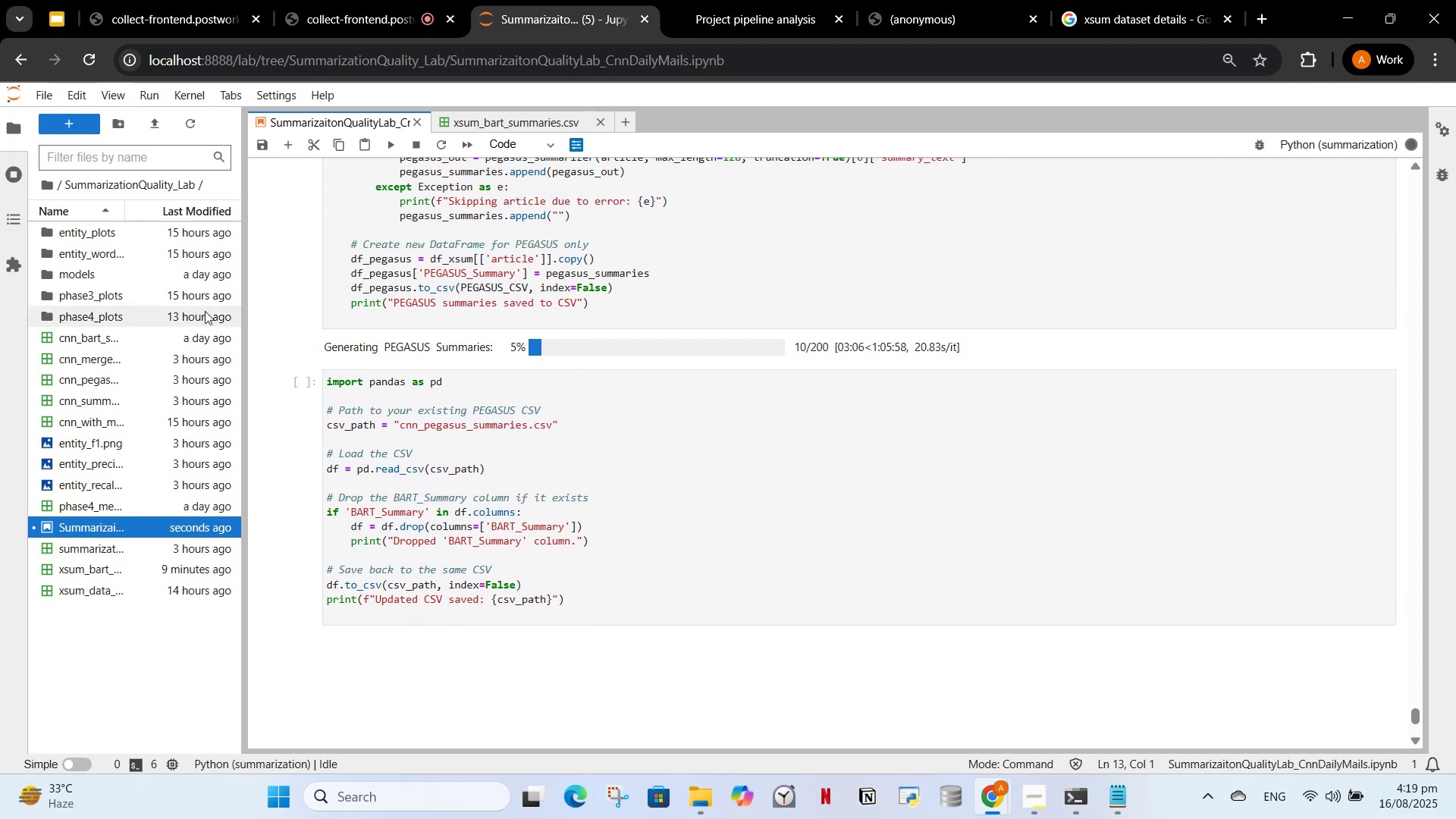 
wait(7.66)
 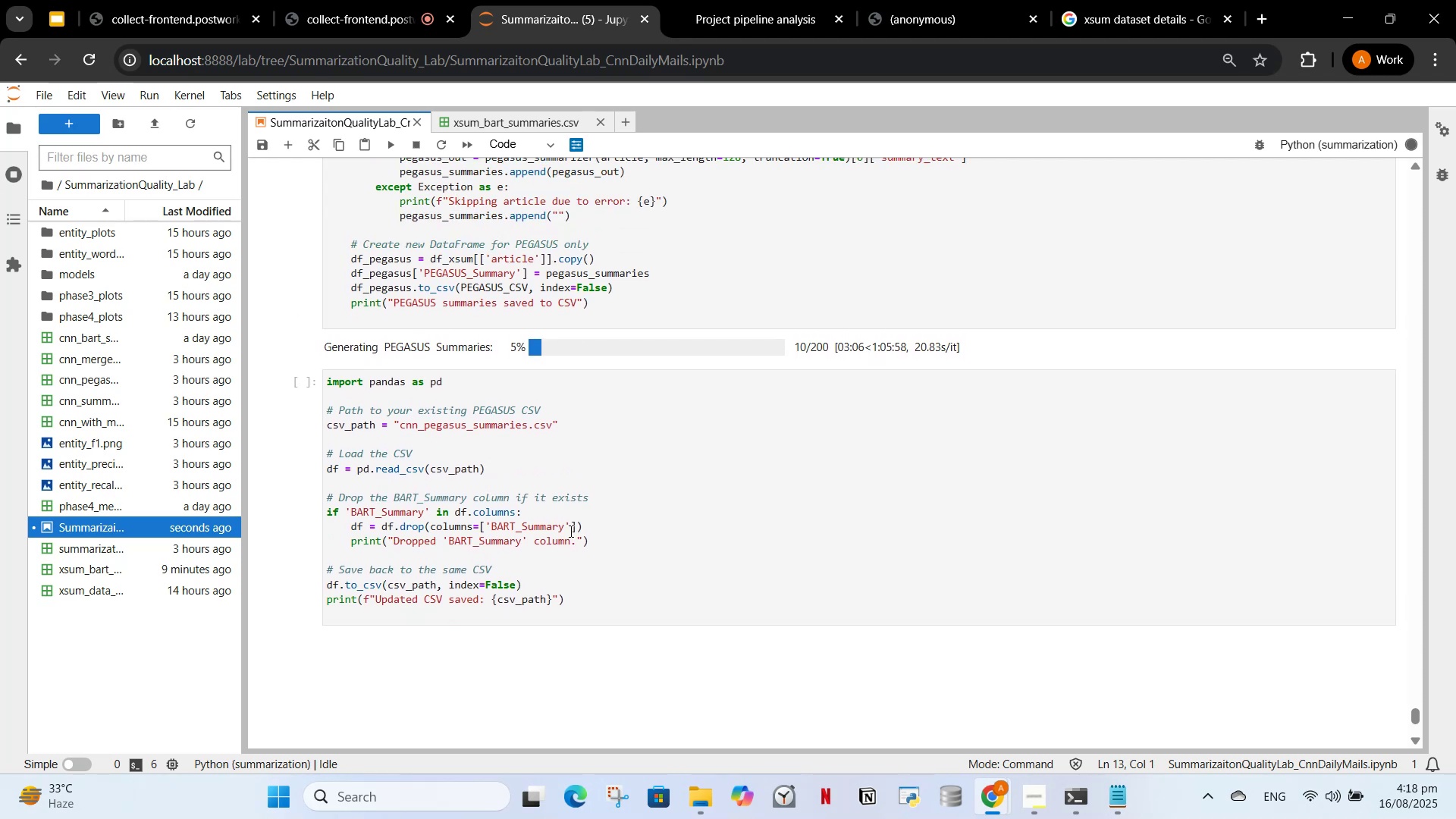 
scroll: coordinate [535, 551], scroll_direction: up, amount: 5.0
 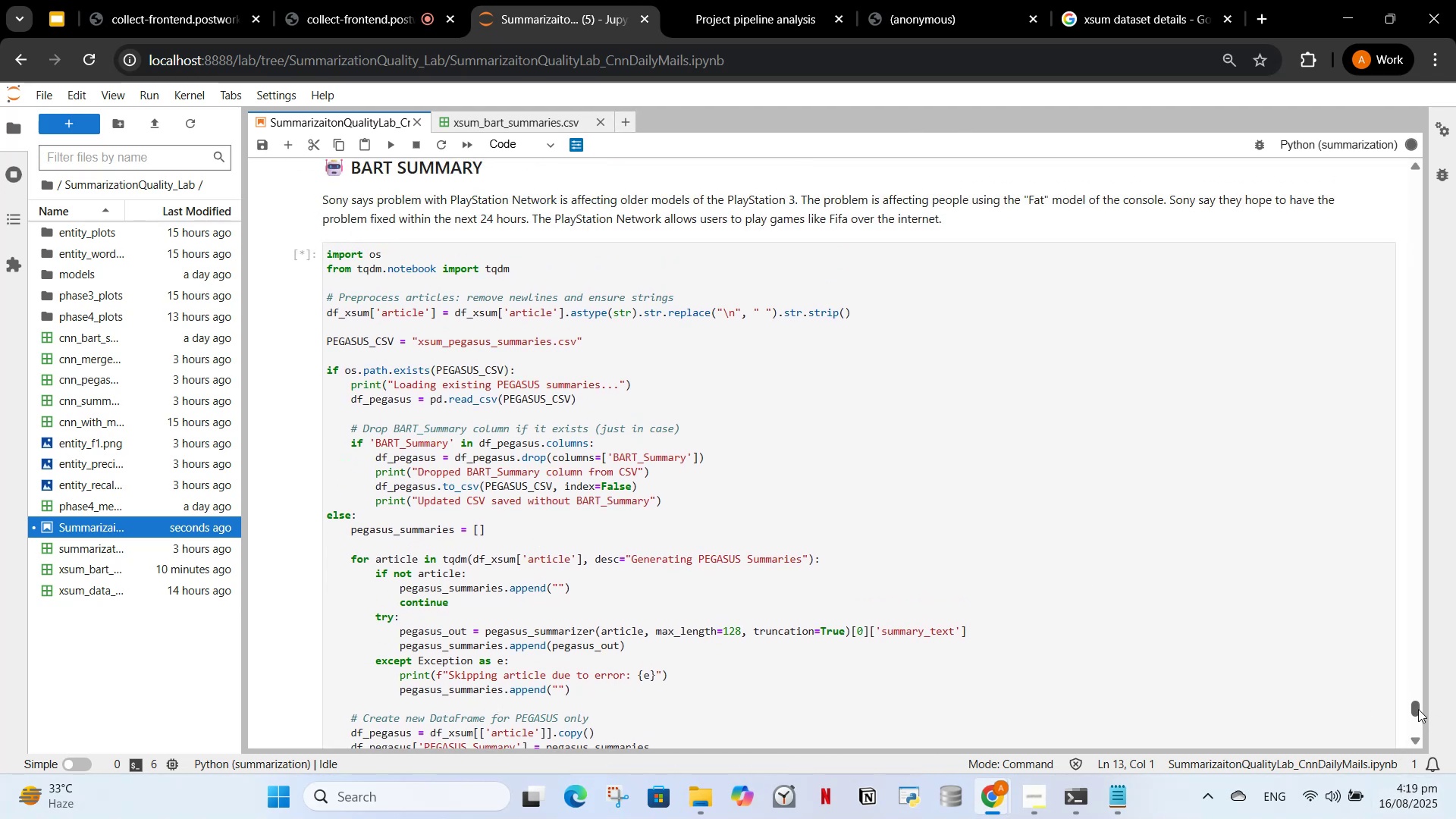 
wait(8.03)
 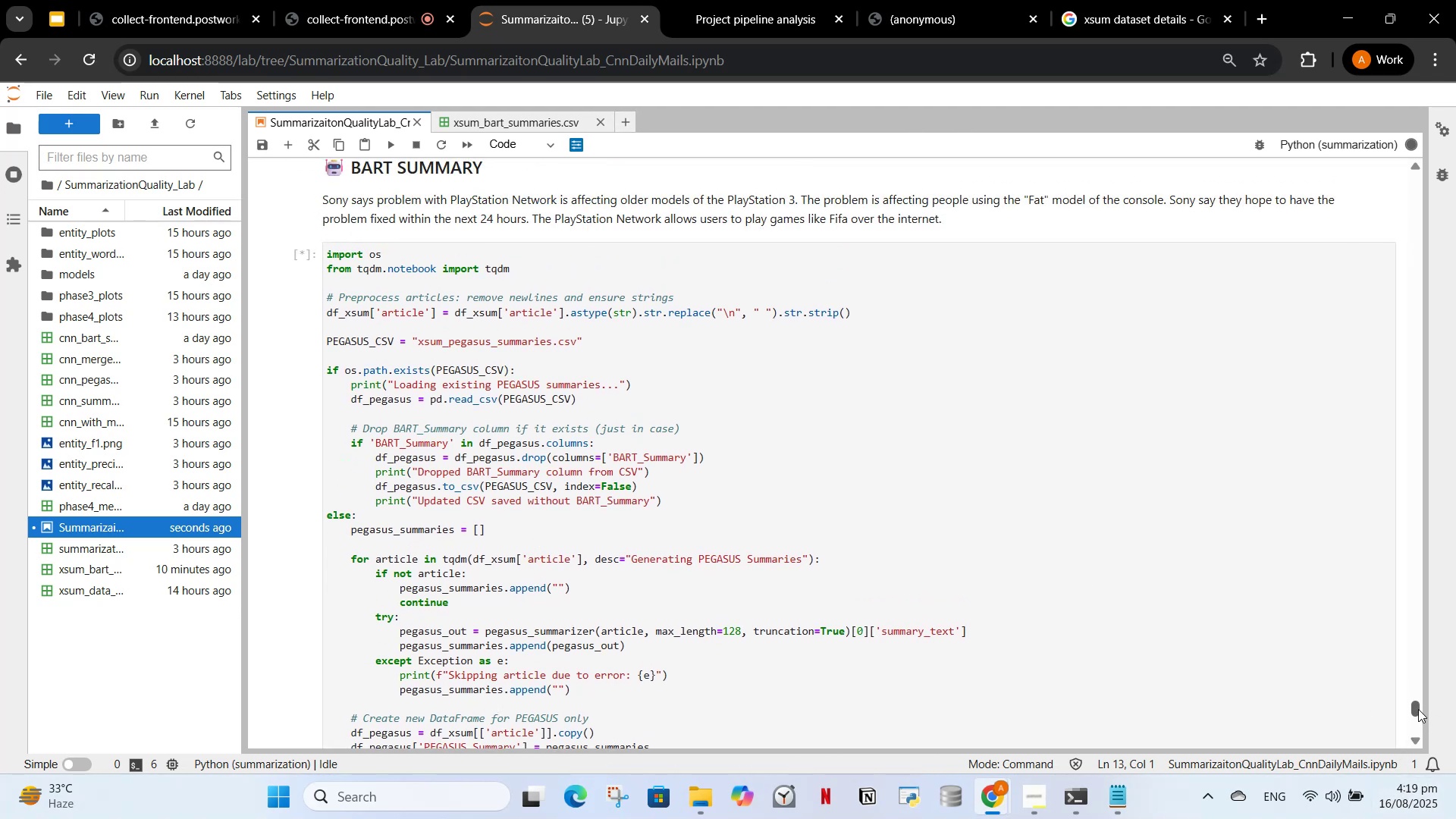 
scroll: coordinate [617, 551], scroll_direction: up, amount: 8.0
 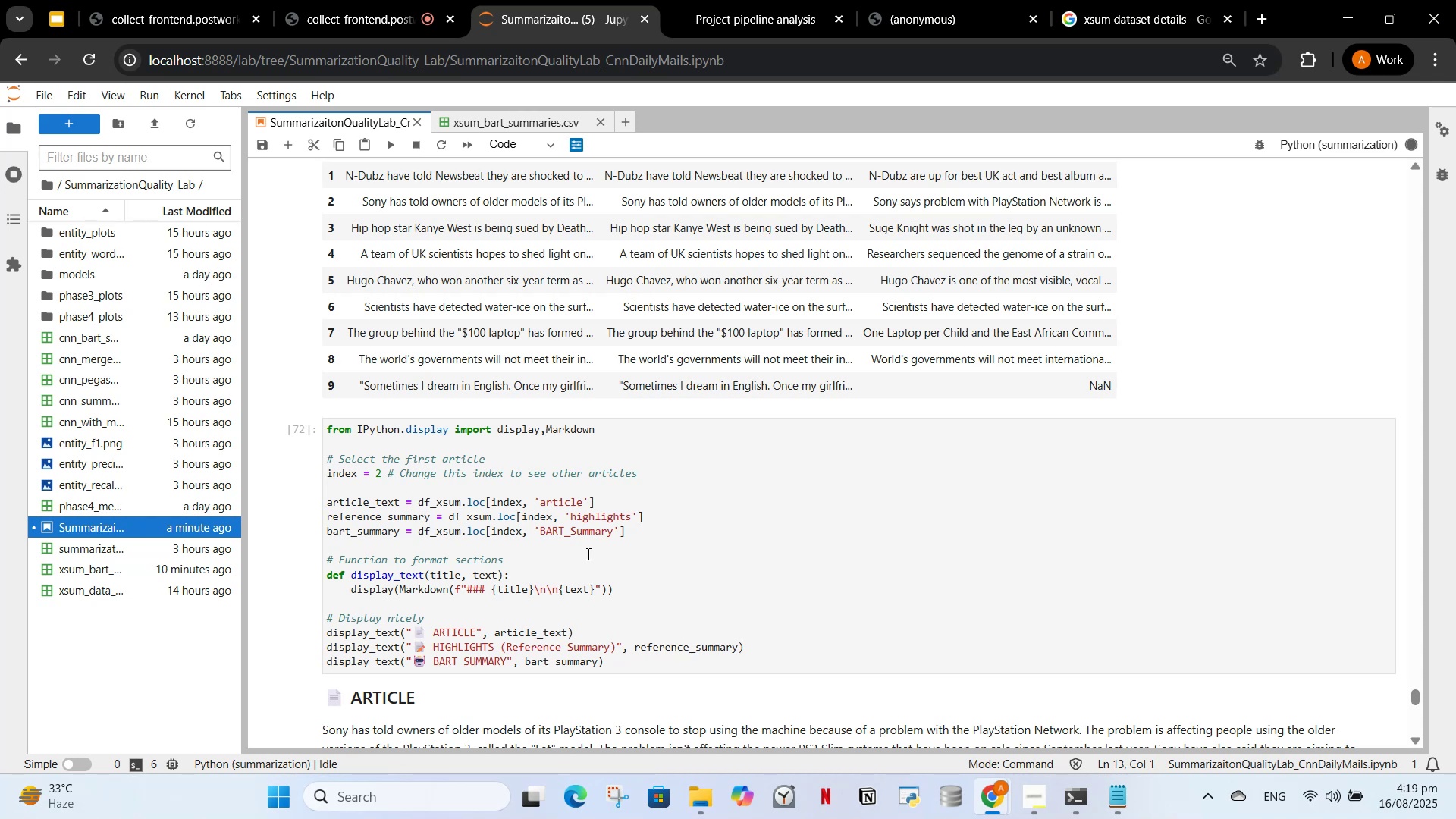 
wait(19.94)
 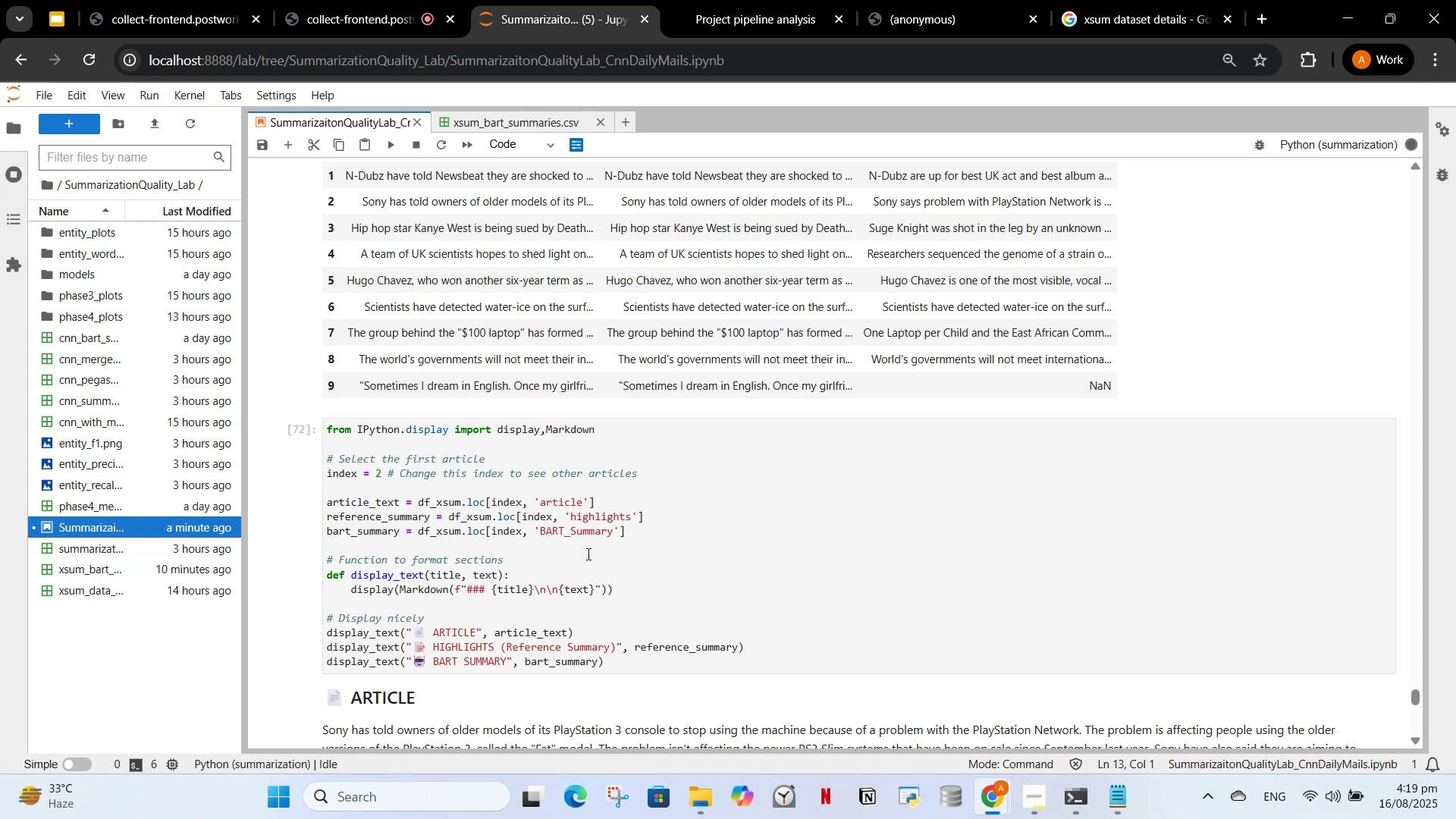 
scroll: coordinate [681, 463], scroll_direction: down, amount: 5.0
 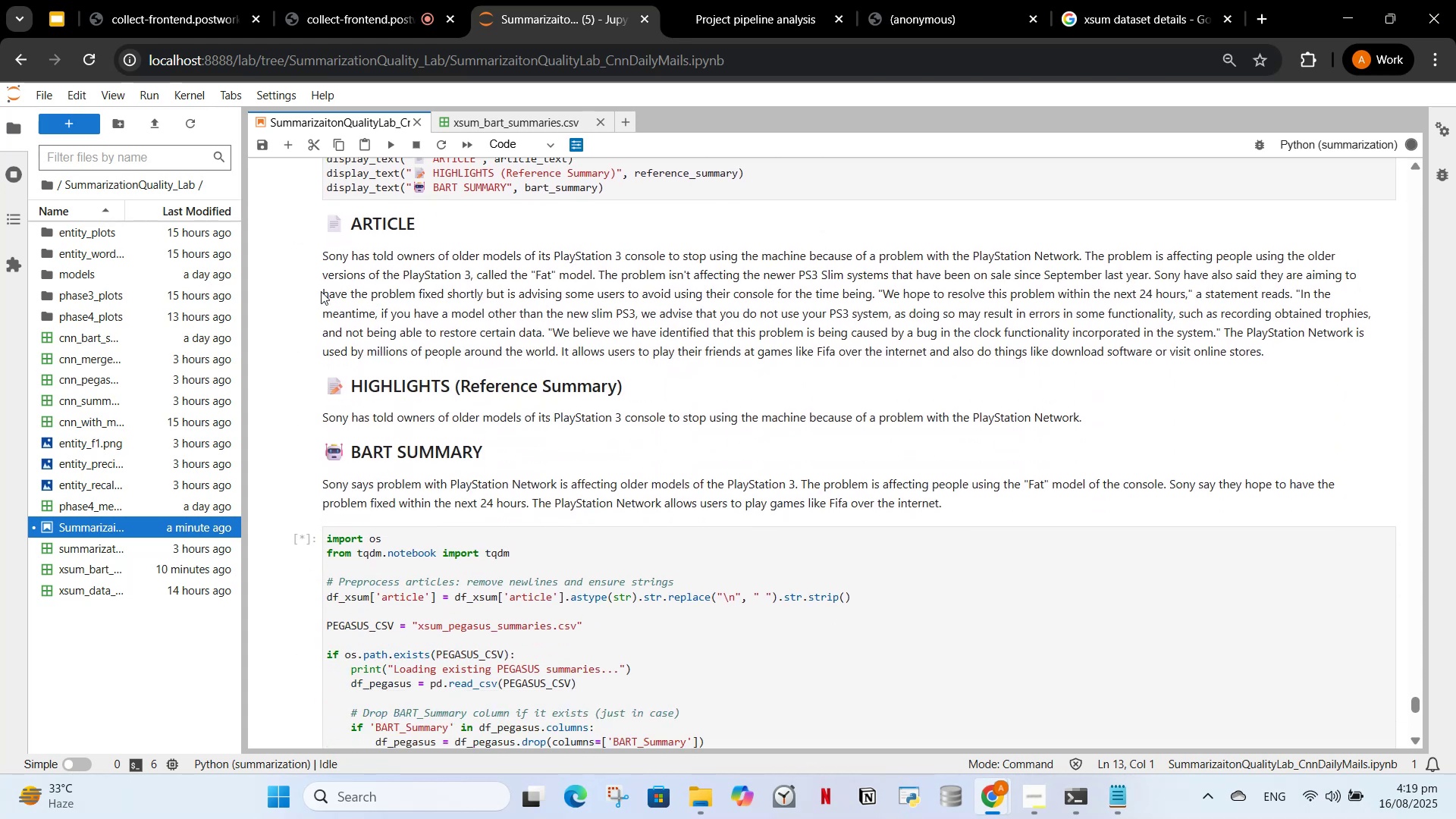 
left_click([549, 327])
 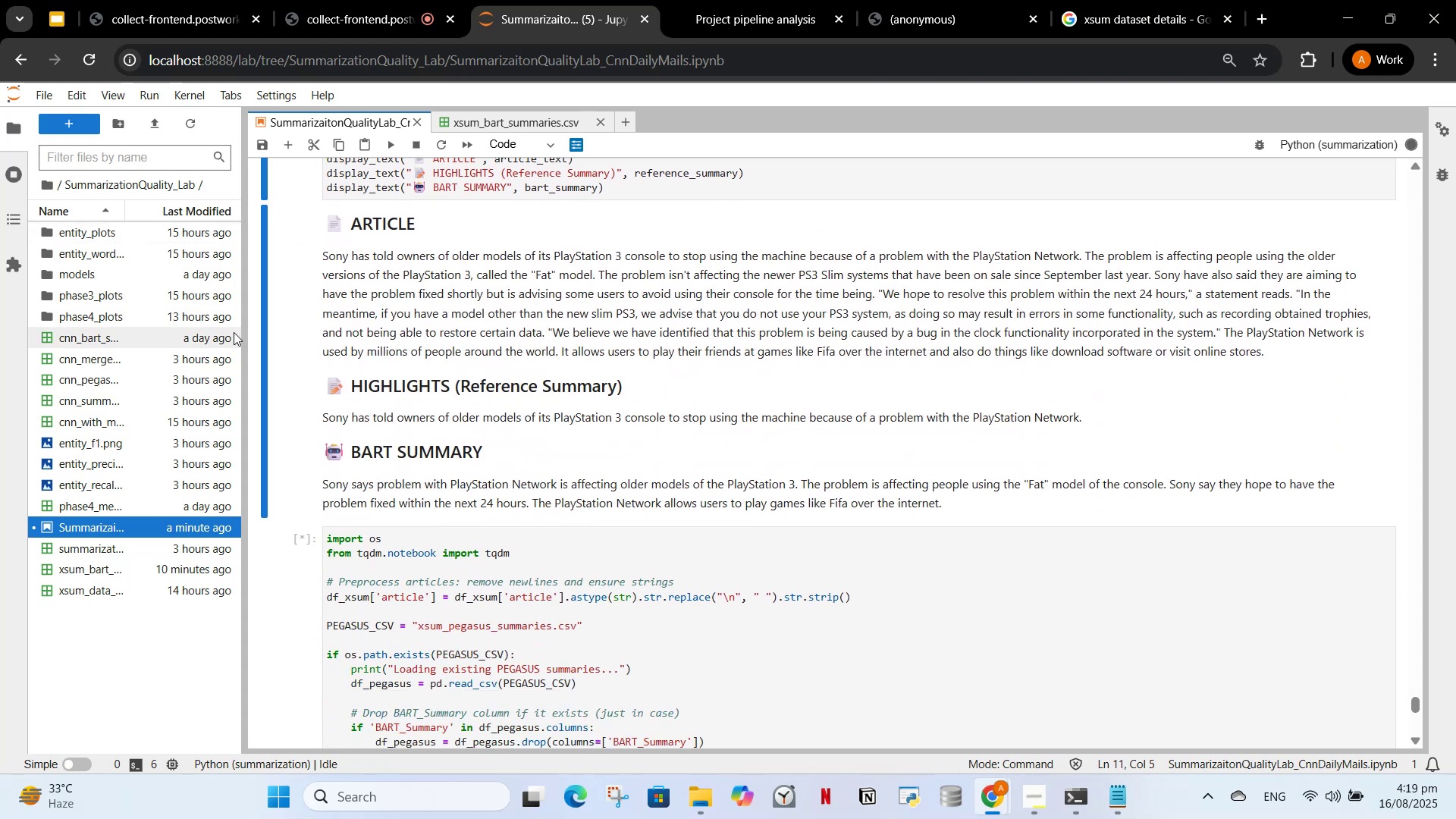 
double_click([302, 319])
 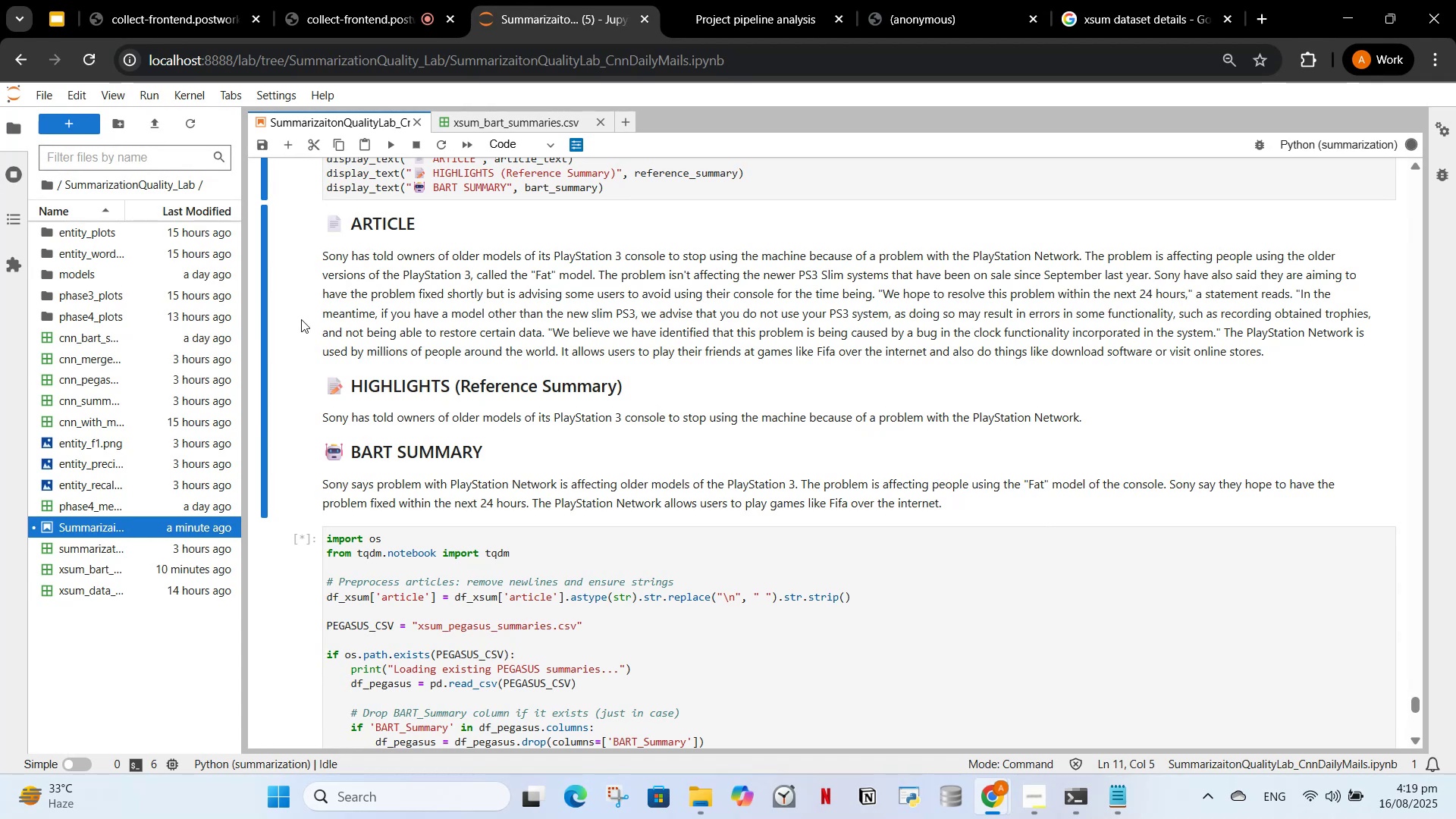 
triple_click([301, 319])
 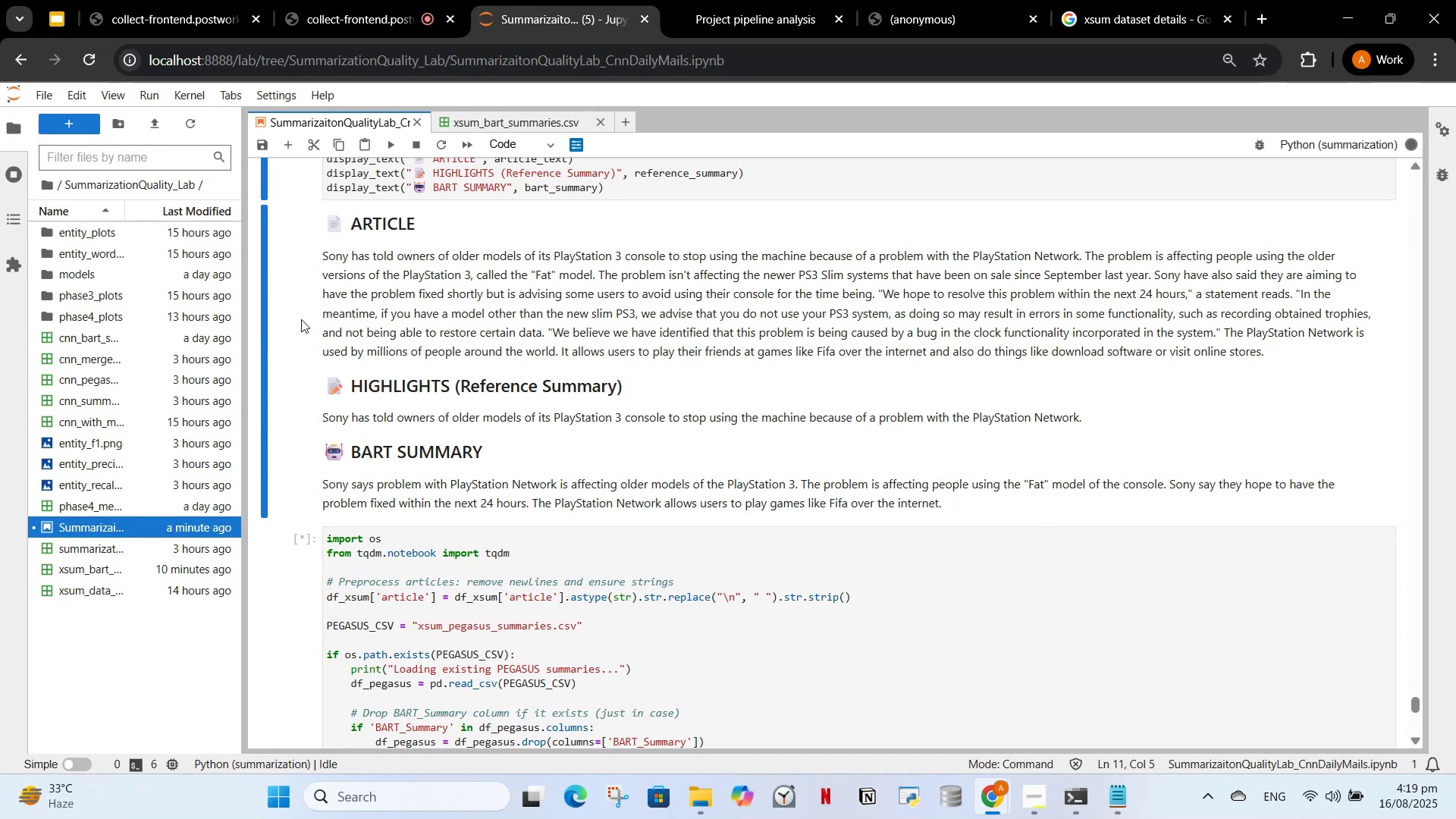 
triple_click([301, 319])
 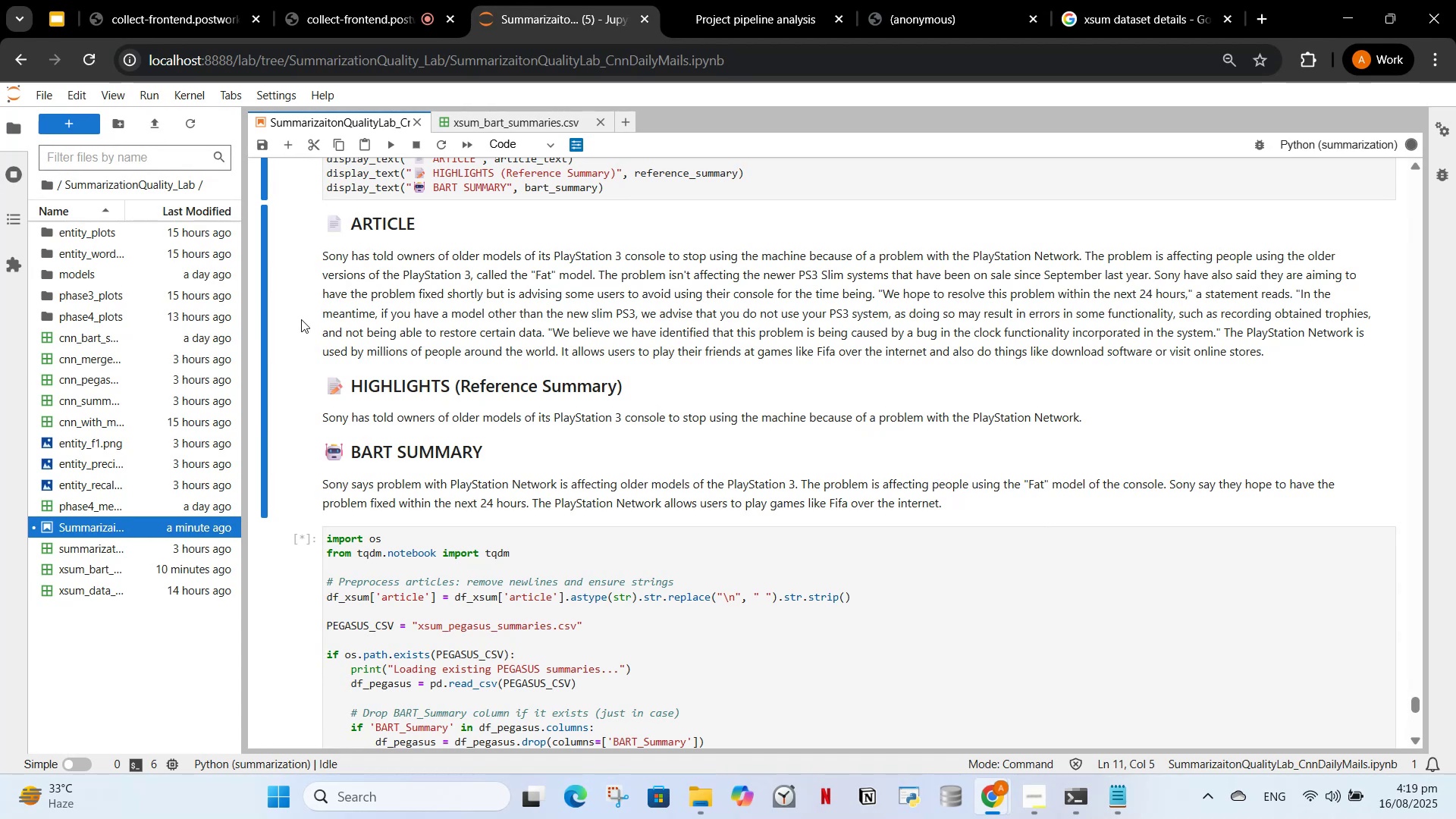 
triple_click([301, 319])
 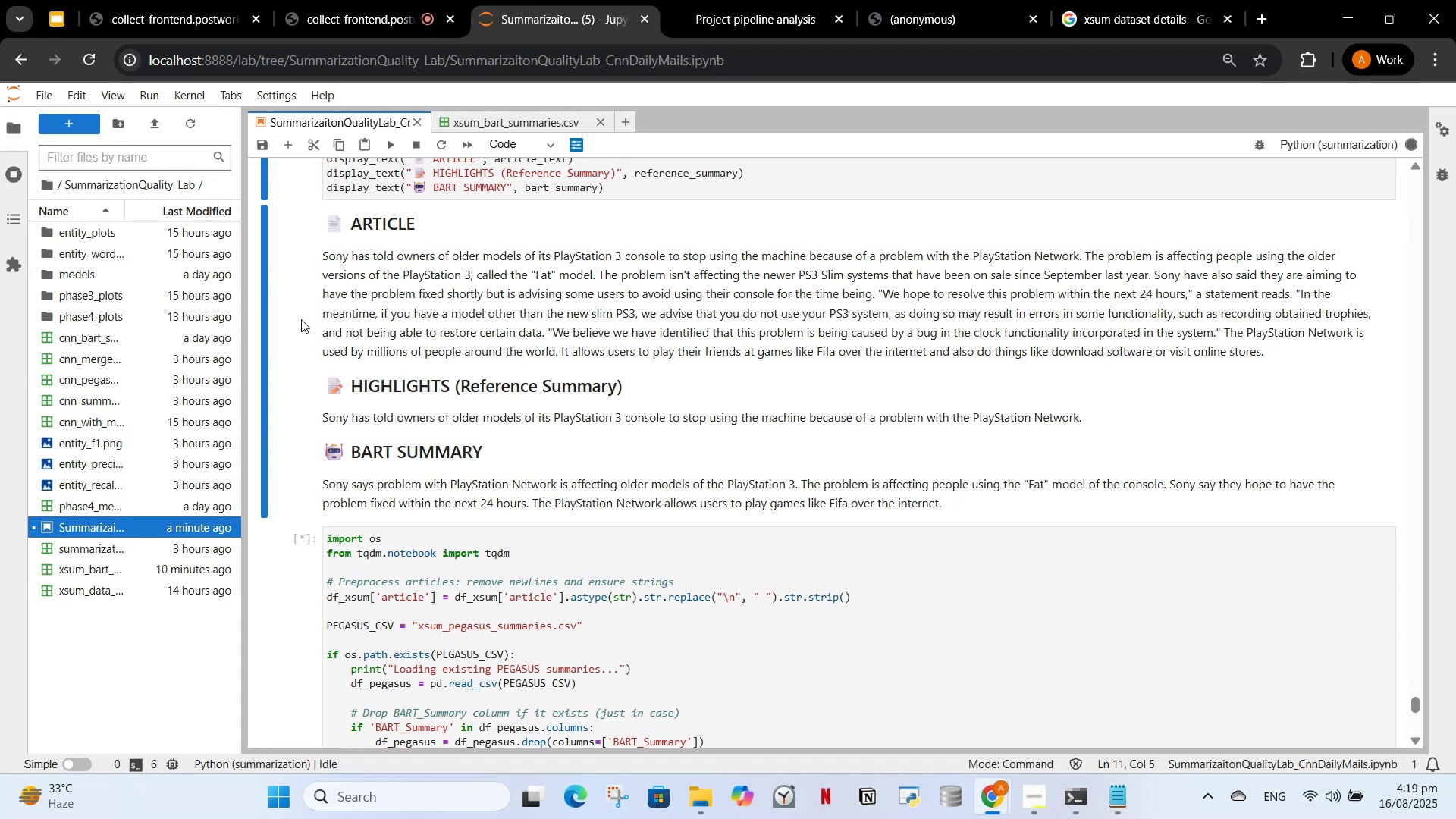 
triple_click([301, 319])
 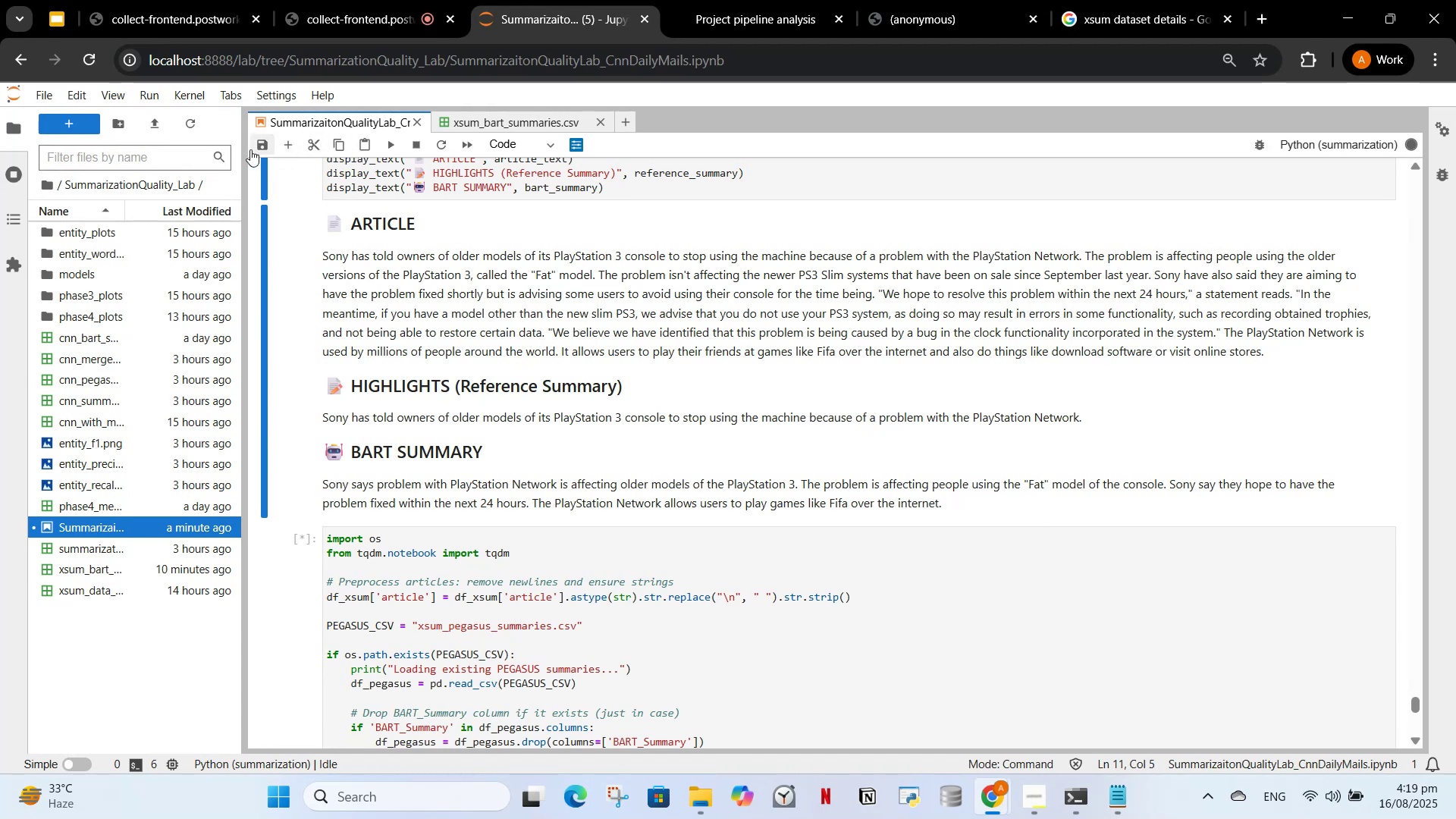 
key(Control+S)
 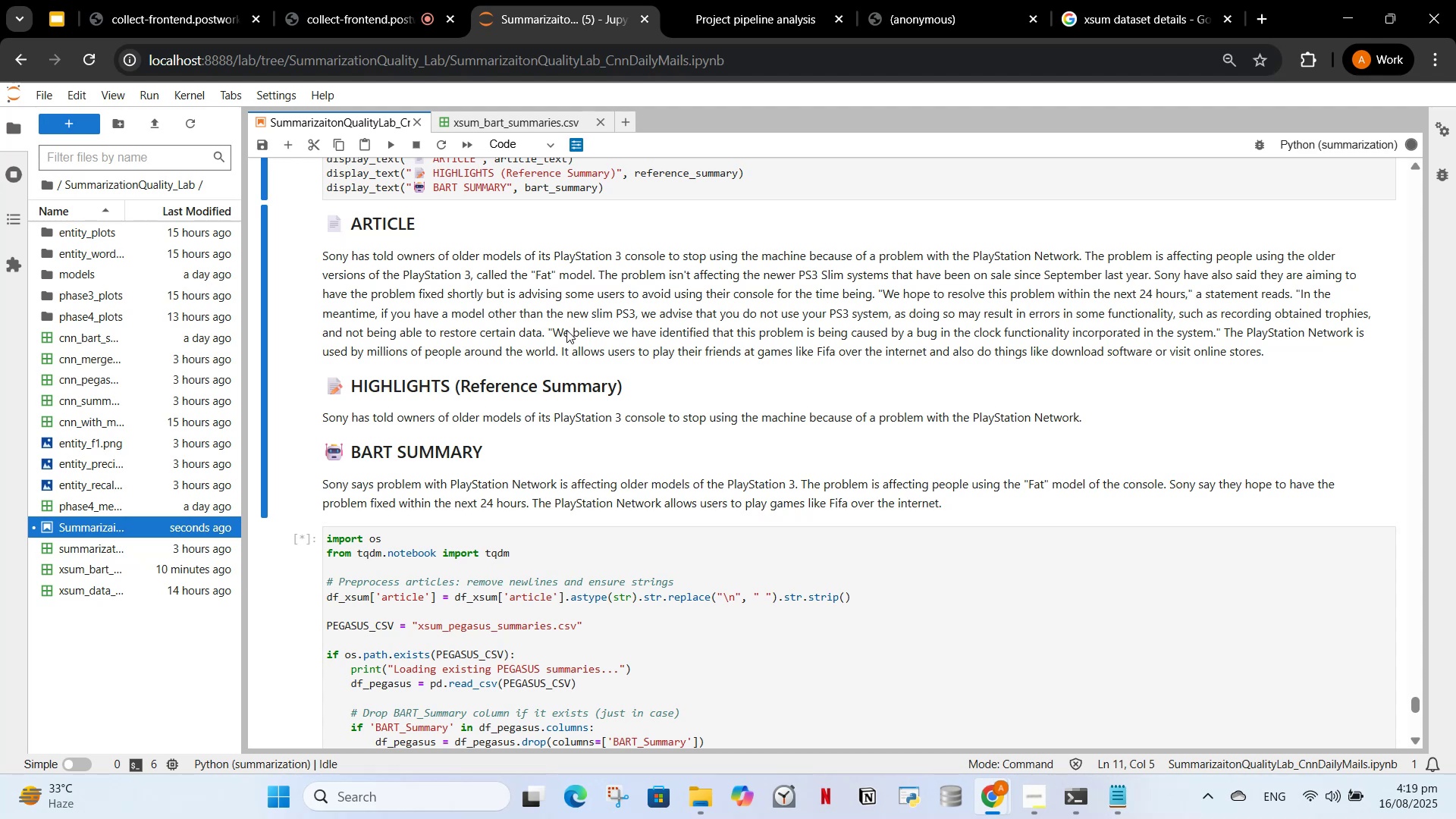 
wait(6.94)
 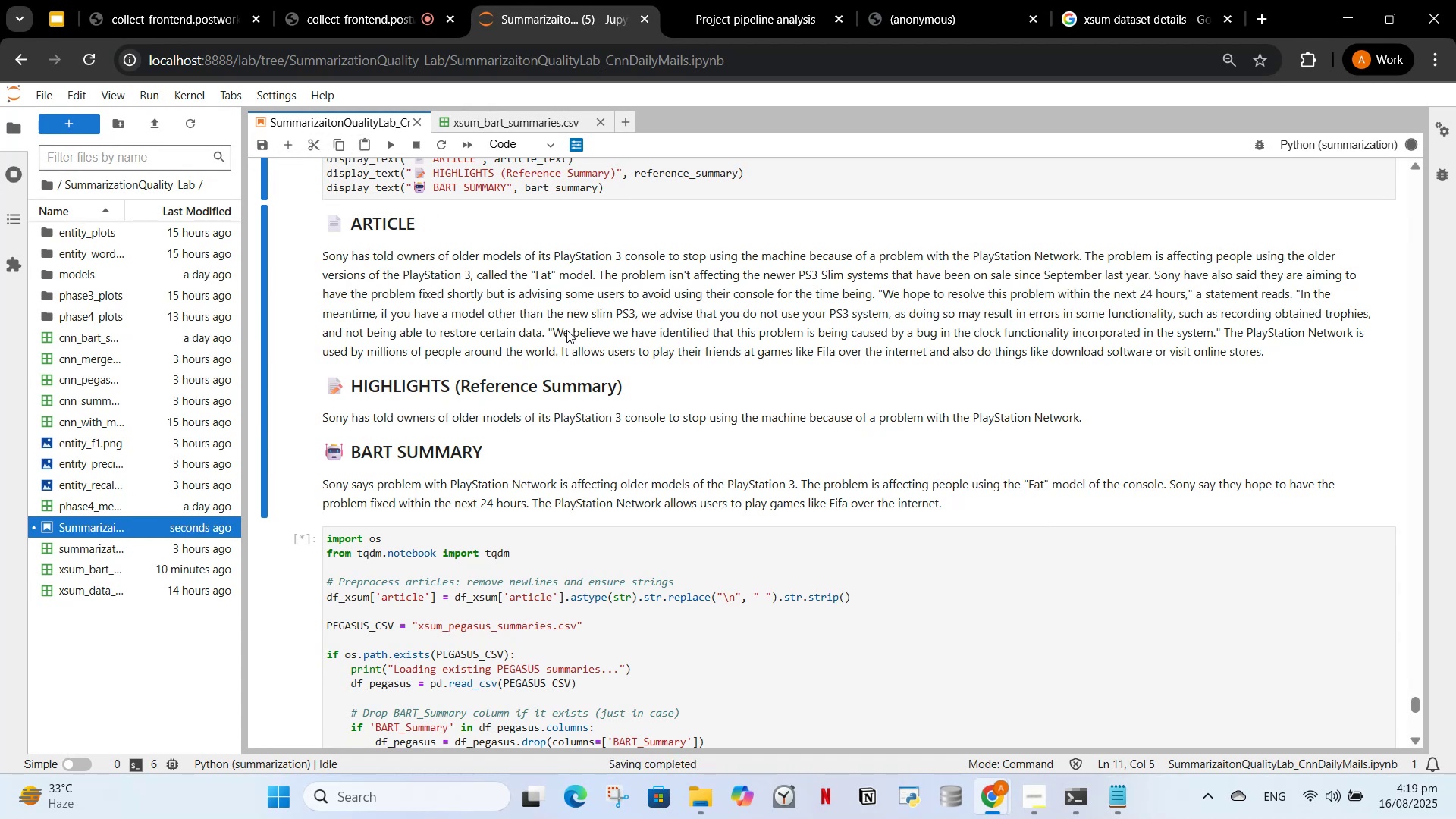 
scroll: coordinate [469, 487], scroll_direction: down, amount: 8.0
 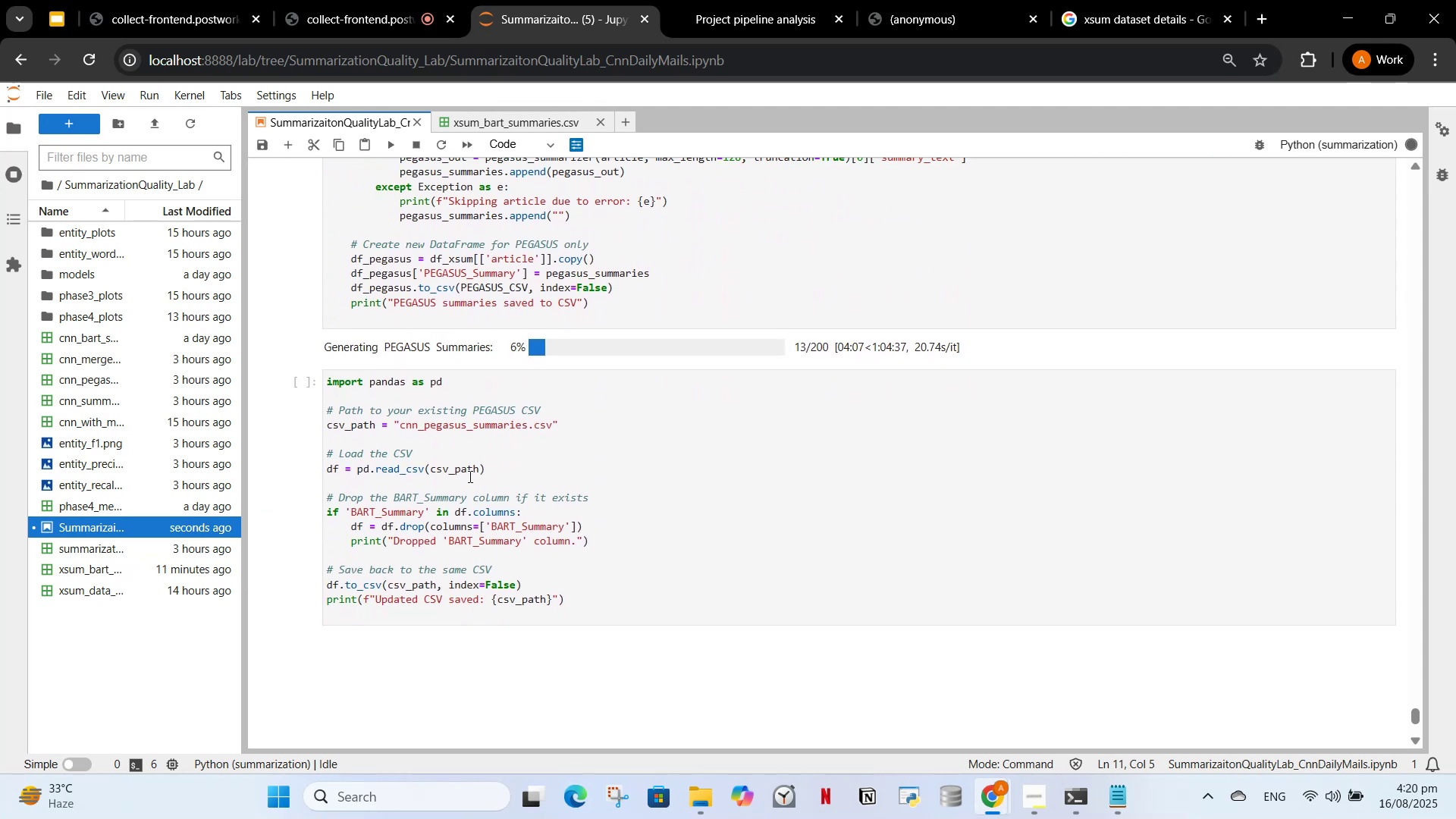 
scroll: coordinate [458, 483], scroll_direction: down, amount: 2.0
 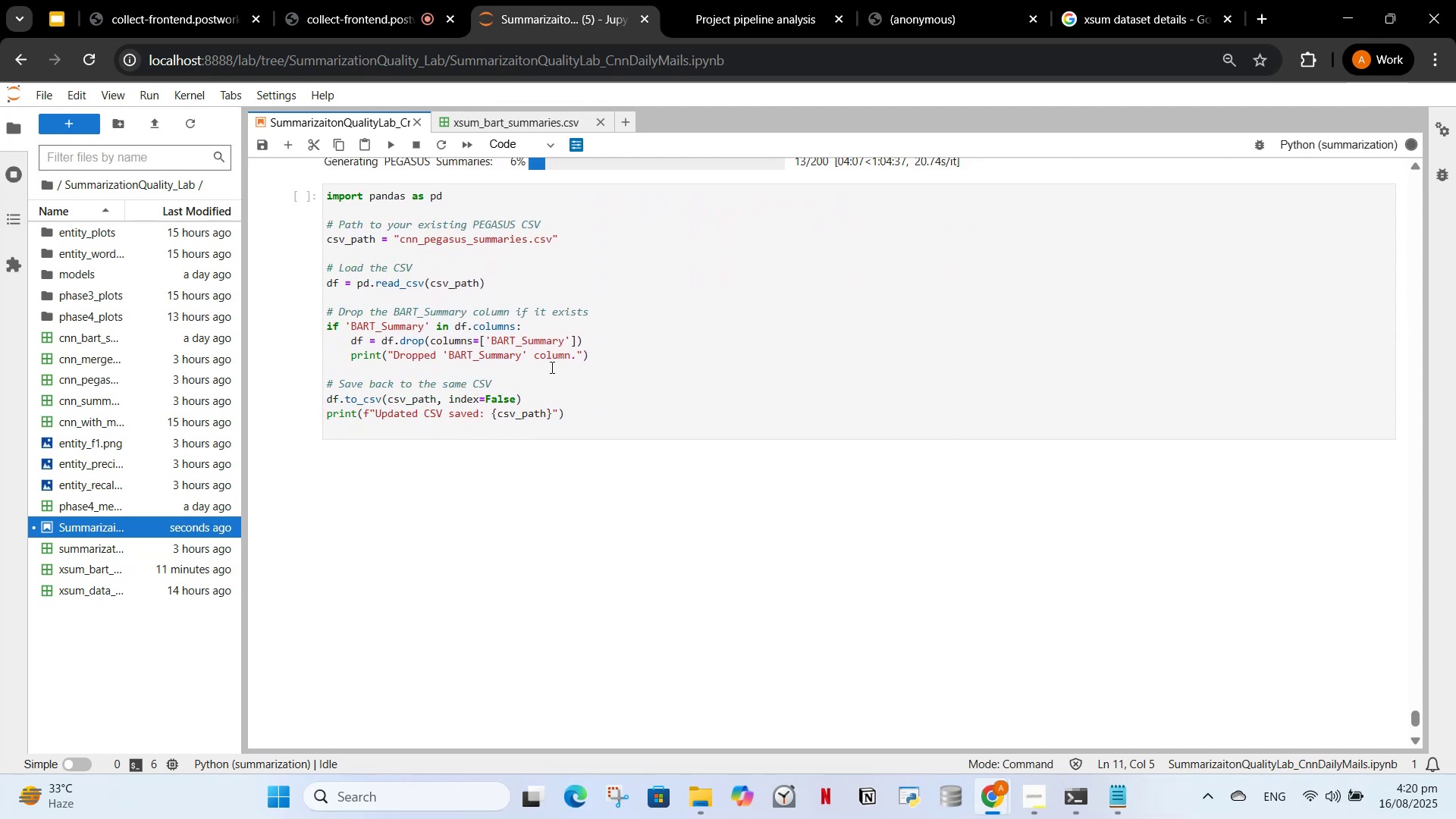 
left_click([553, 366])
 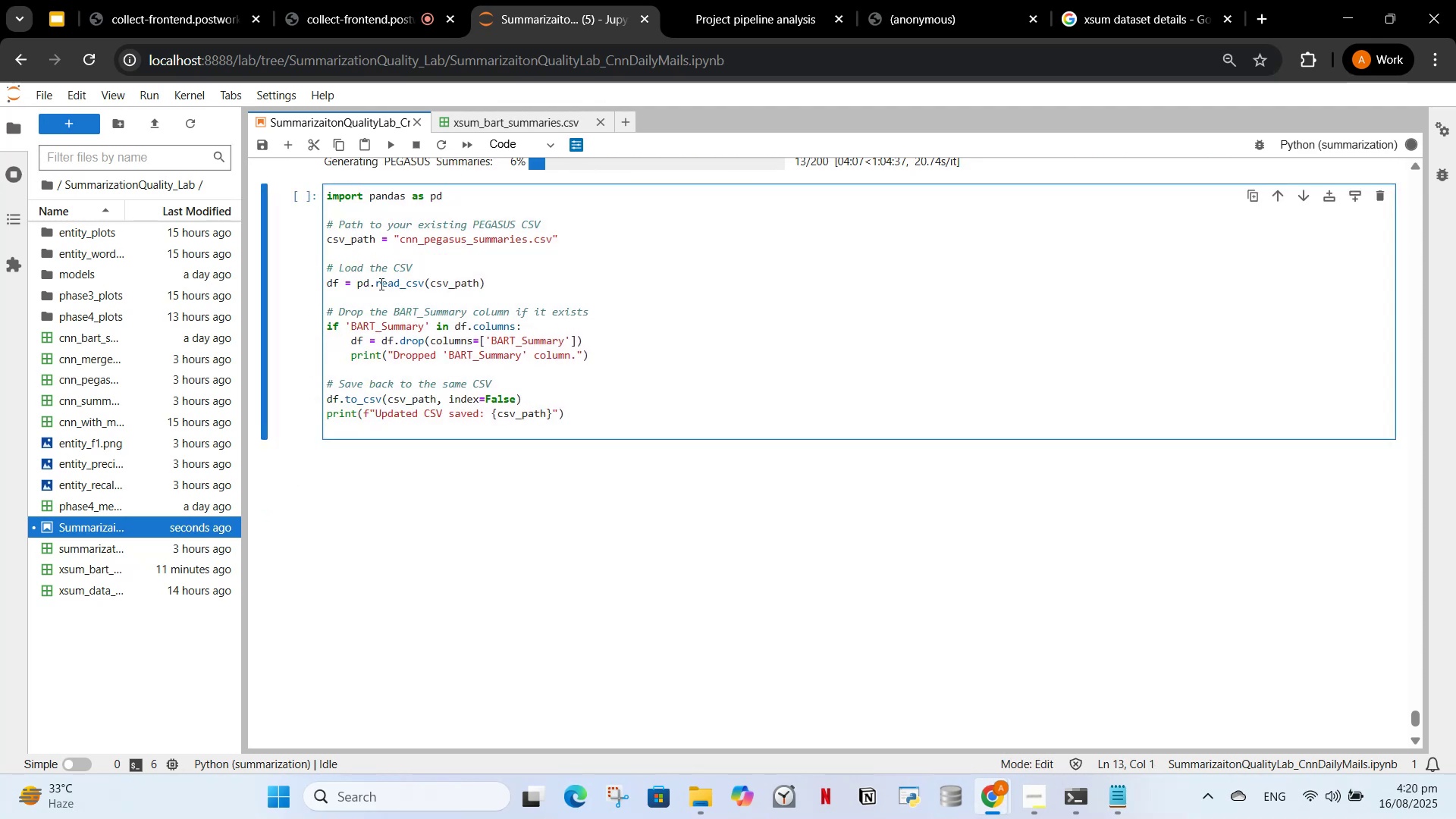 
left_click([374, 336])
 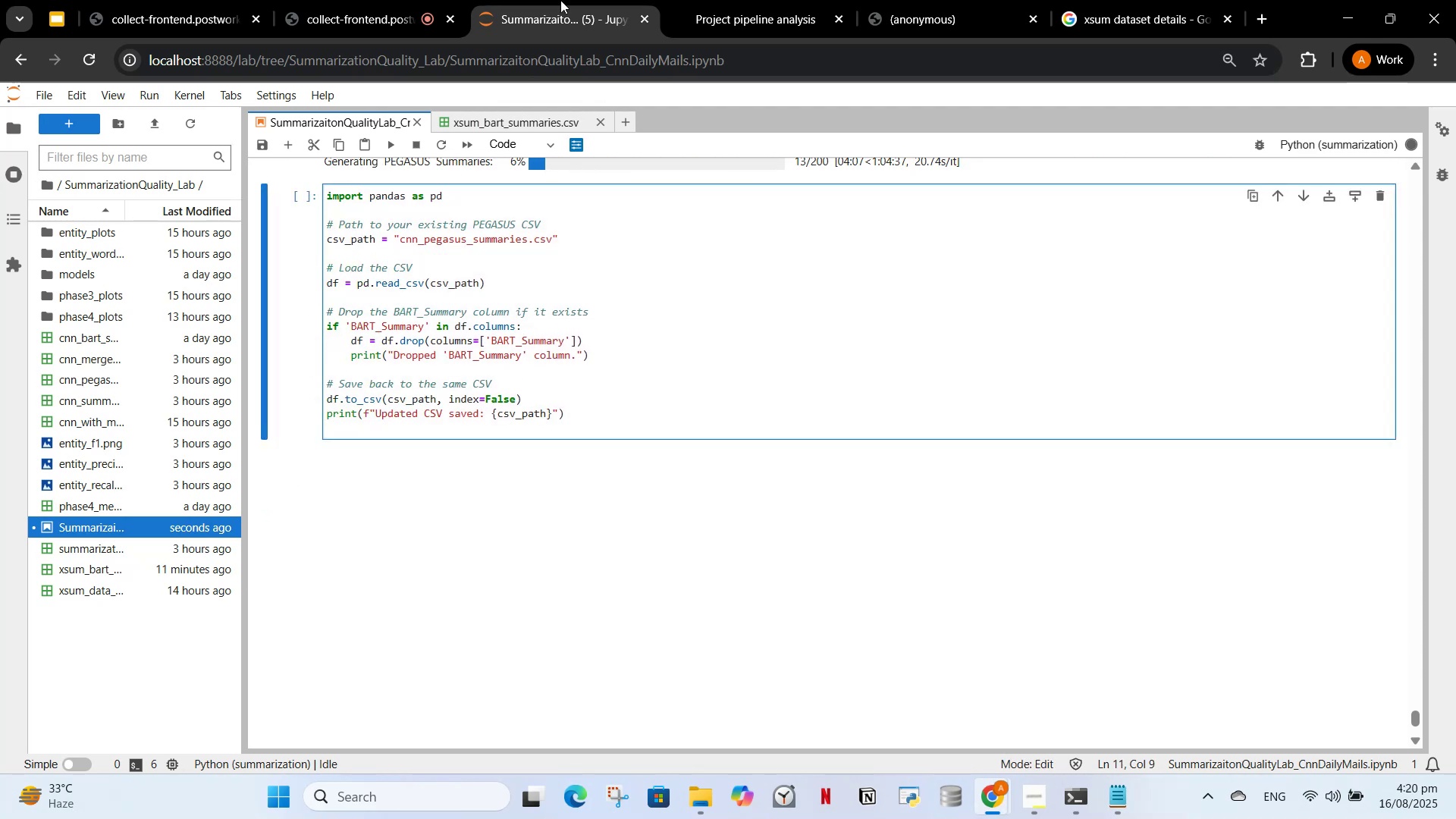 
left_click([705, 0])
 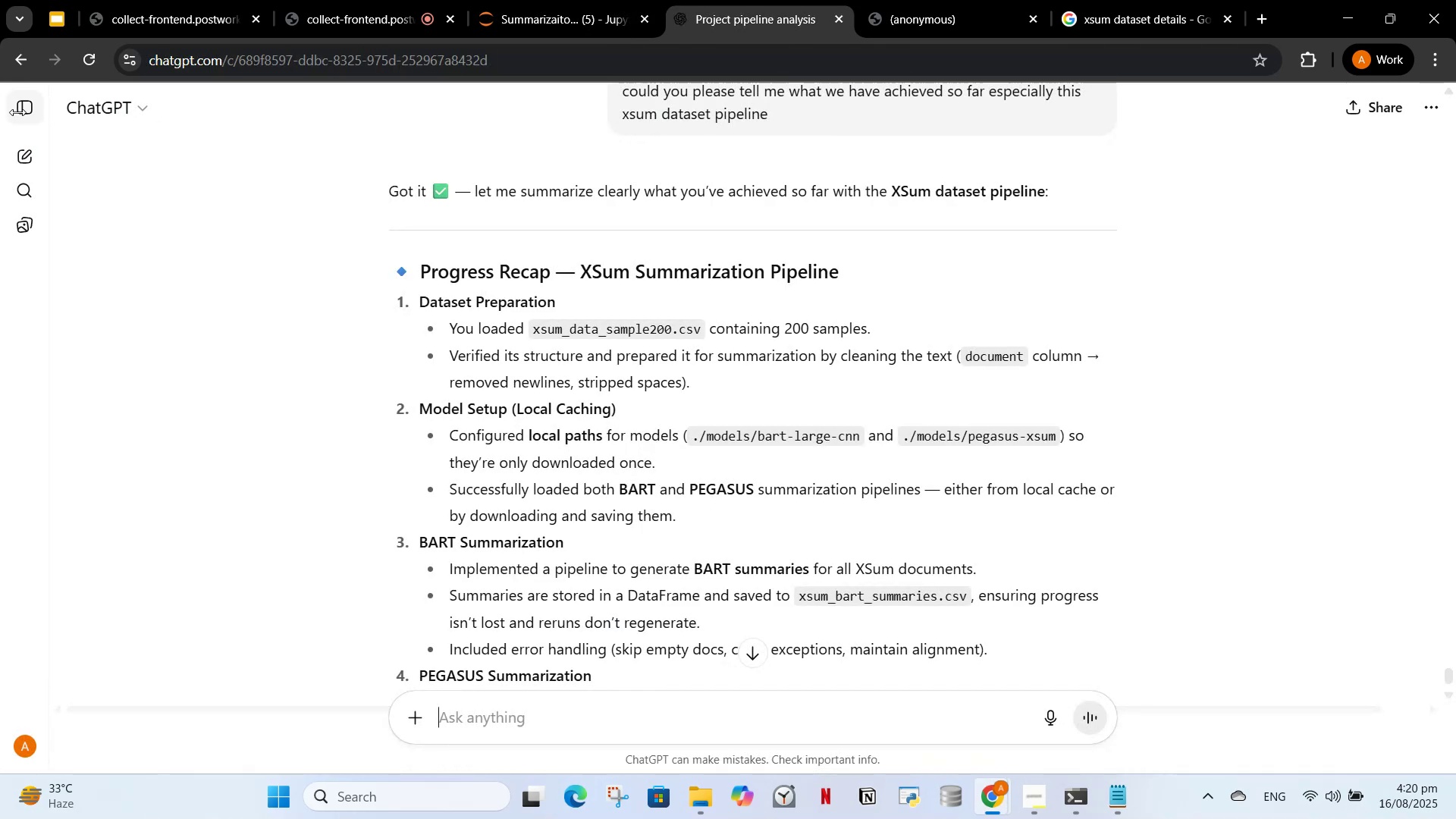 
left_click([17, 112])
 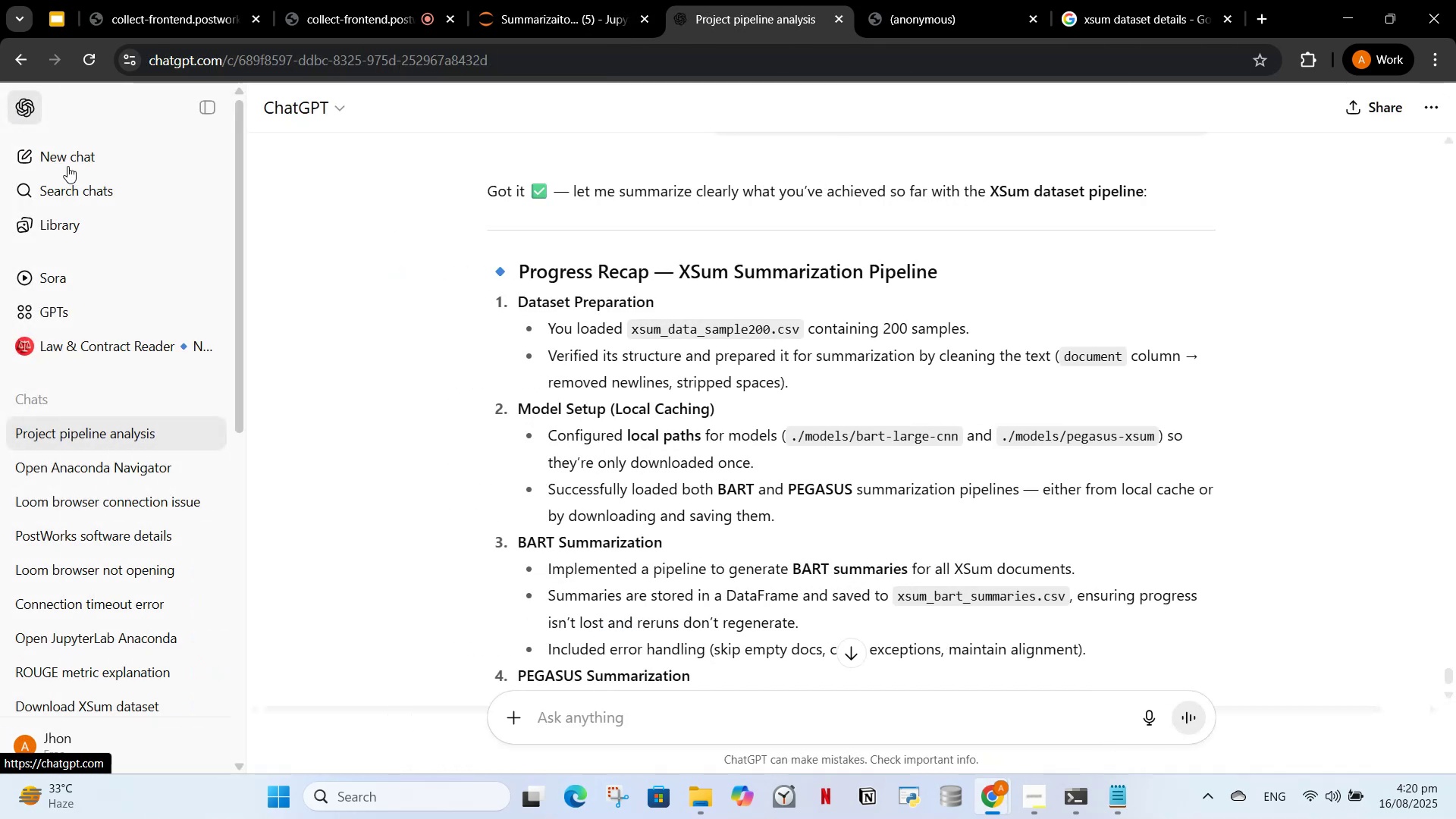 
left_click([67, 158])
 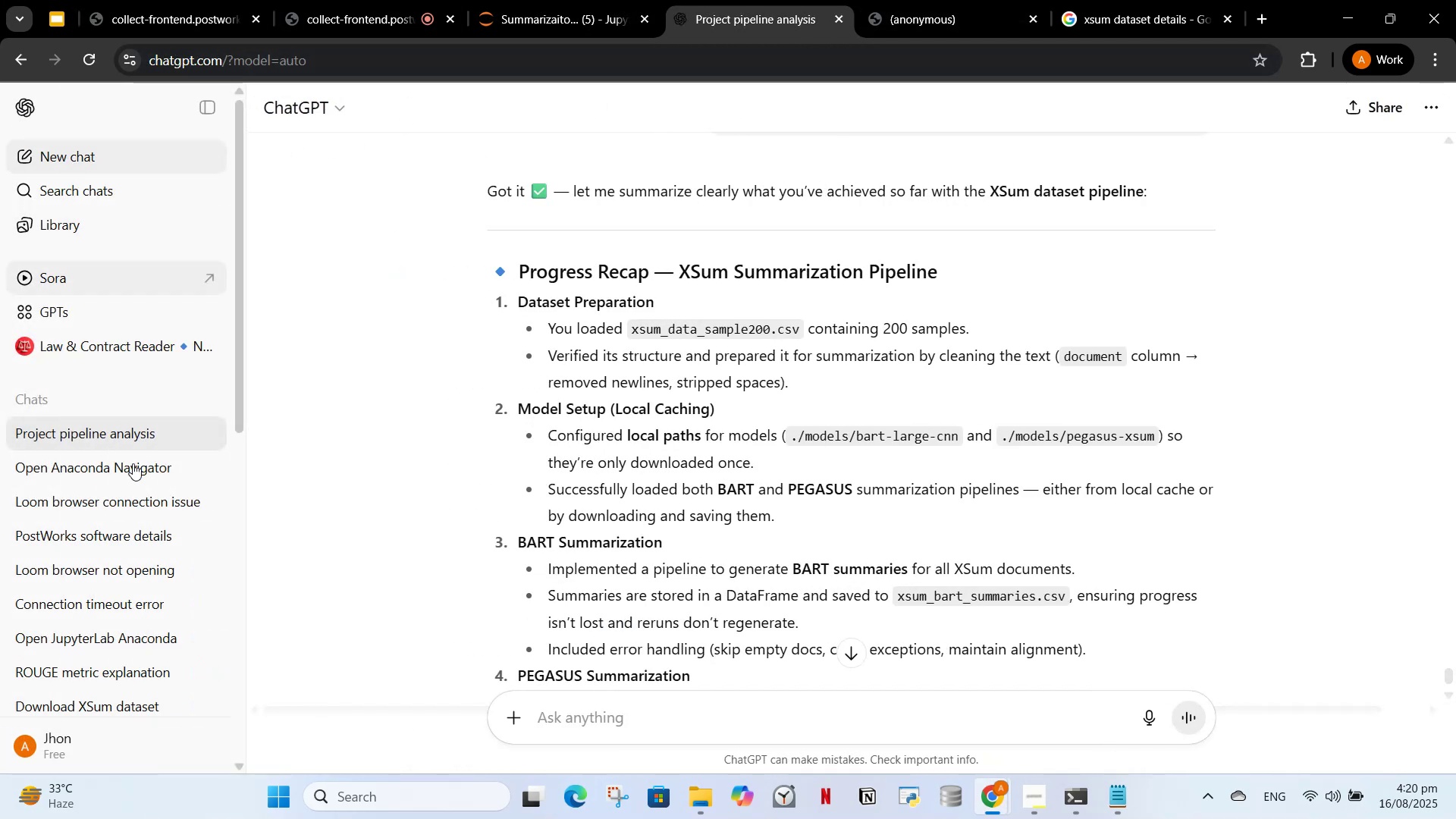 
wait(6.66)
 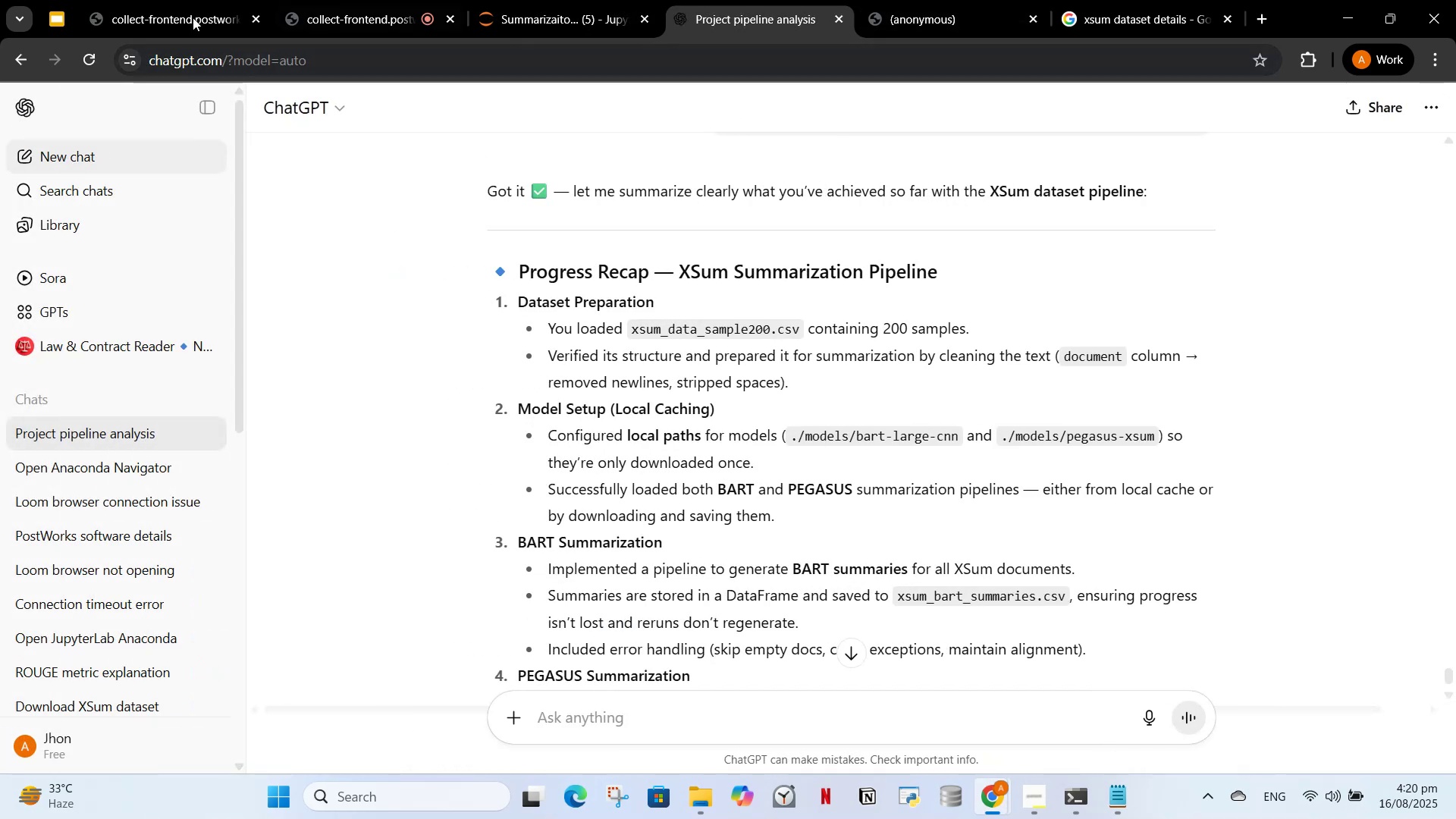 
left_click([978, 0])
 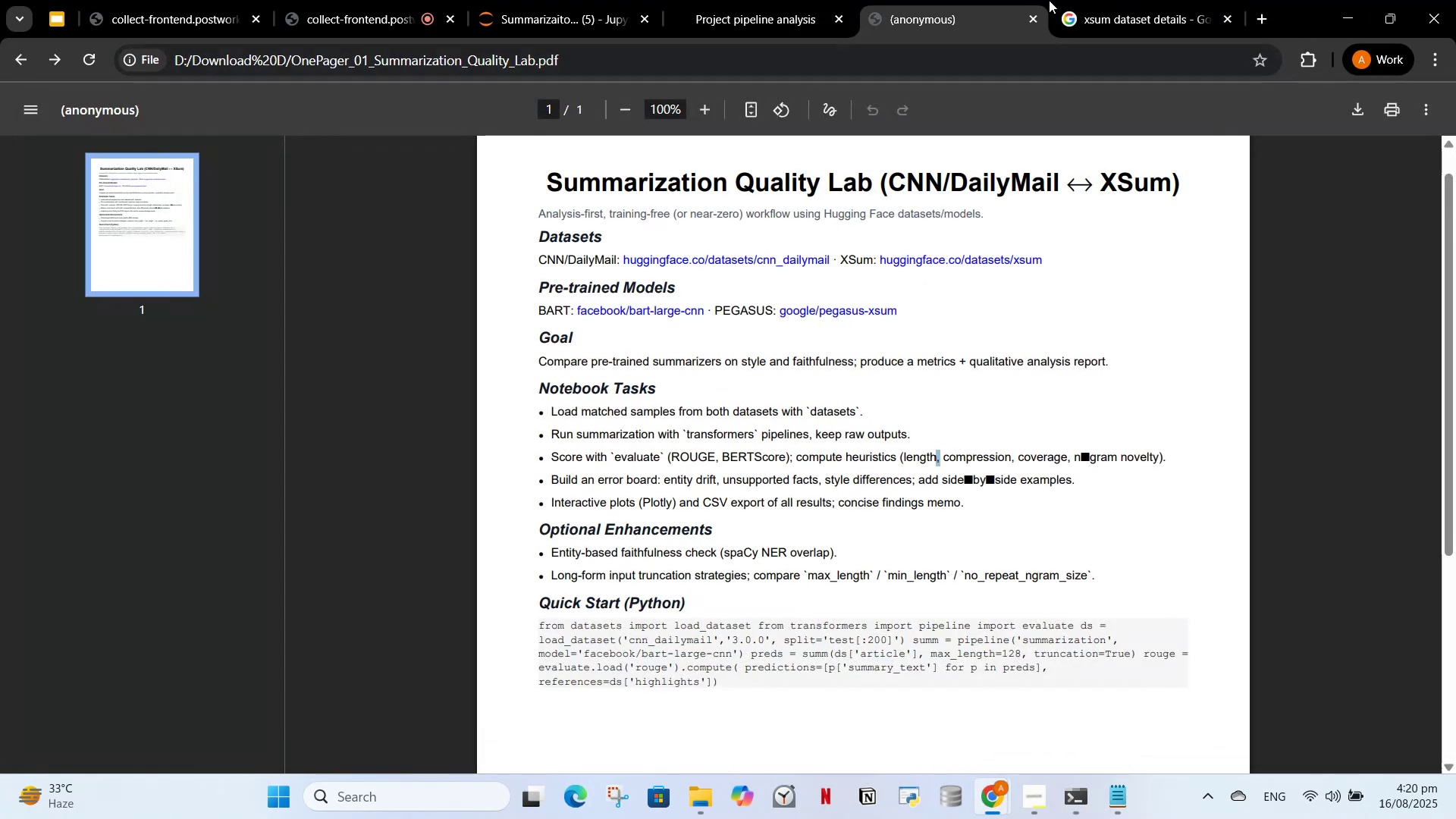 
left_click([1087, 0])
 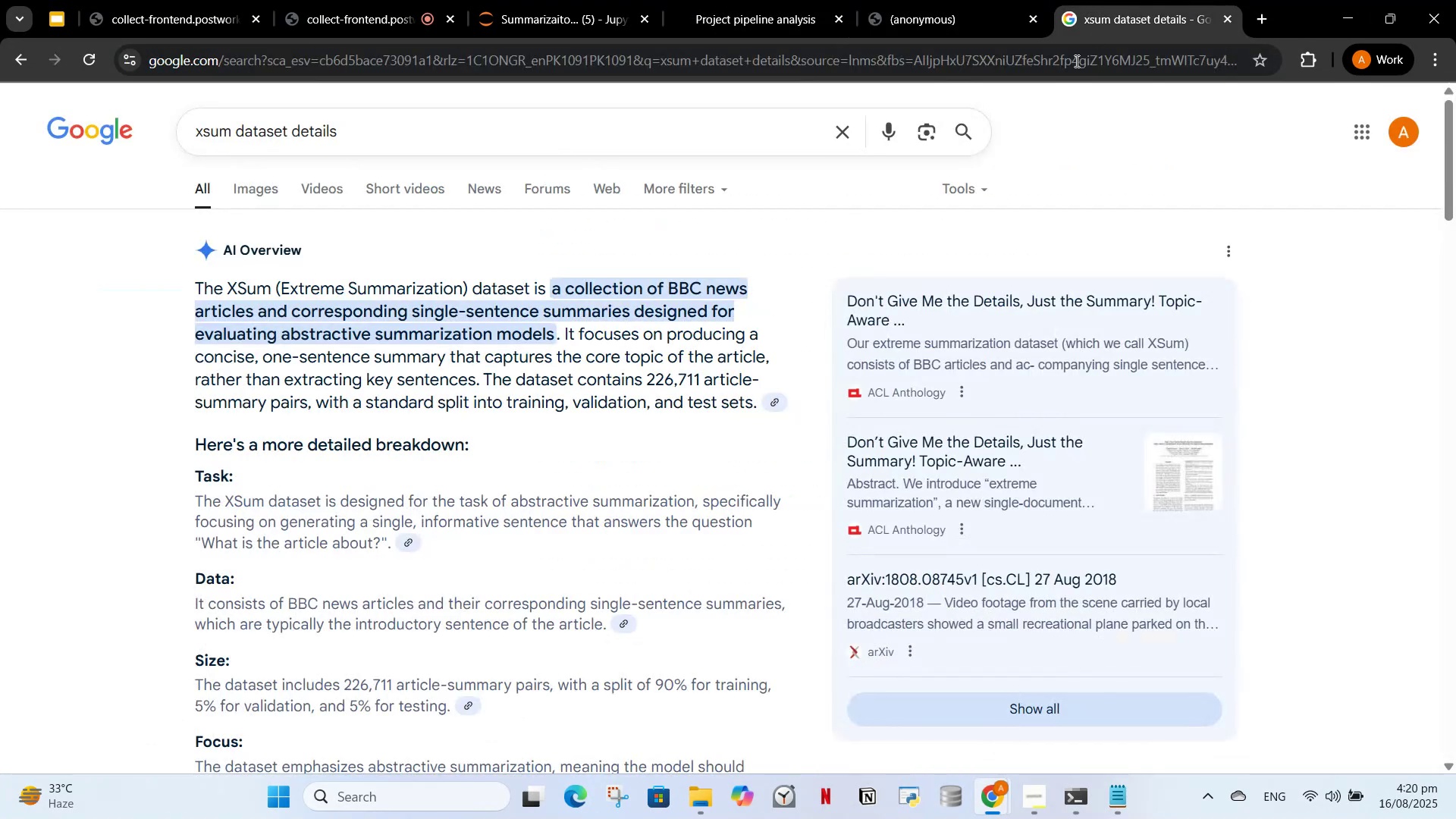 
left_click([1075, 61])
 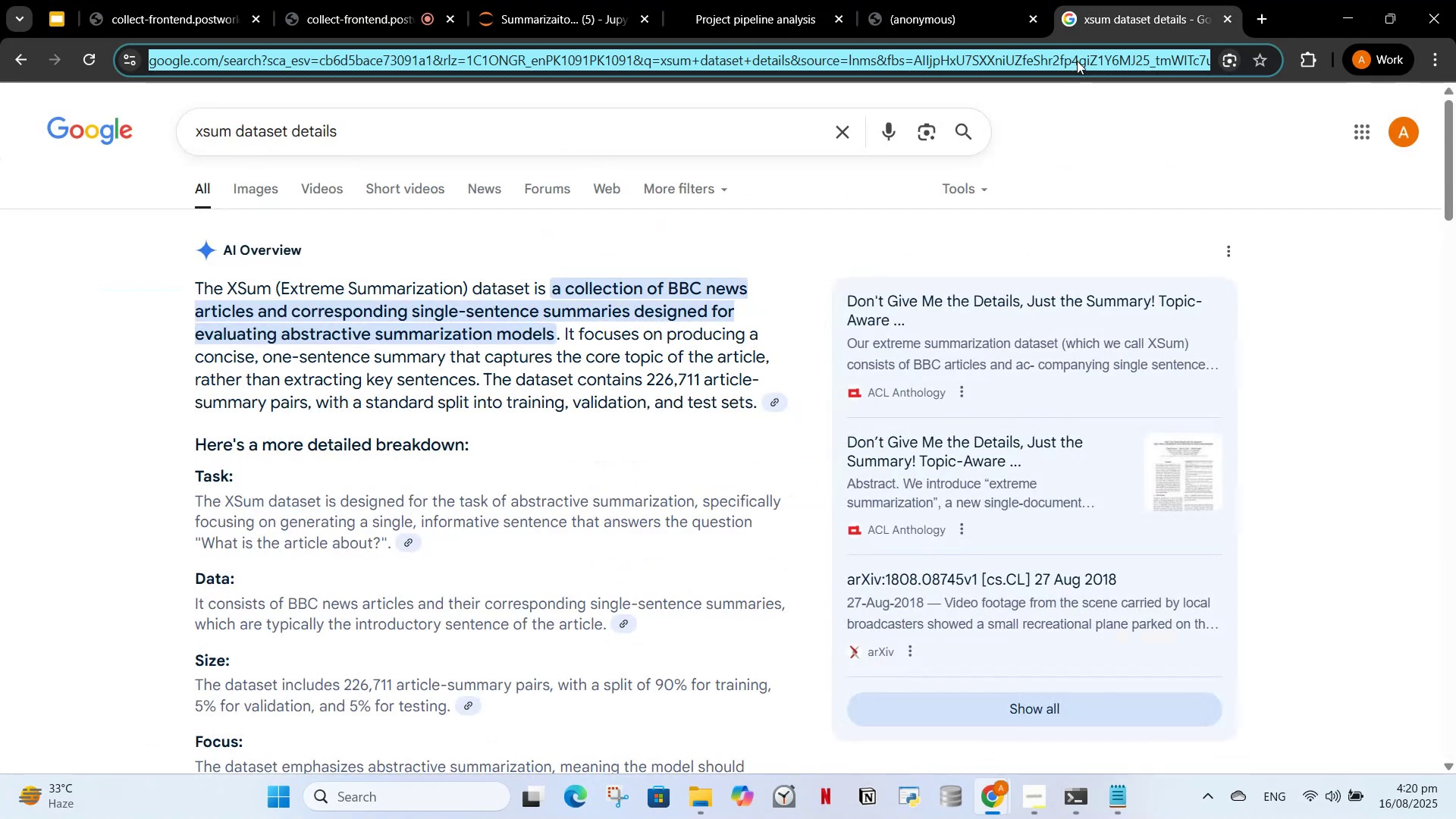 
type(cha)
 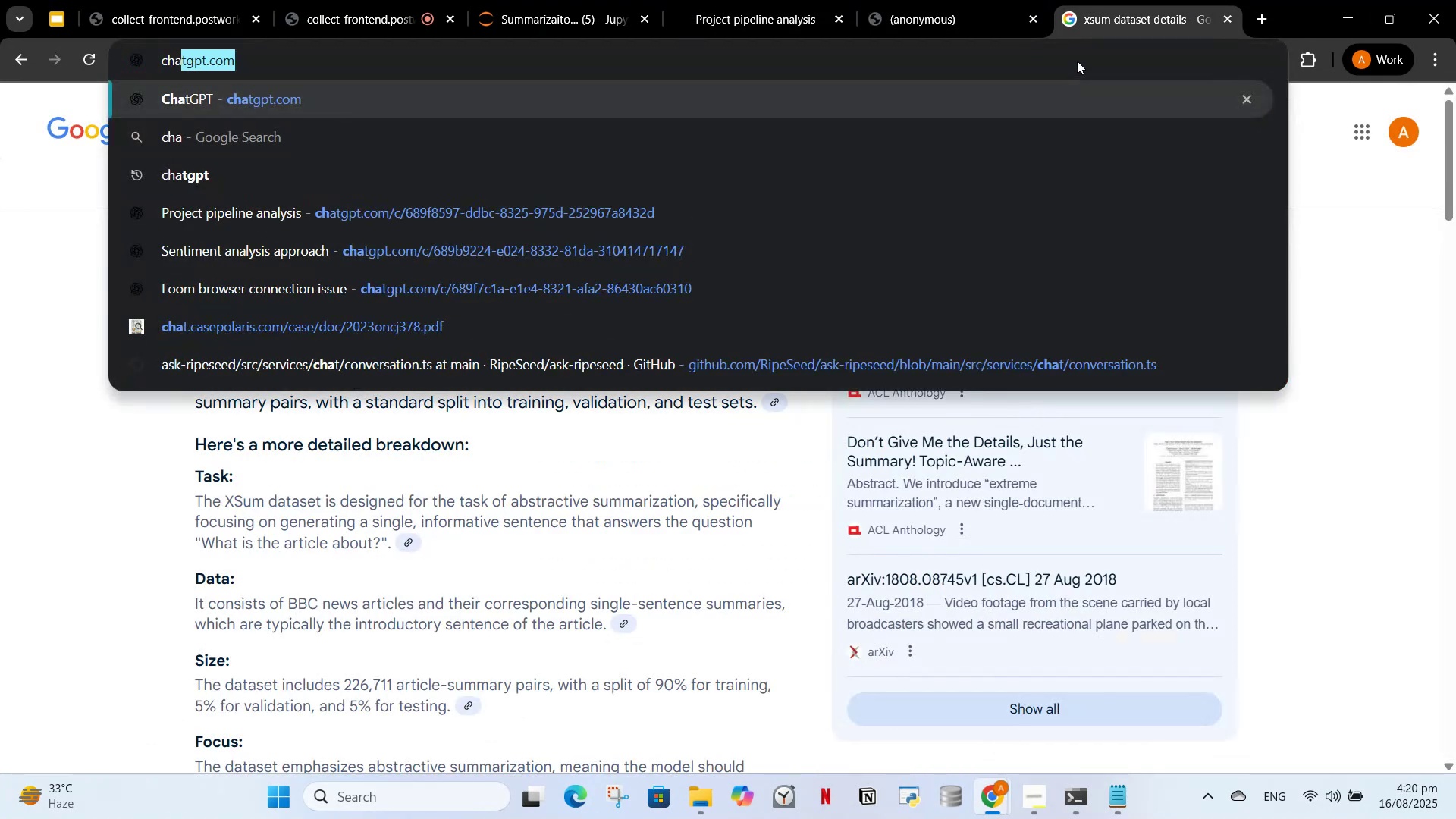 
key(Enter)
 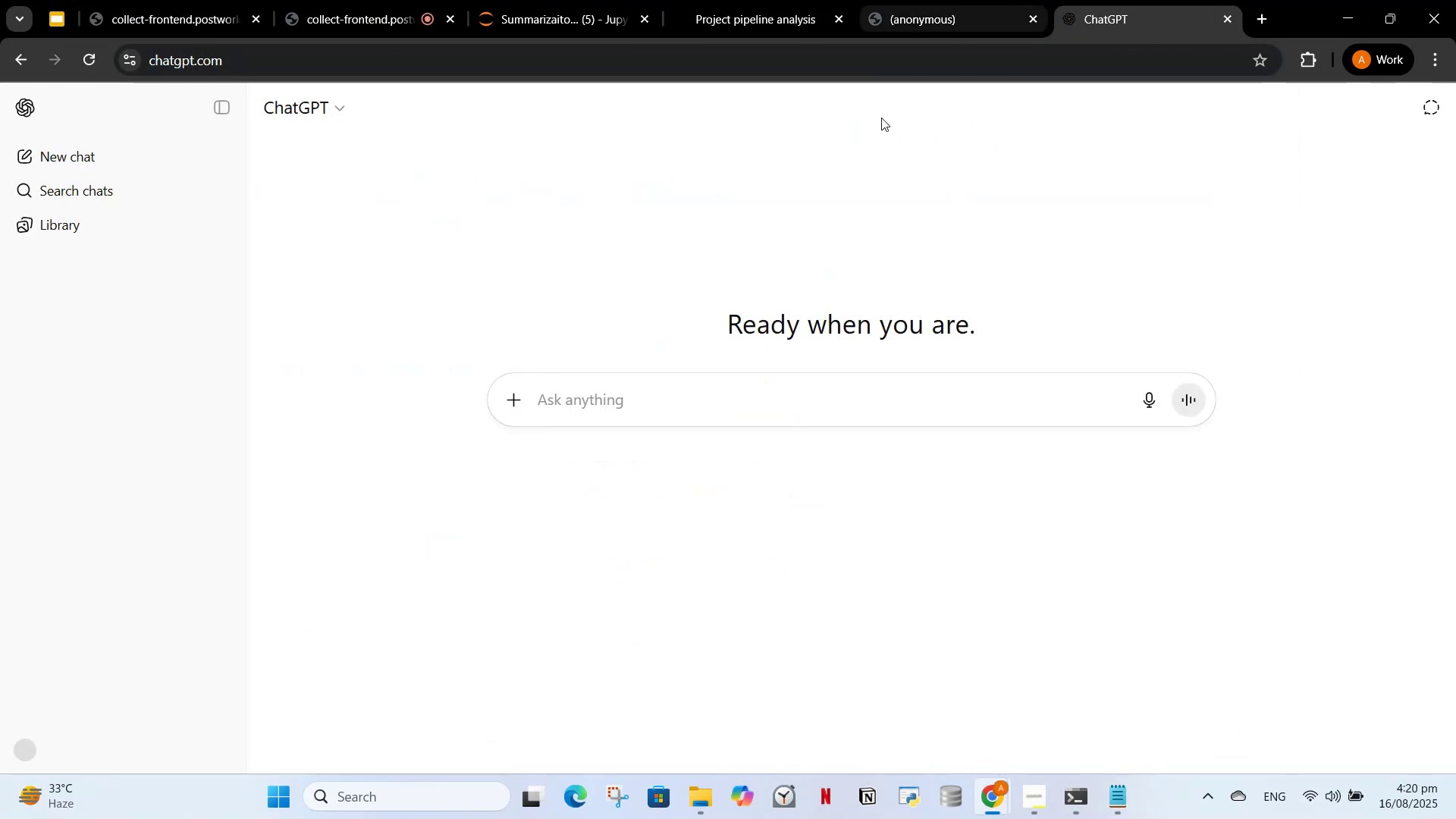 
left_click([614, 385])
 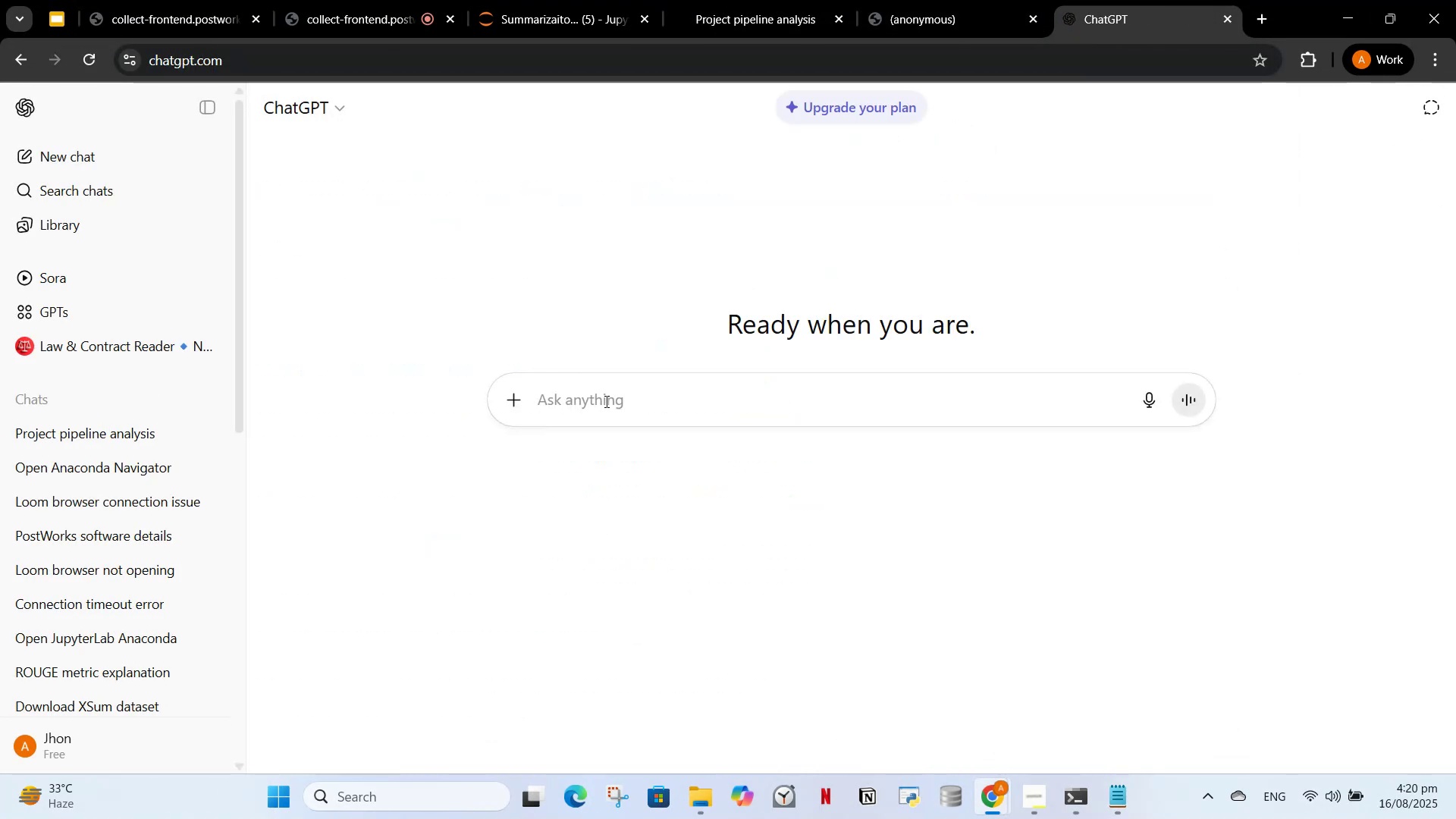 
type(hey)
 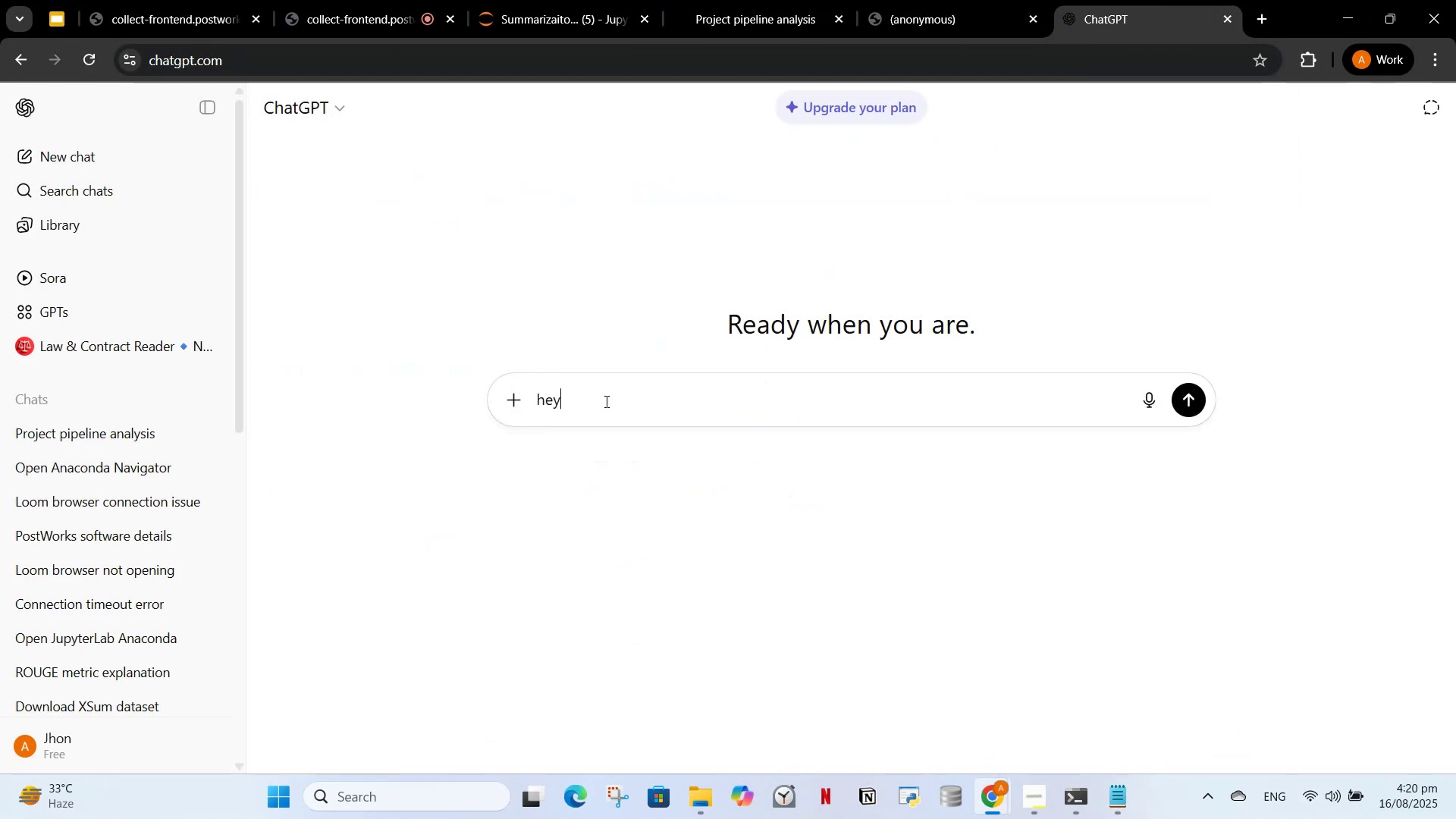 
key(Enter)
 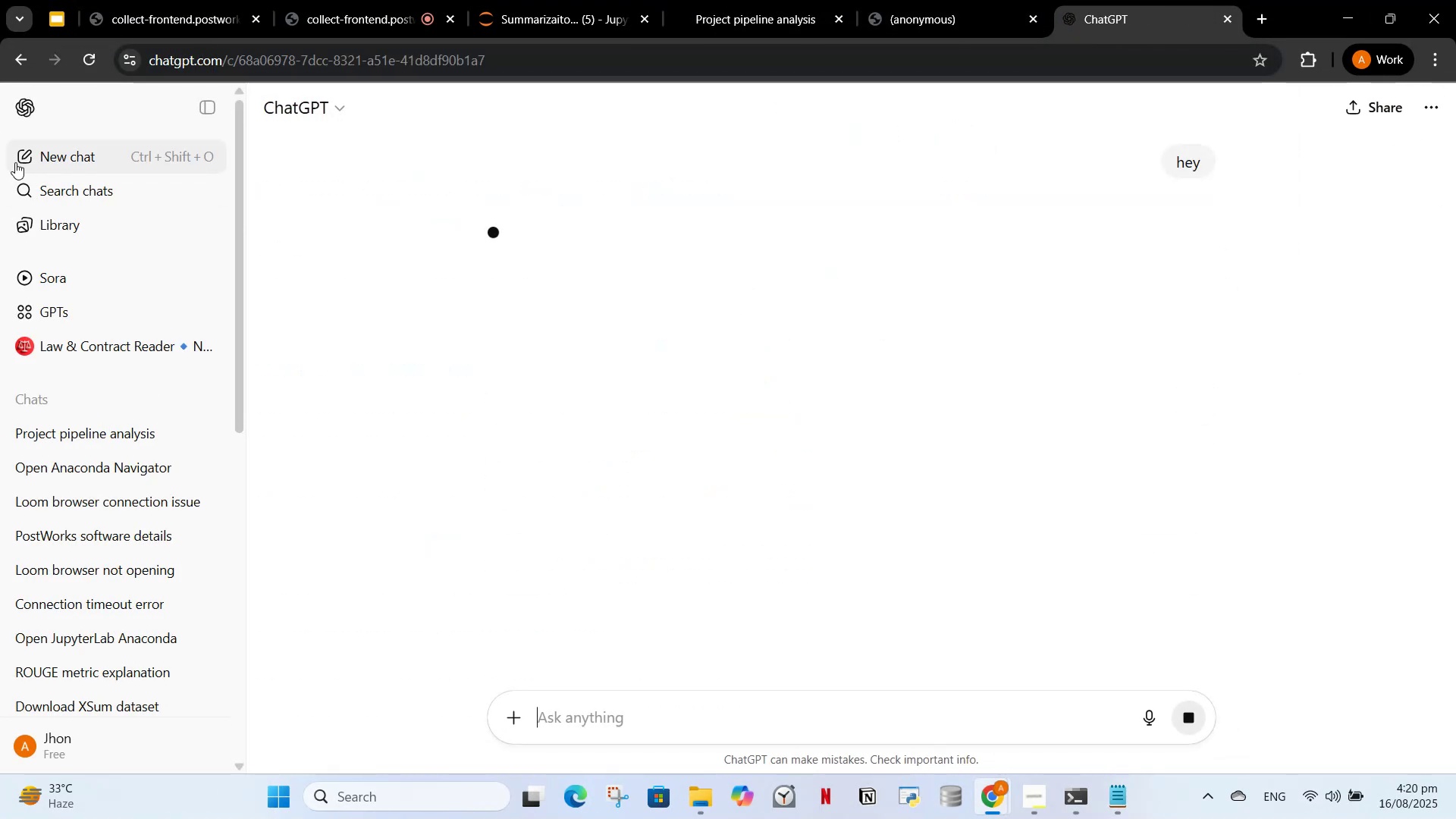 
left_click([23, 103])
 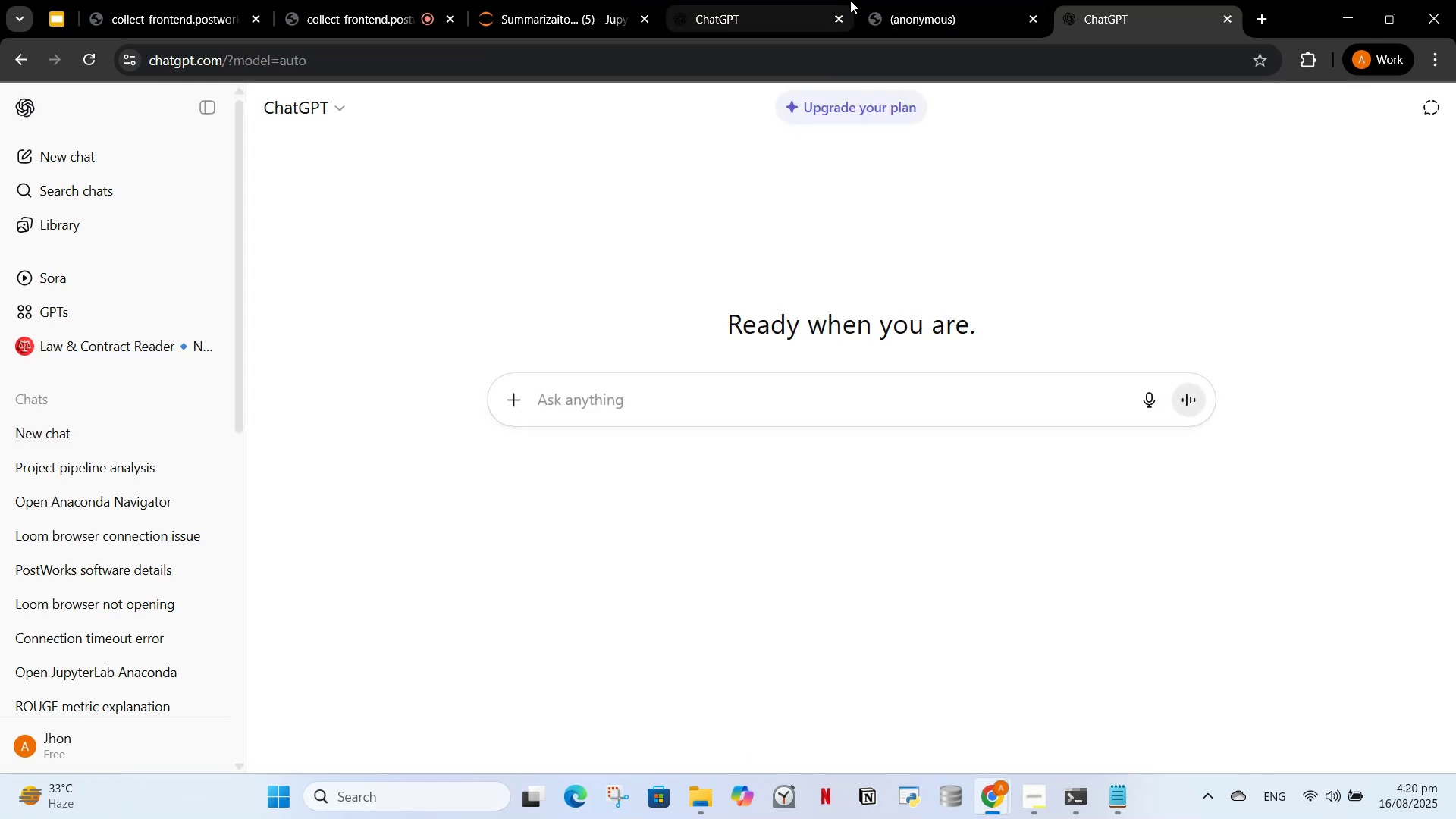 
left_click([794, 0])
 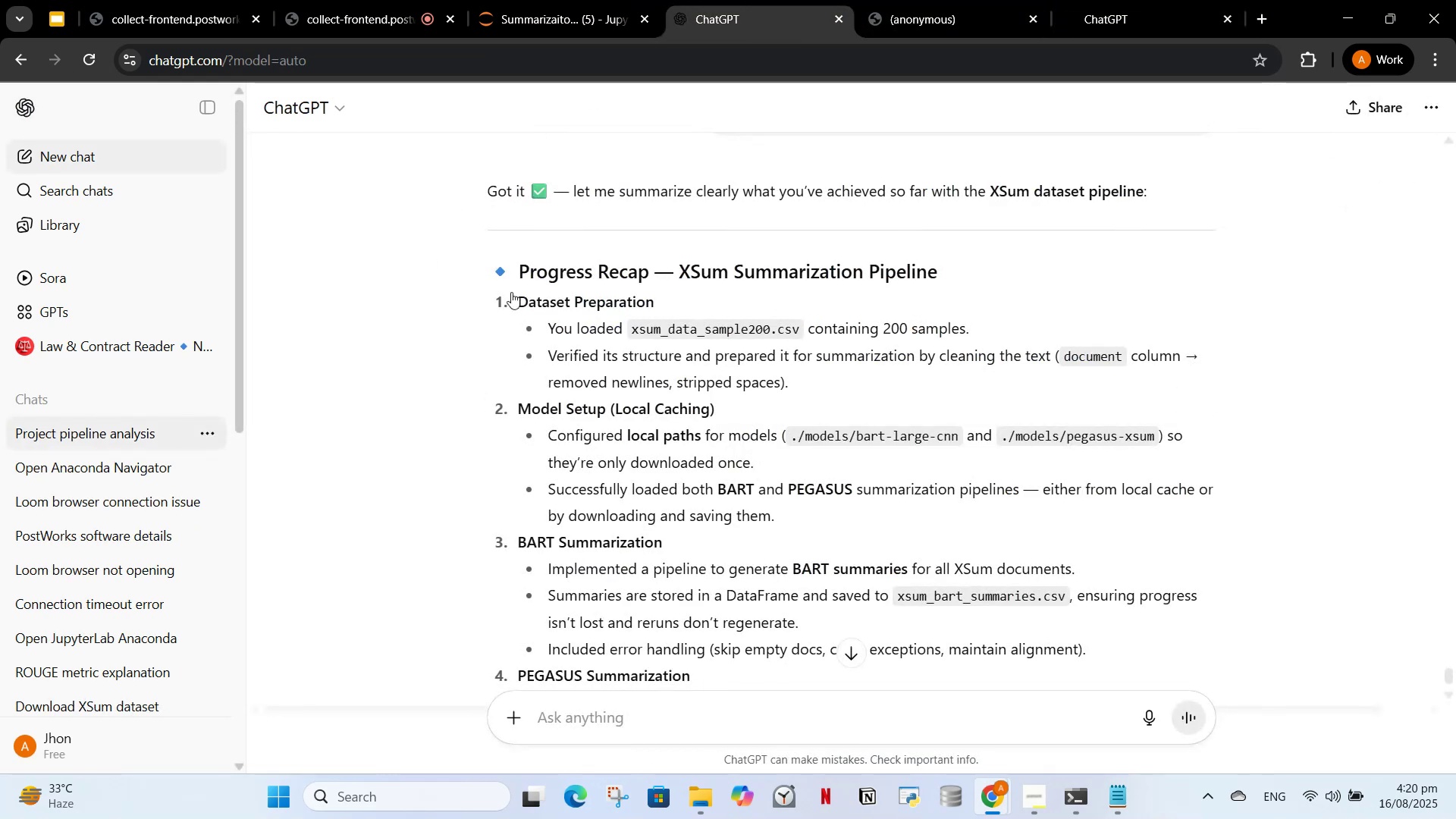 
left_click([654, 331])
 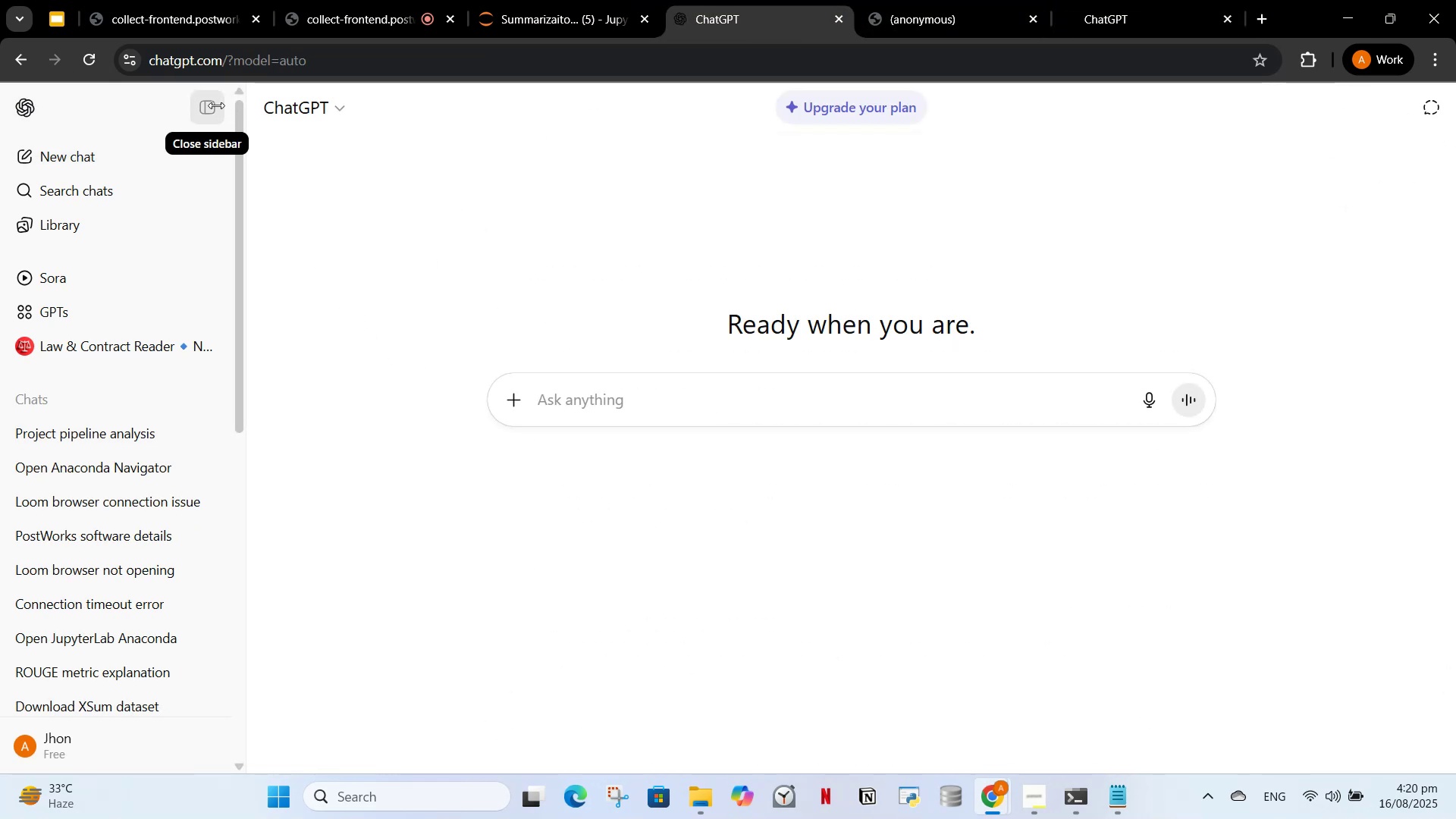 
left_click([100, 429])
 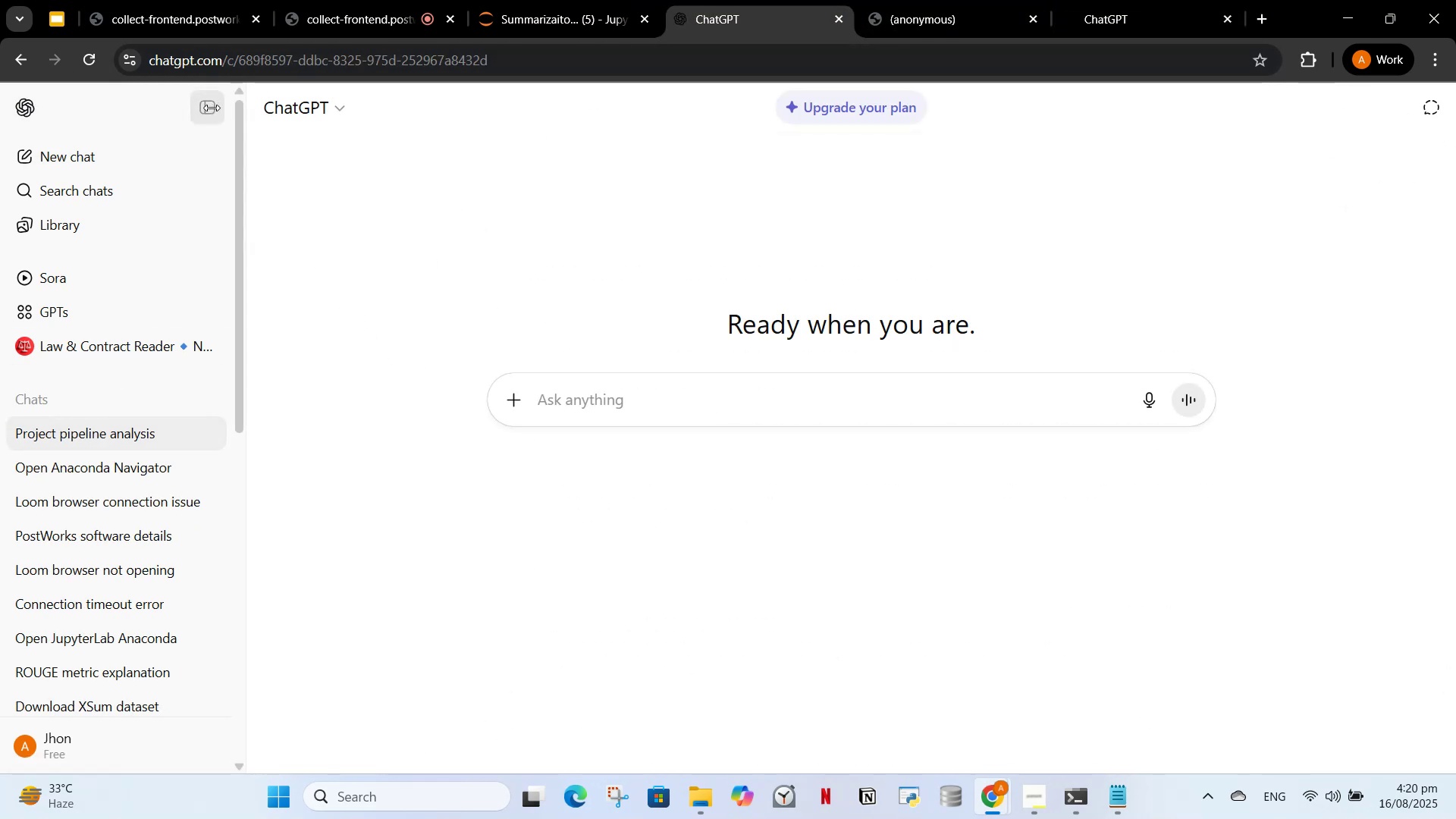 
left_click([212, 108])
 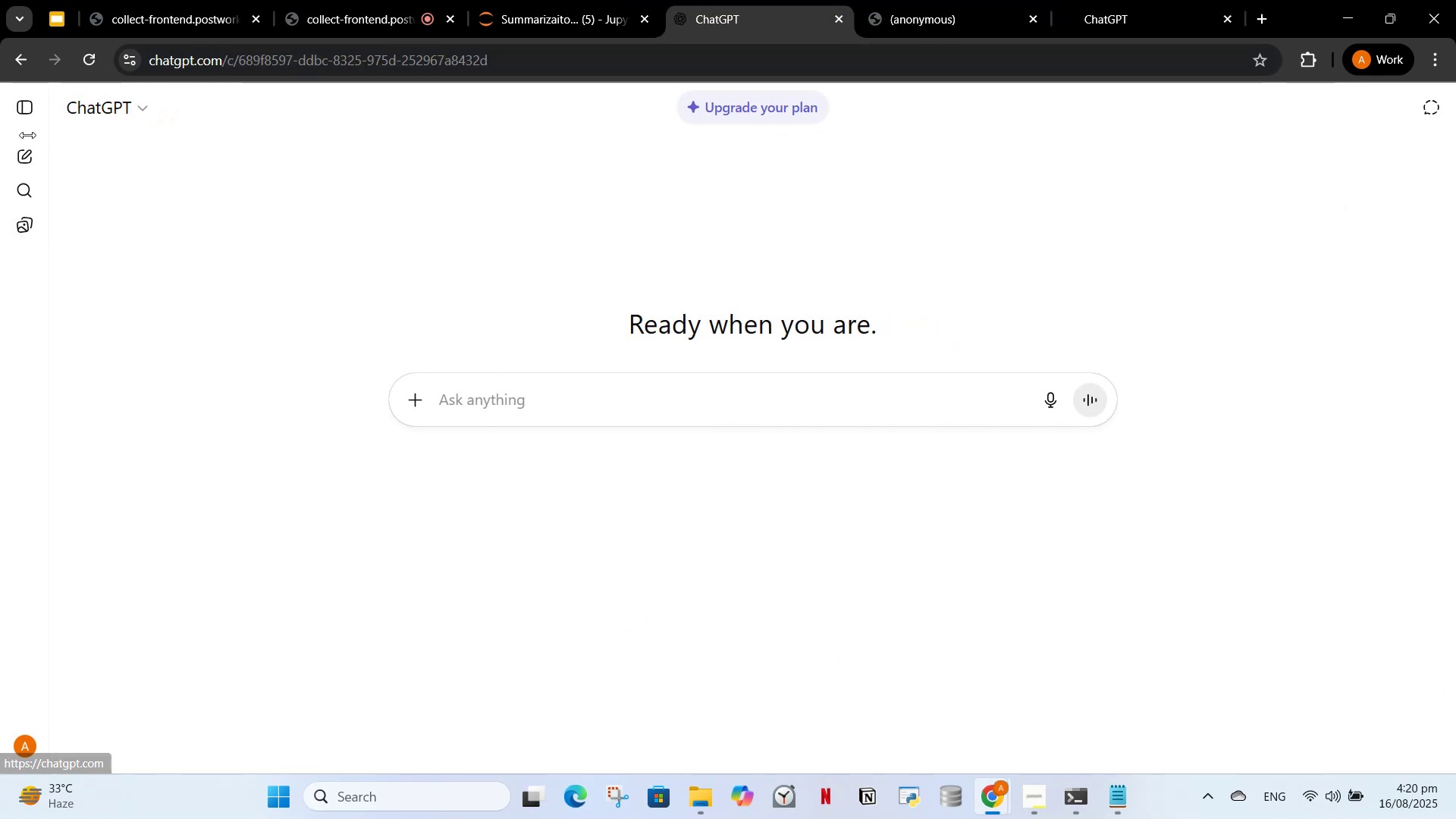 
left_click([30, 111])
 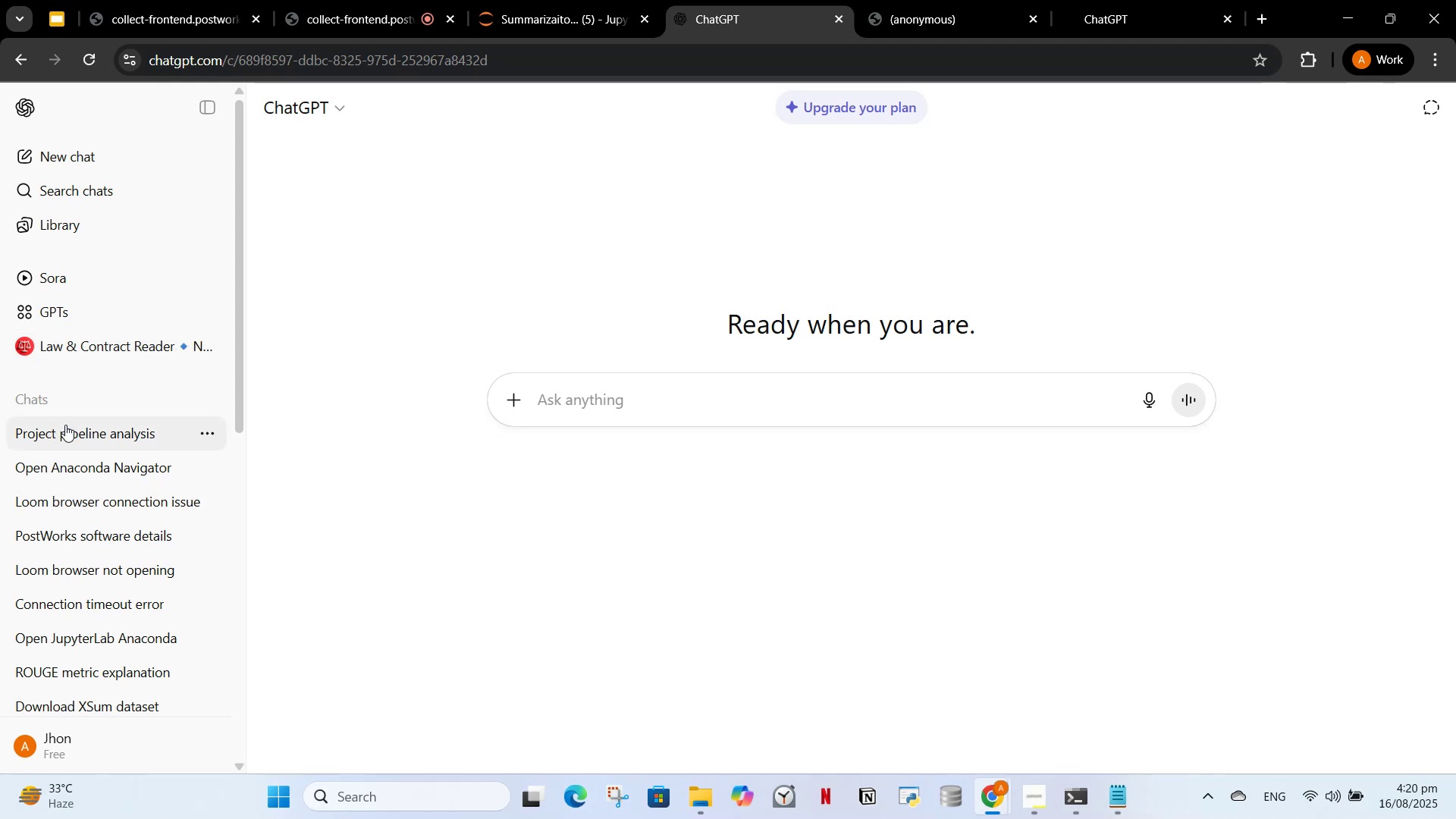 
left_click([65, 425])
 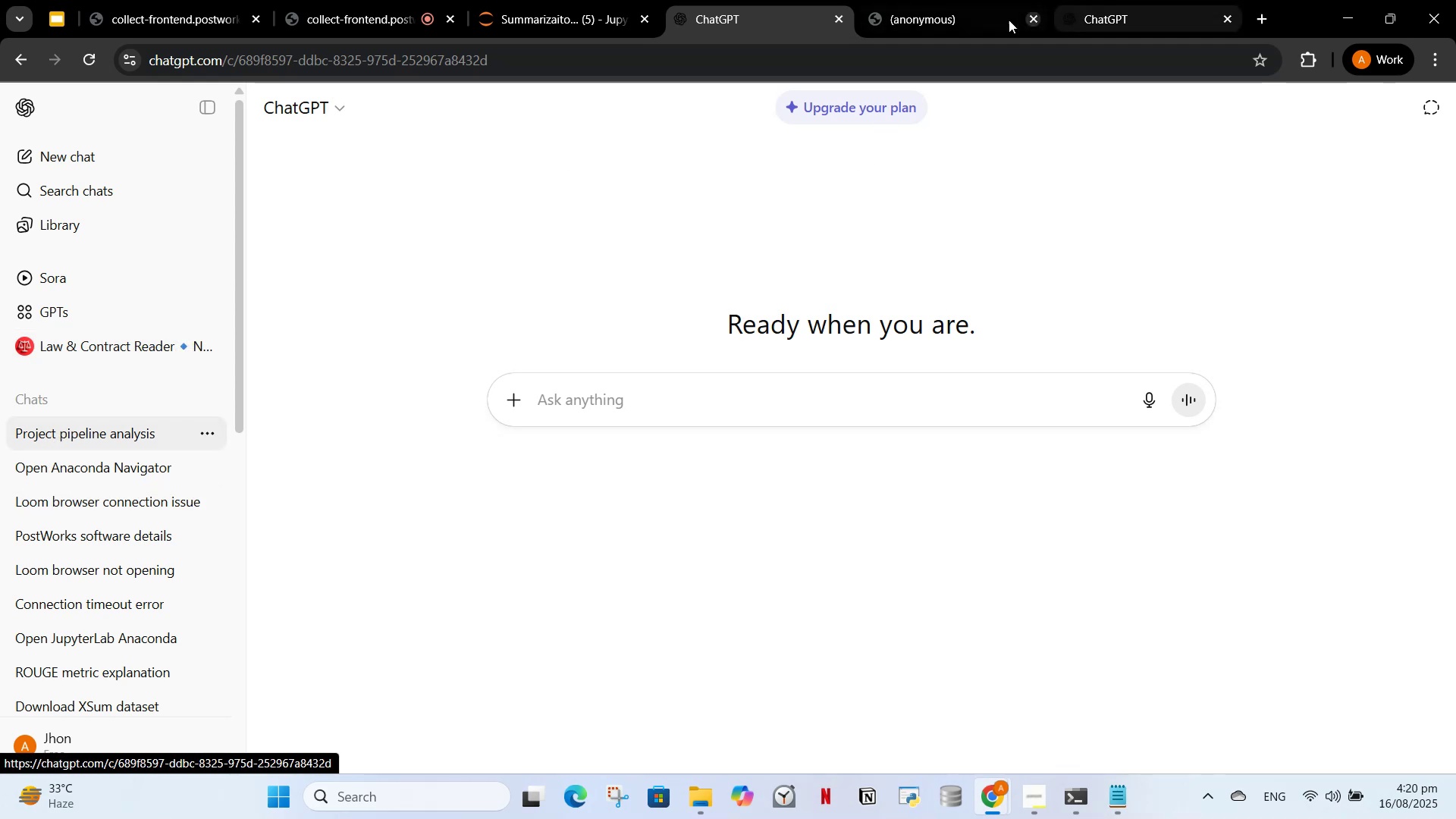 
left_click([937, 0])
 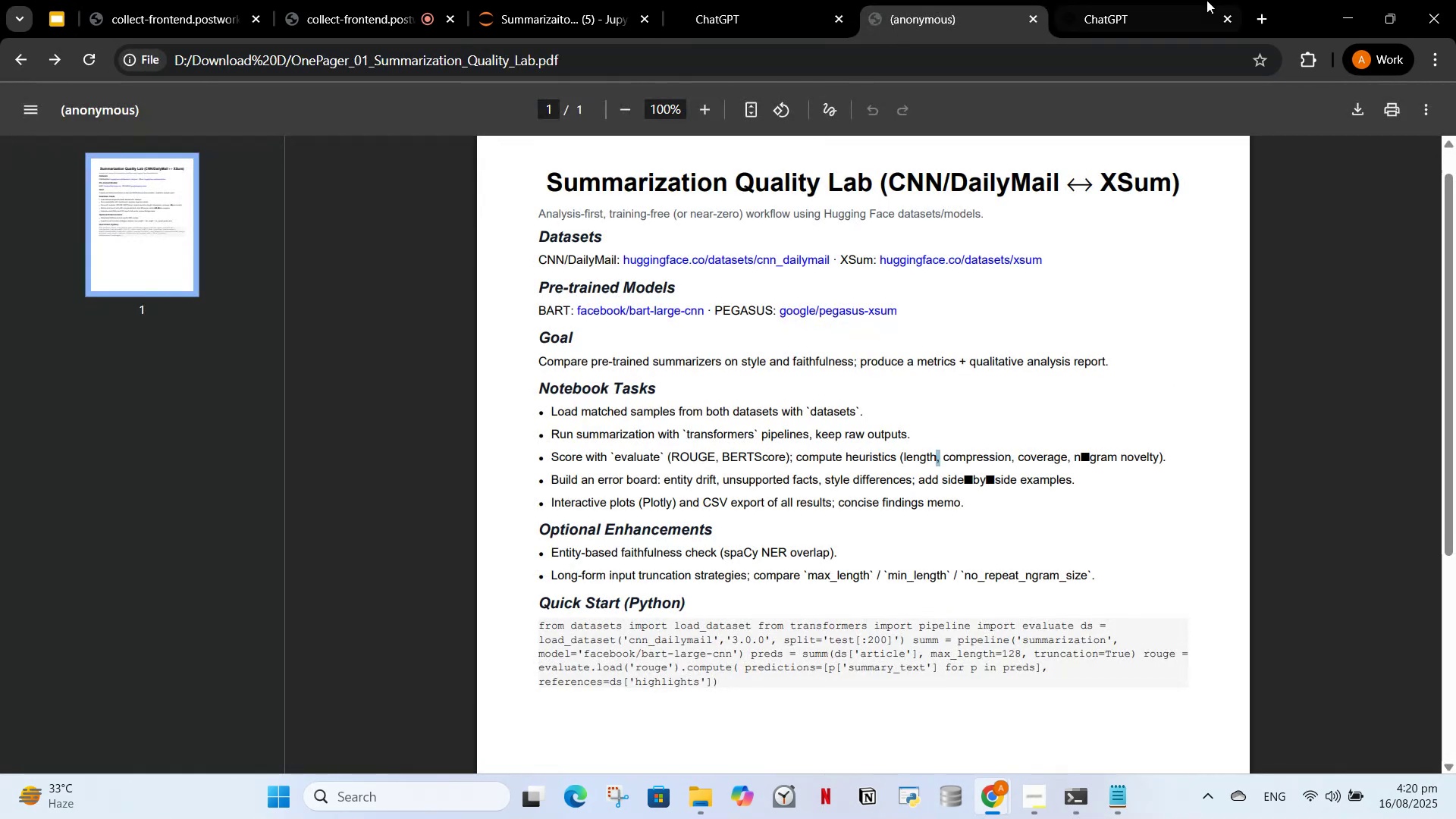 
left_click([1200, 6])
 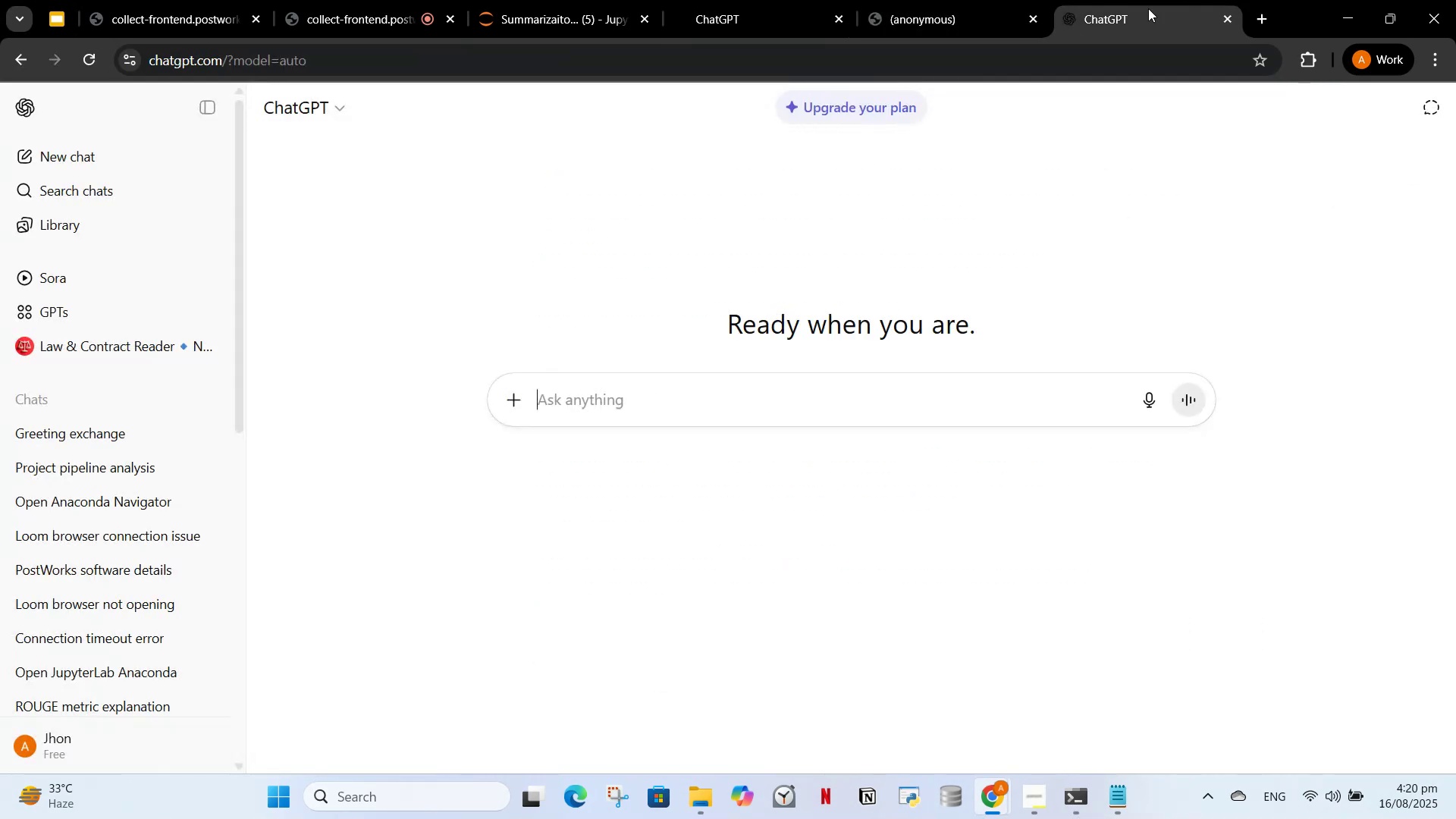 
left_click_drag(start_coordinate=[1138, 8], to_coordinate=[975, 17])
 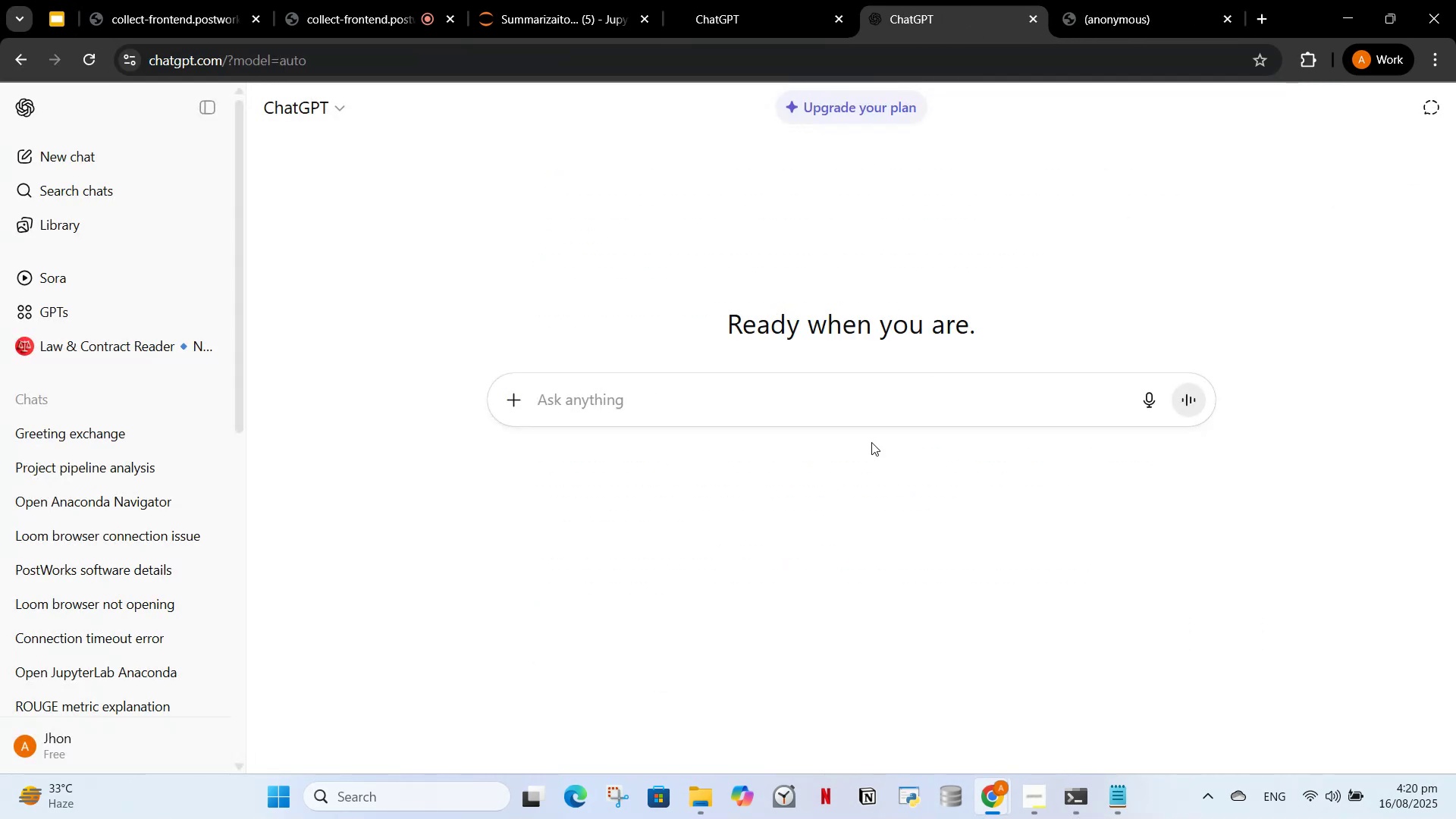 
left_click_drag(start_coordinate=[869, 352], to_coordinate=[866, 381])
 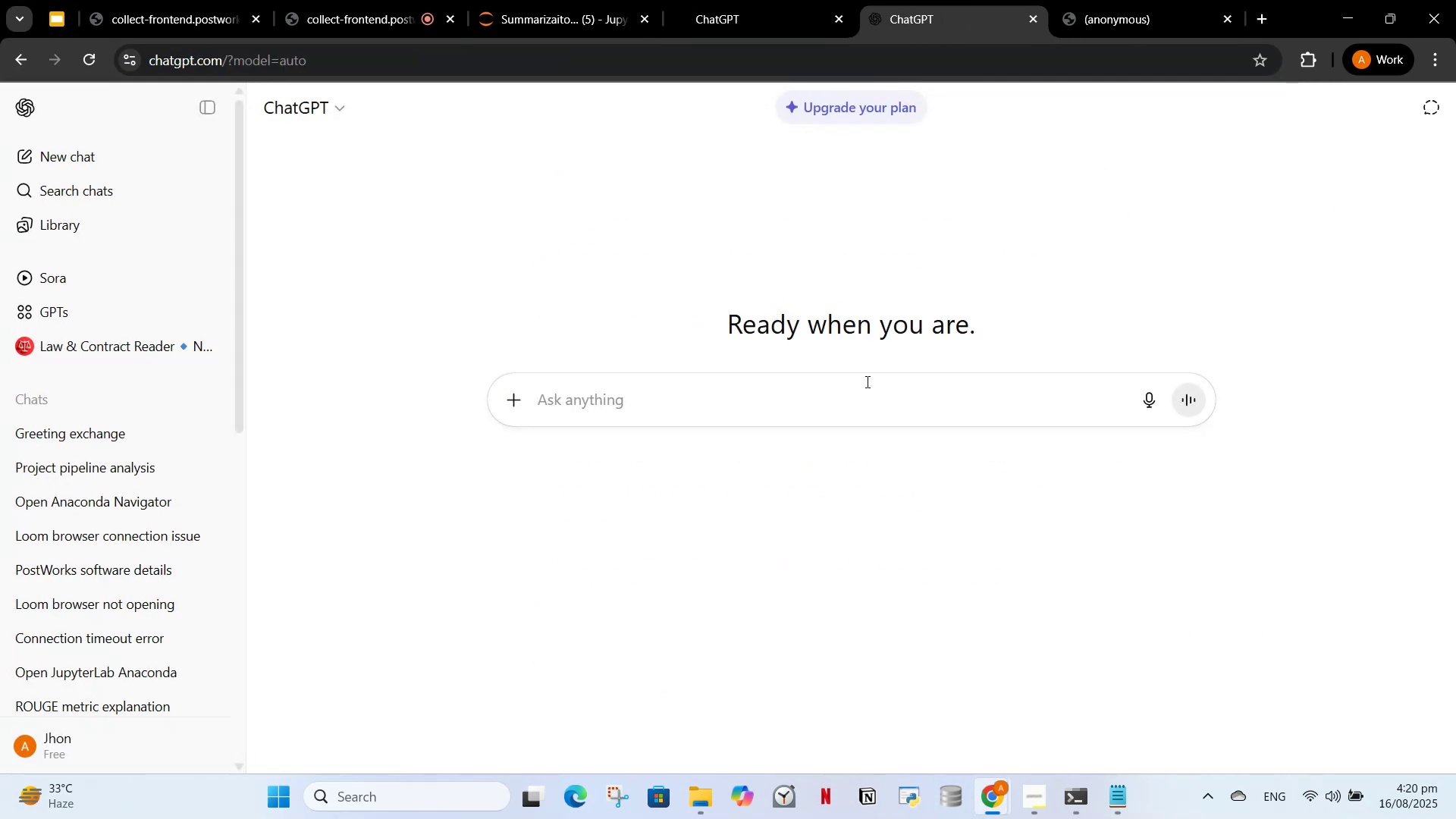 
double_click([866, 381])
 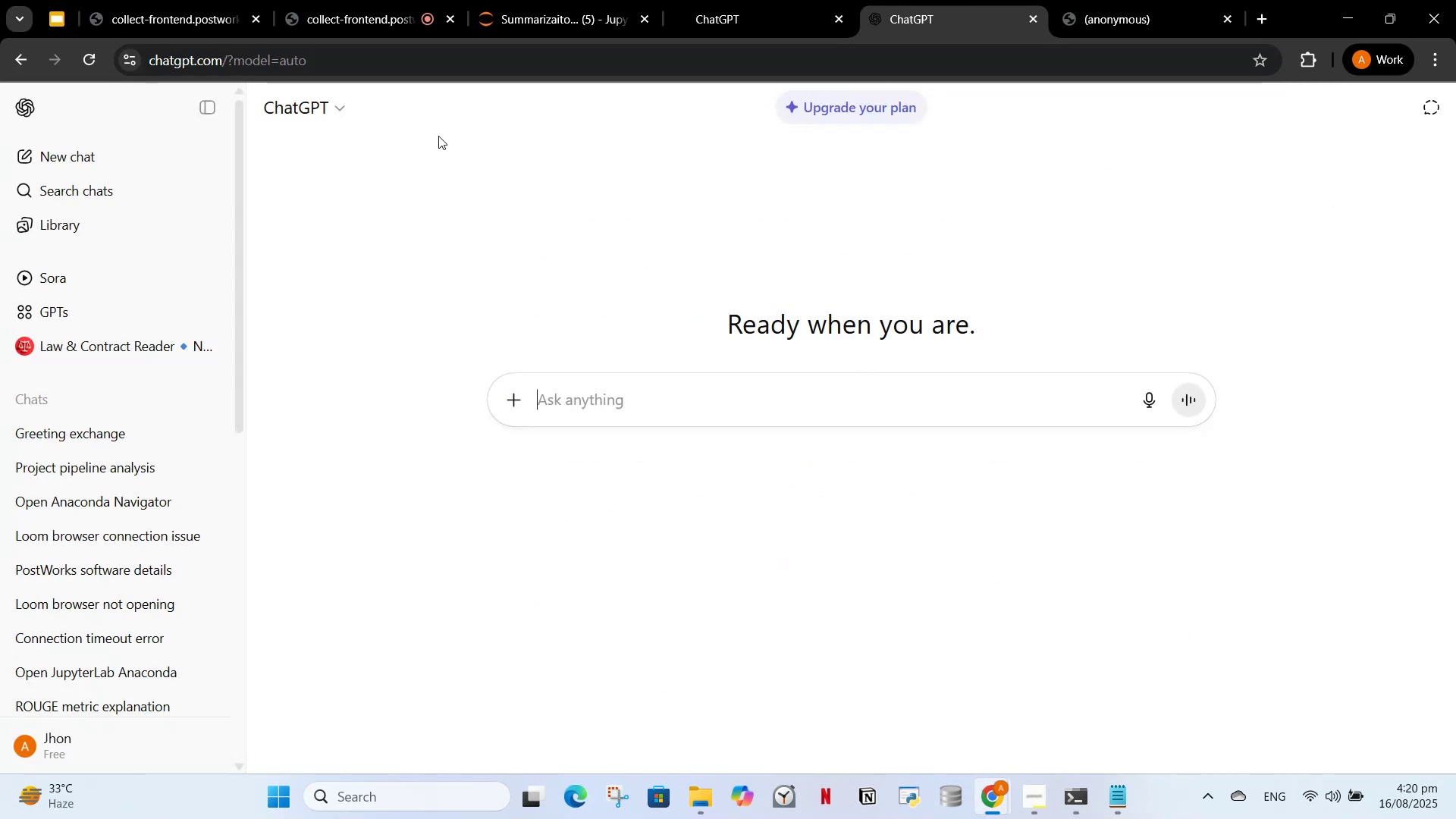 
left_click_drag(start_coordinate=[196, 112], to_coordinate=[189, 108])
 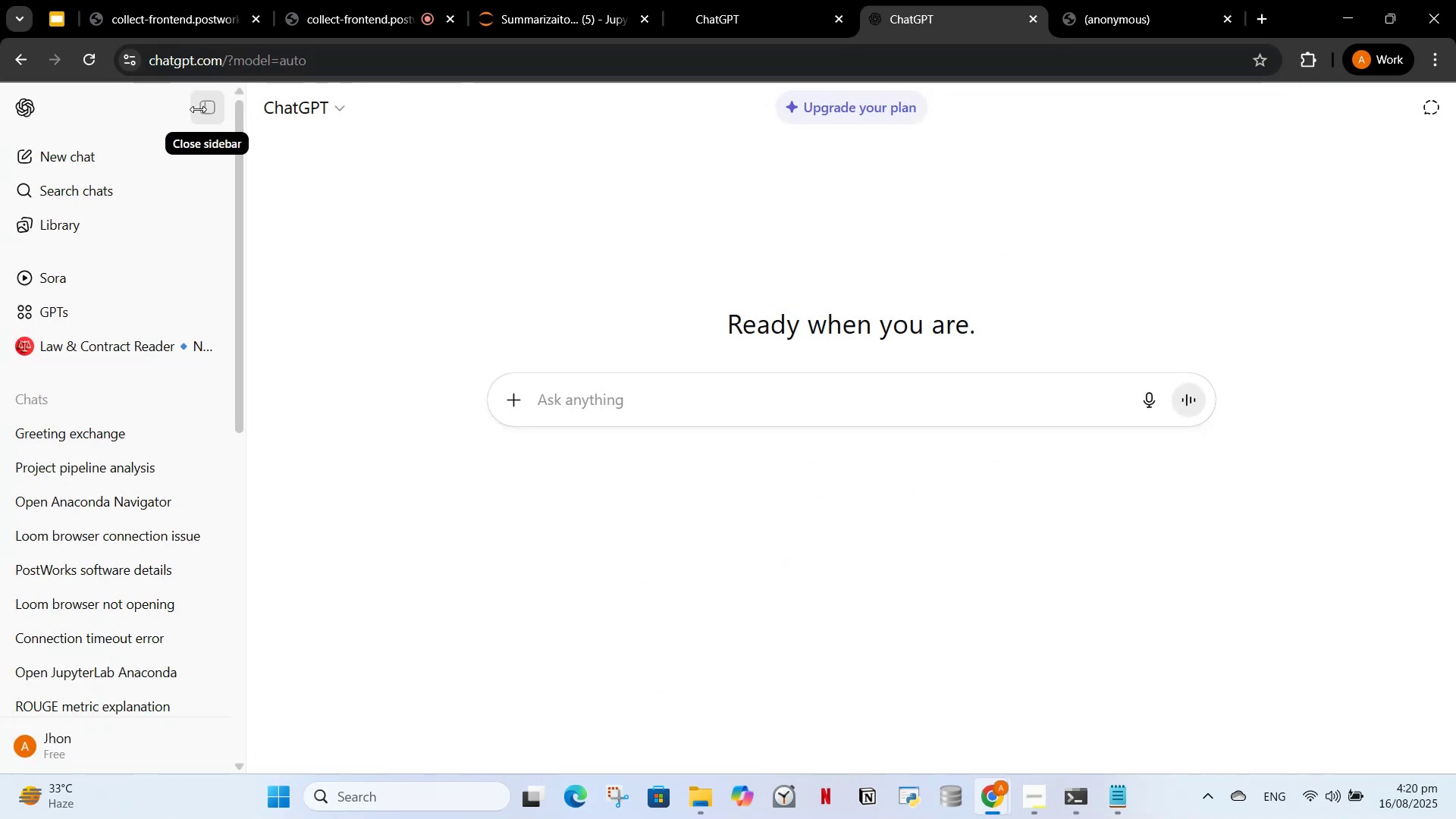 
double_click([198, 109])
 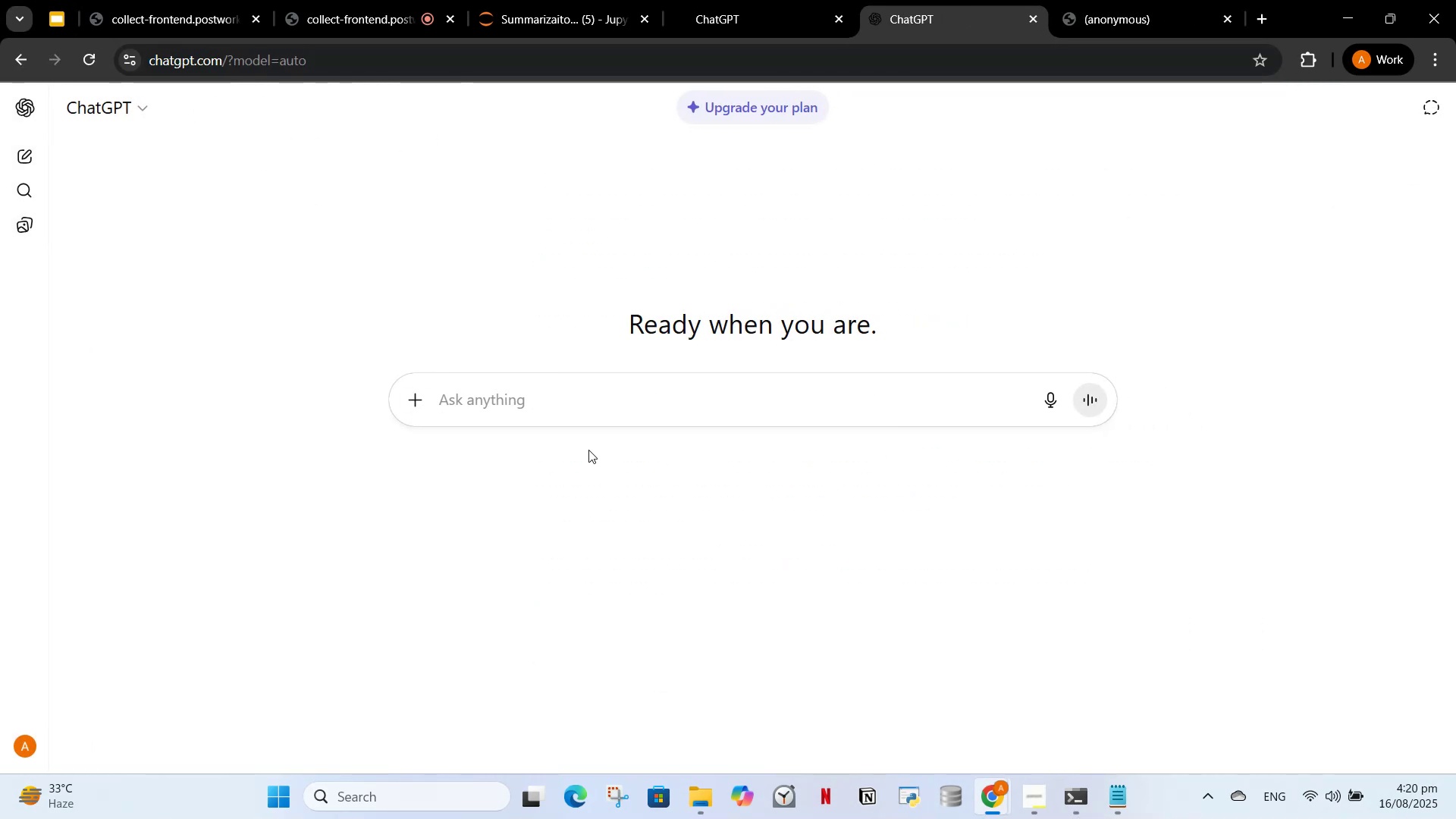 
left_click([563, 395])
 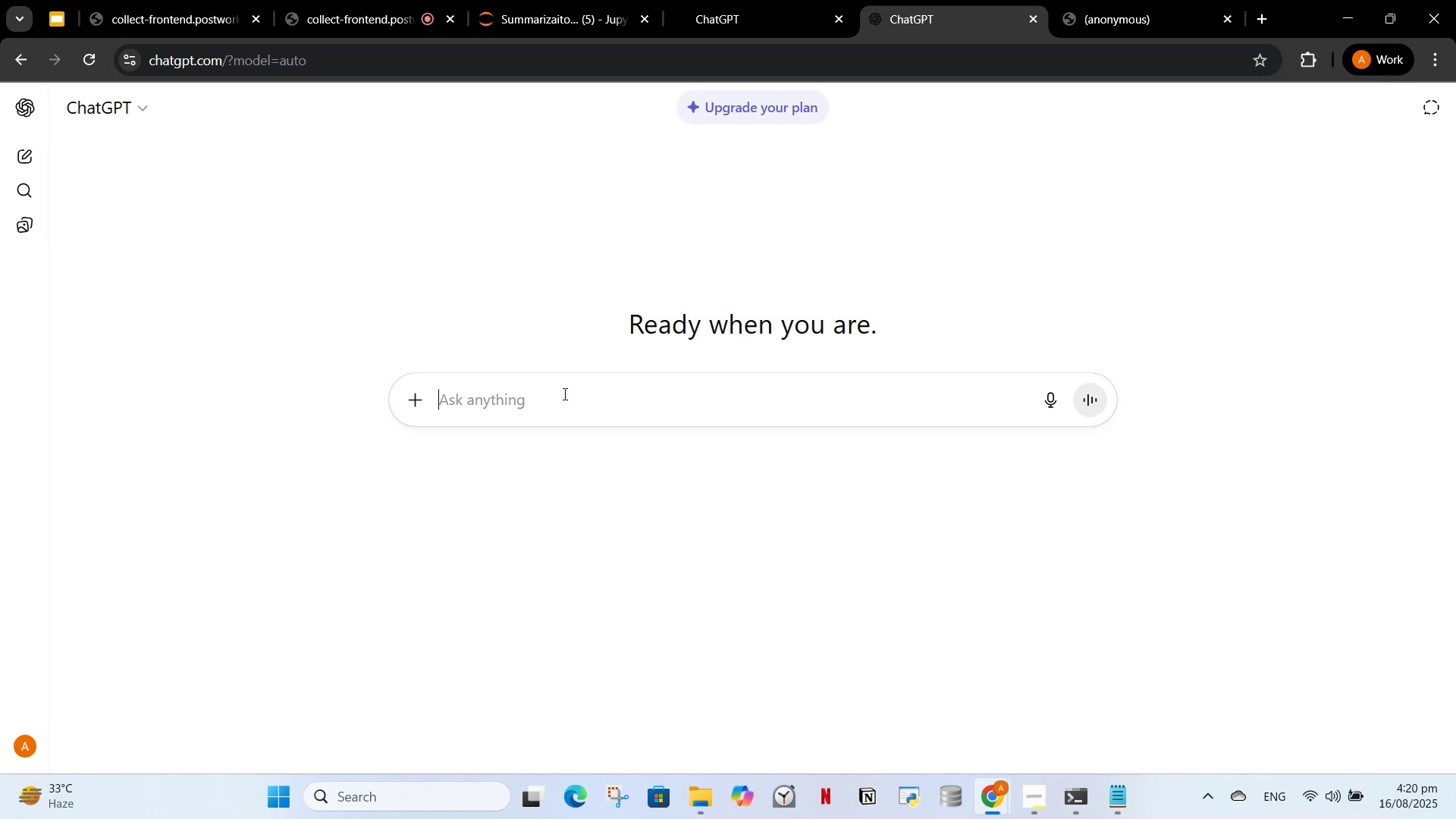 
type(i want to ask a very few things what if I generated summaries and metrics them form )
key(Backspace)
key(Backspace)
type( exapl)
key(Backspace)
key(Backspace)
type(mnple cnn)
 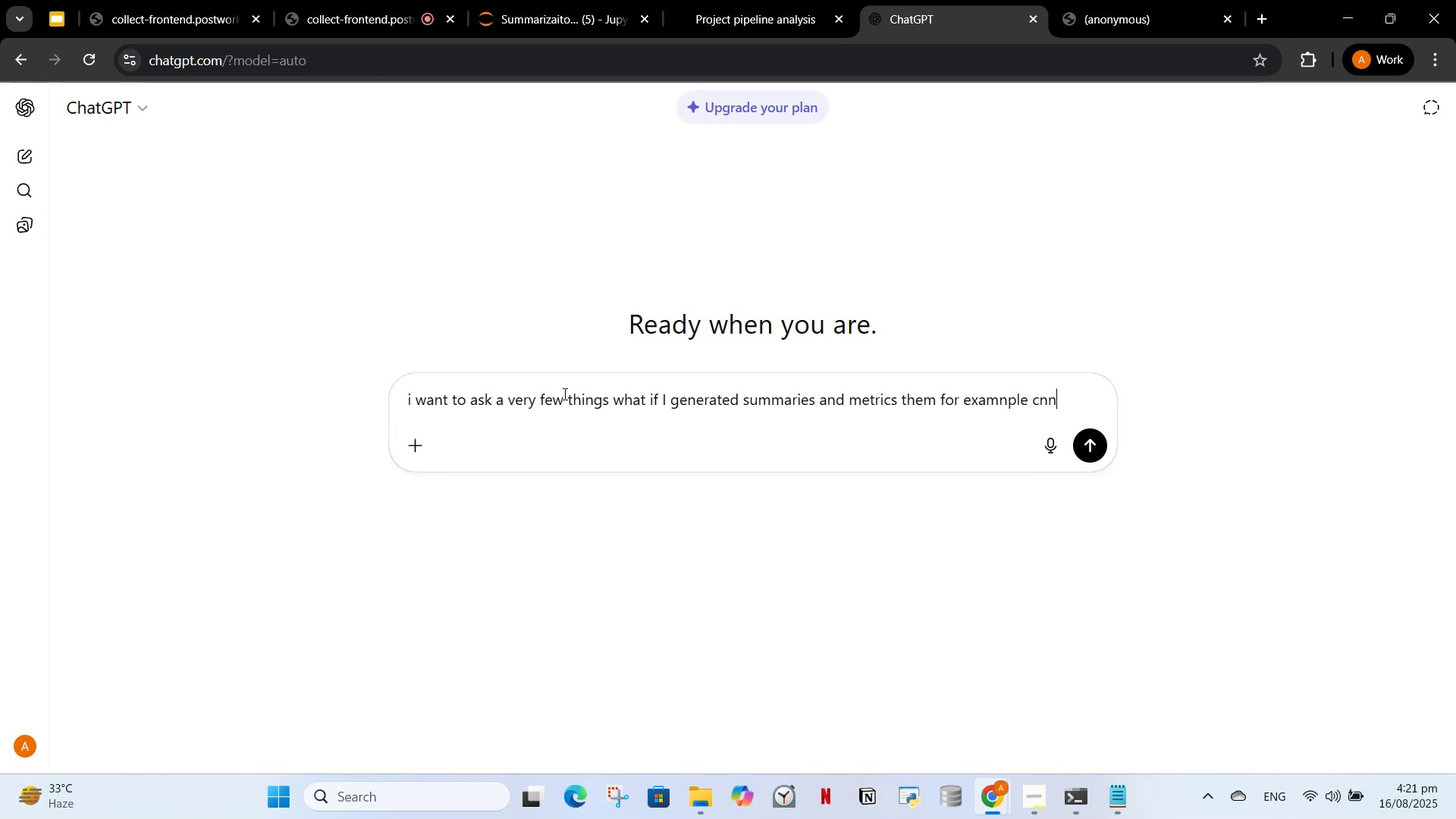 
key(Enter)
 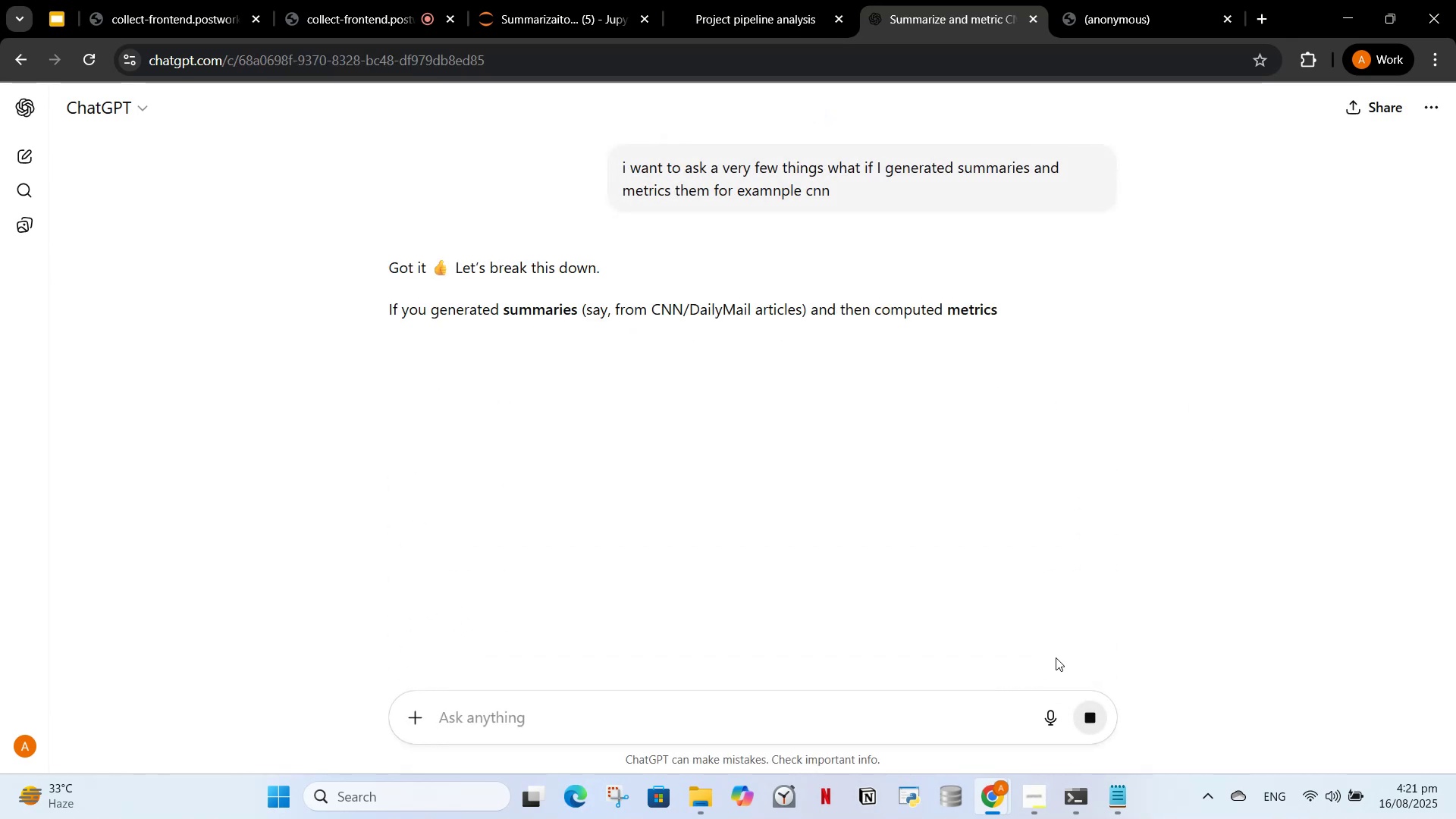 
left_click([1085, 714])
 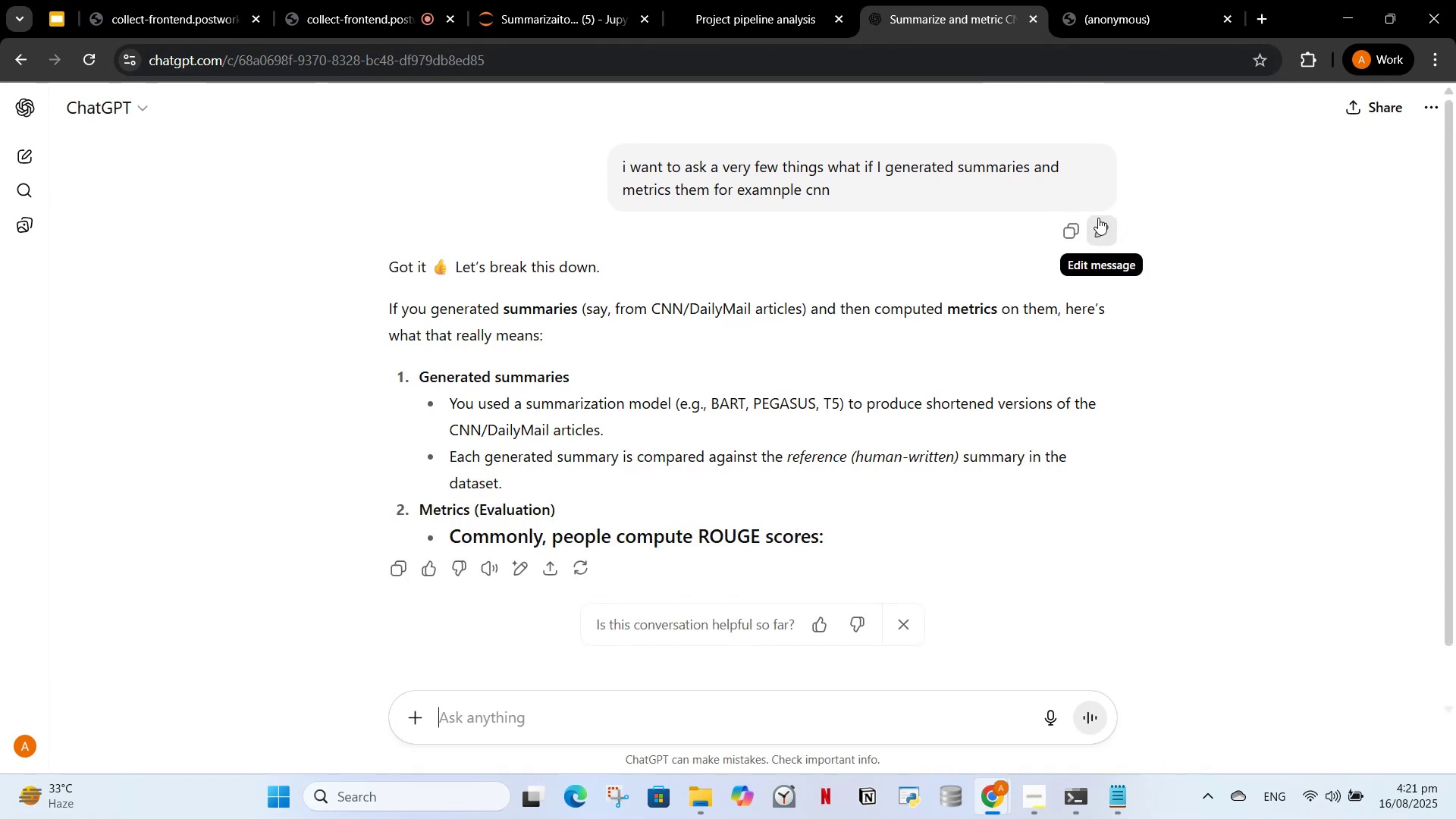 
left_click([1103, 235])
 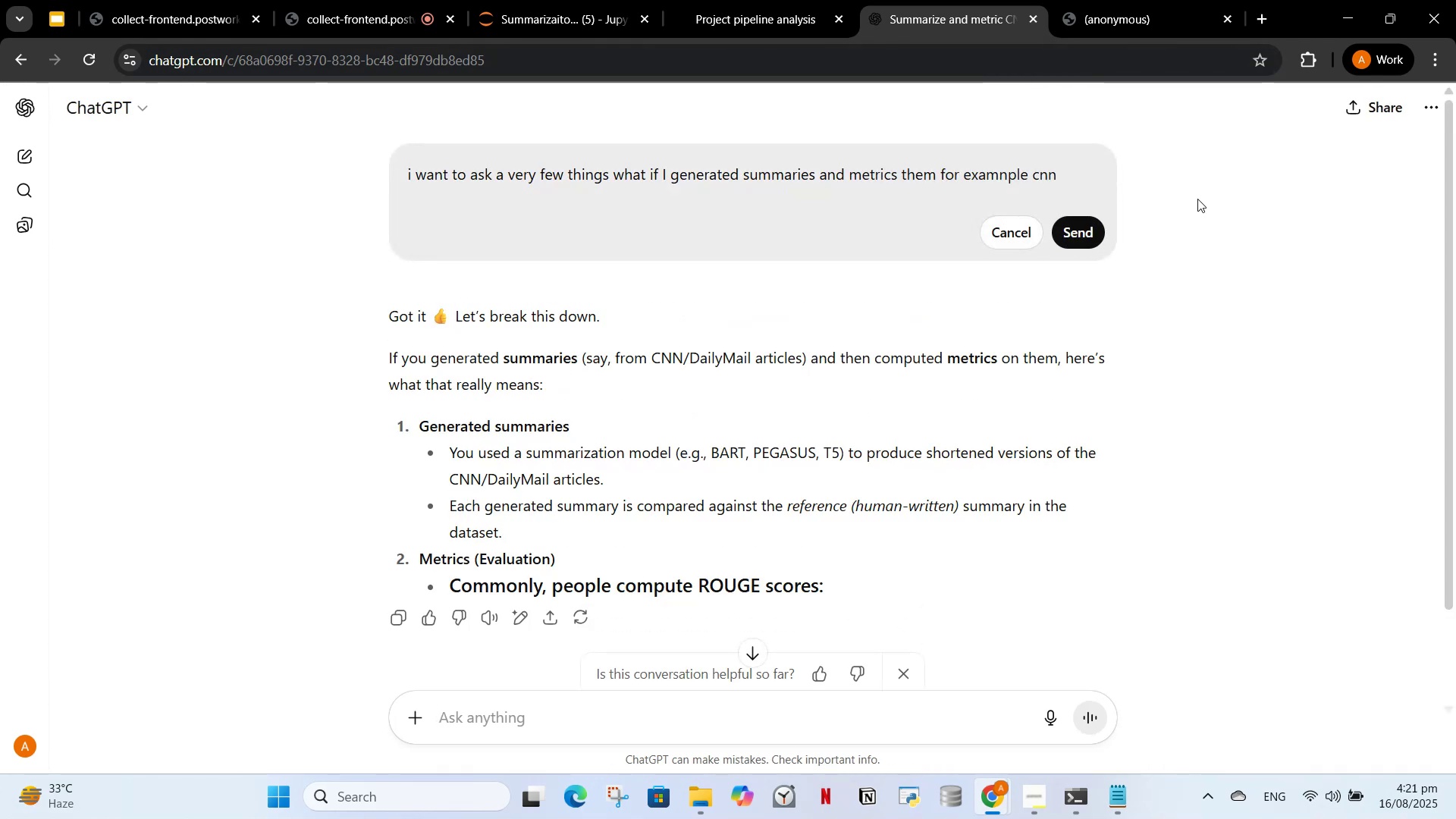 
type( )
key(Backspace)
type(_daily )
key(Backspace)
type(,a)
key(Backspace)
key(Backspace)
type(mails usign BART and PEGASUS and )
key(Backspace)
key(Backspace)
key(Backspace)
key(Backspace)
type(using super)
key(Backspace)
key(Backspace)
key(Backspace)
key(Backspace)
key(Backspace)
type(eparate pipeline and b)
key(Backspace)
type(c)
key(Backspace)
type(xsum using BART na)
key(Backspace)
key(Backspace)
type(and PEGASUS using separate pipe )
key(Backspace)
type(line and now i have both the csvs with their )
key(Backspace)
type(metircs )
key(Backspace)
key(Backspace)
key(Backspace)
key(Backspace)
key(Backspace)
key(Backspace)
key(Backspace)
key(Backspace)
type( metrics , which include ROuge, Bertscore, compresseion, n gram novality, and entity e)
key(Backspace)
type(na)
key(Backspace)
key(Backspace)
type(analysis which includes ()
 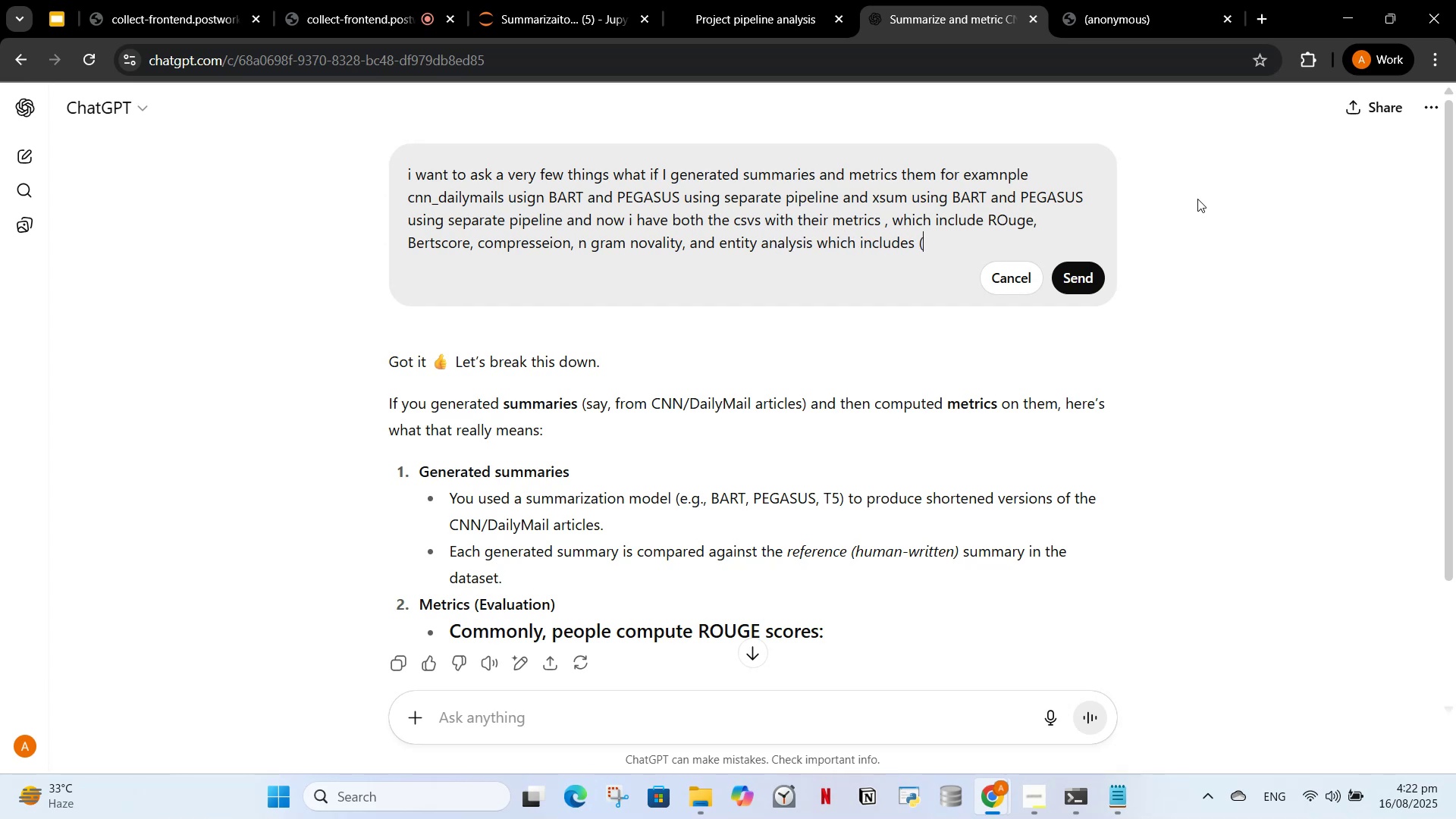 
wait(5.58)
 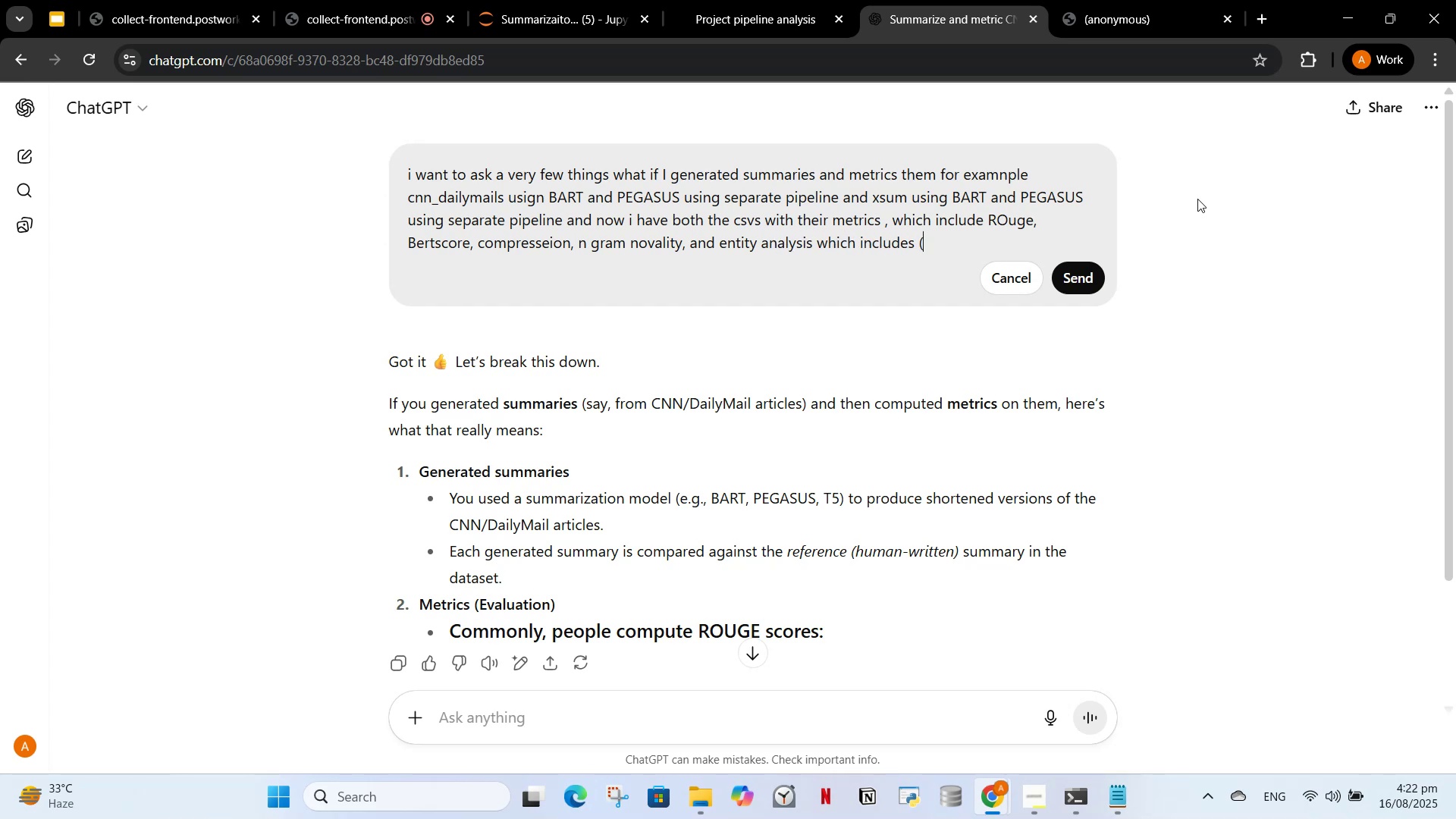 
left_click([864, 0])
 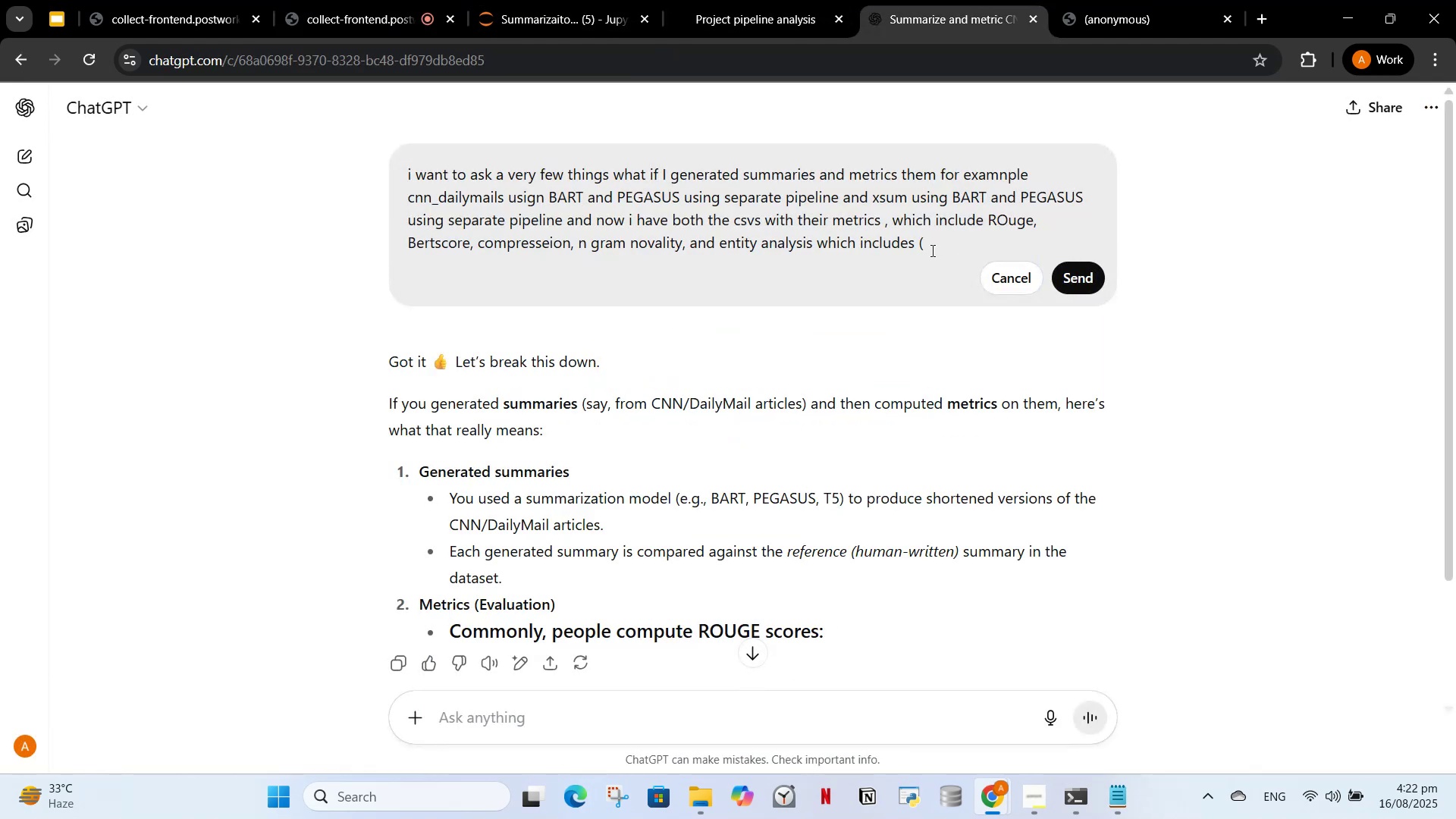 
type( F1, precisiom)
key(Backspace)
type(n , recall) and missing entities and halli)
key(Backspace)
type(ucinated entities, n)
key(Backspace)
type(now i have two different cv )
key(Backspace)
key(Backspace)
type(svs can i use them and )
 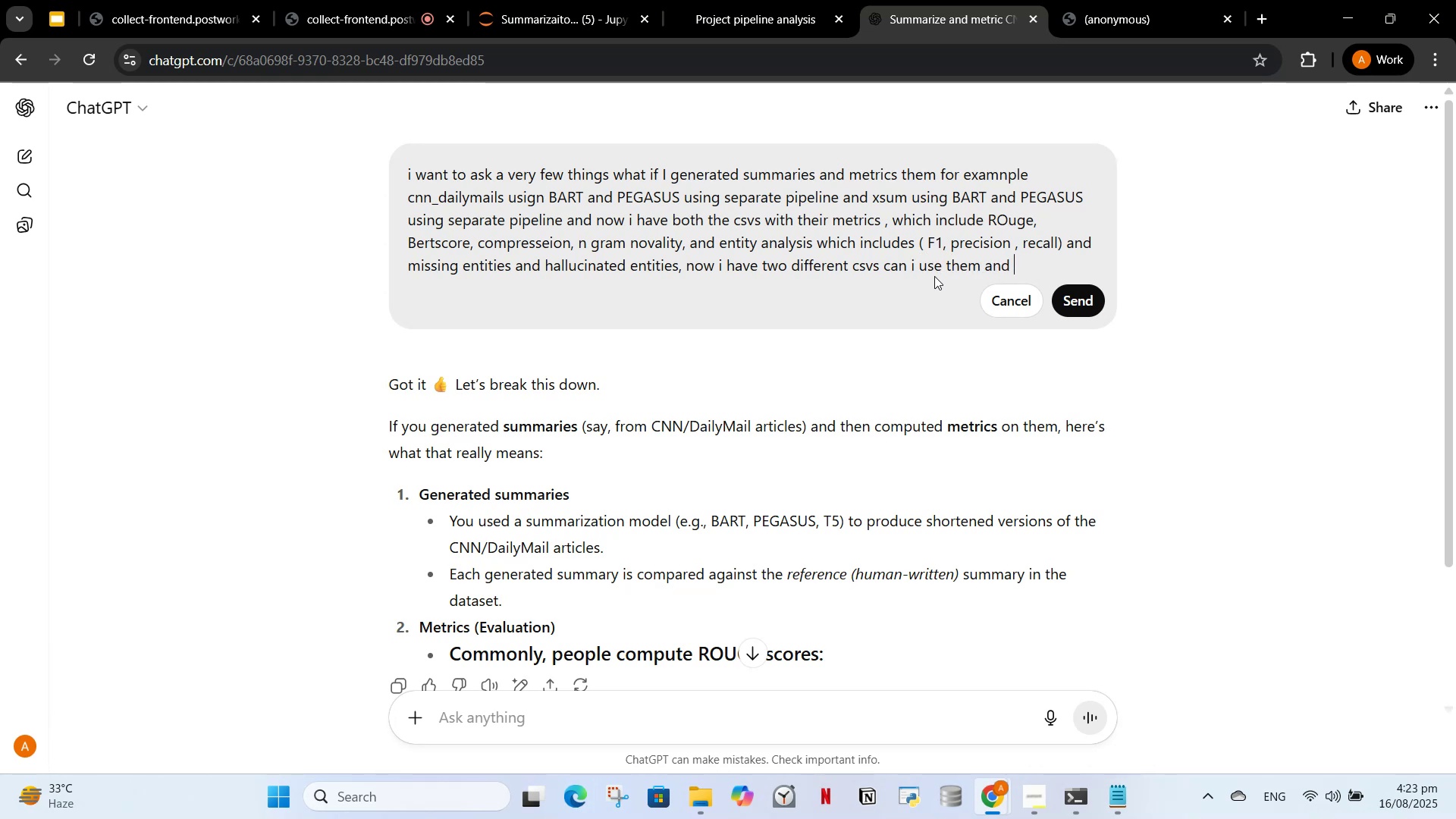 
left_click([1159, 0])
 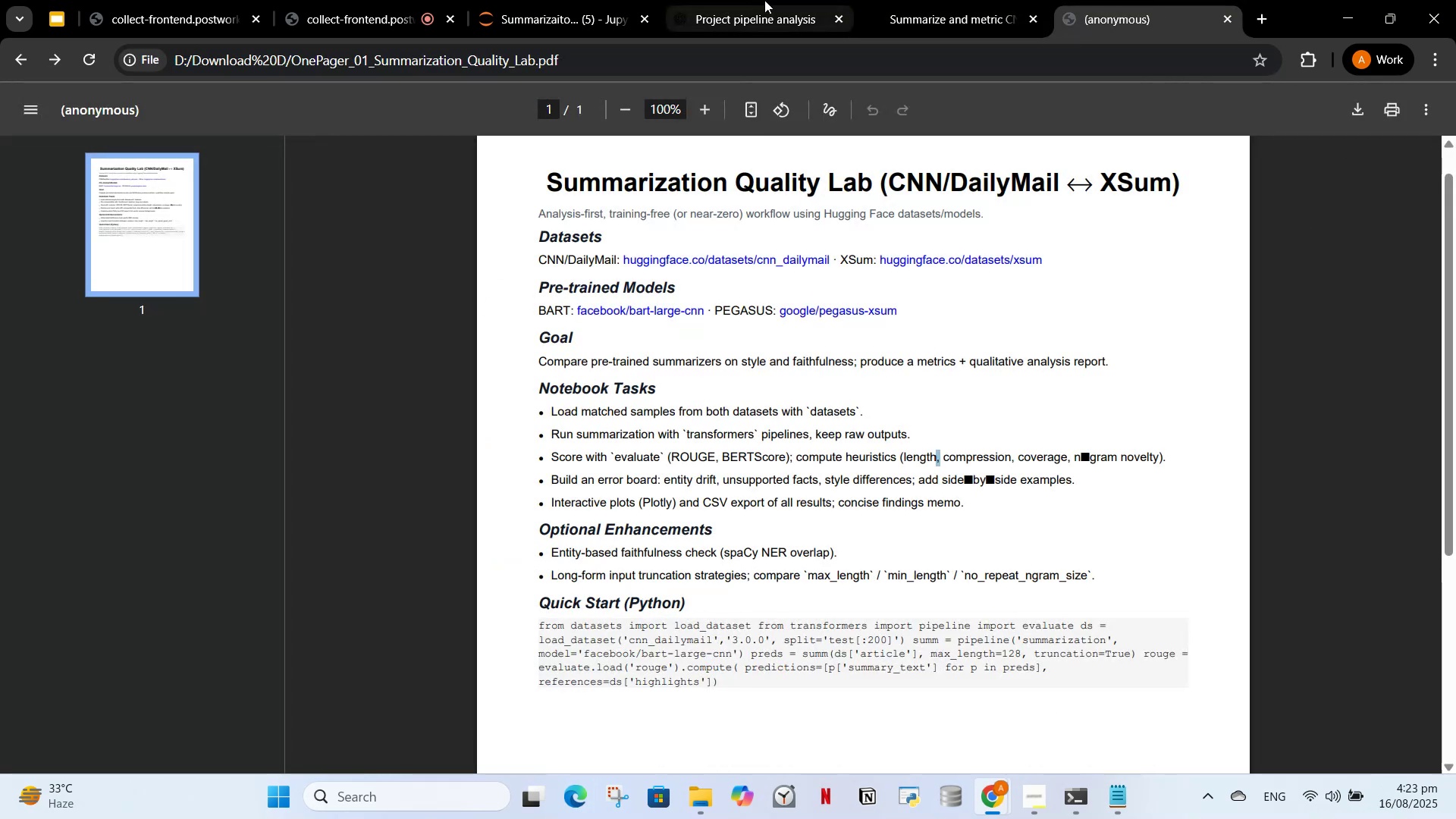 
left_click([940, 0])
 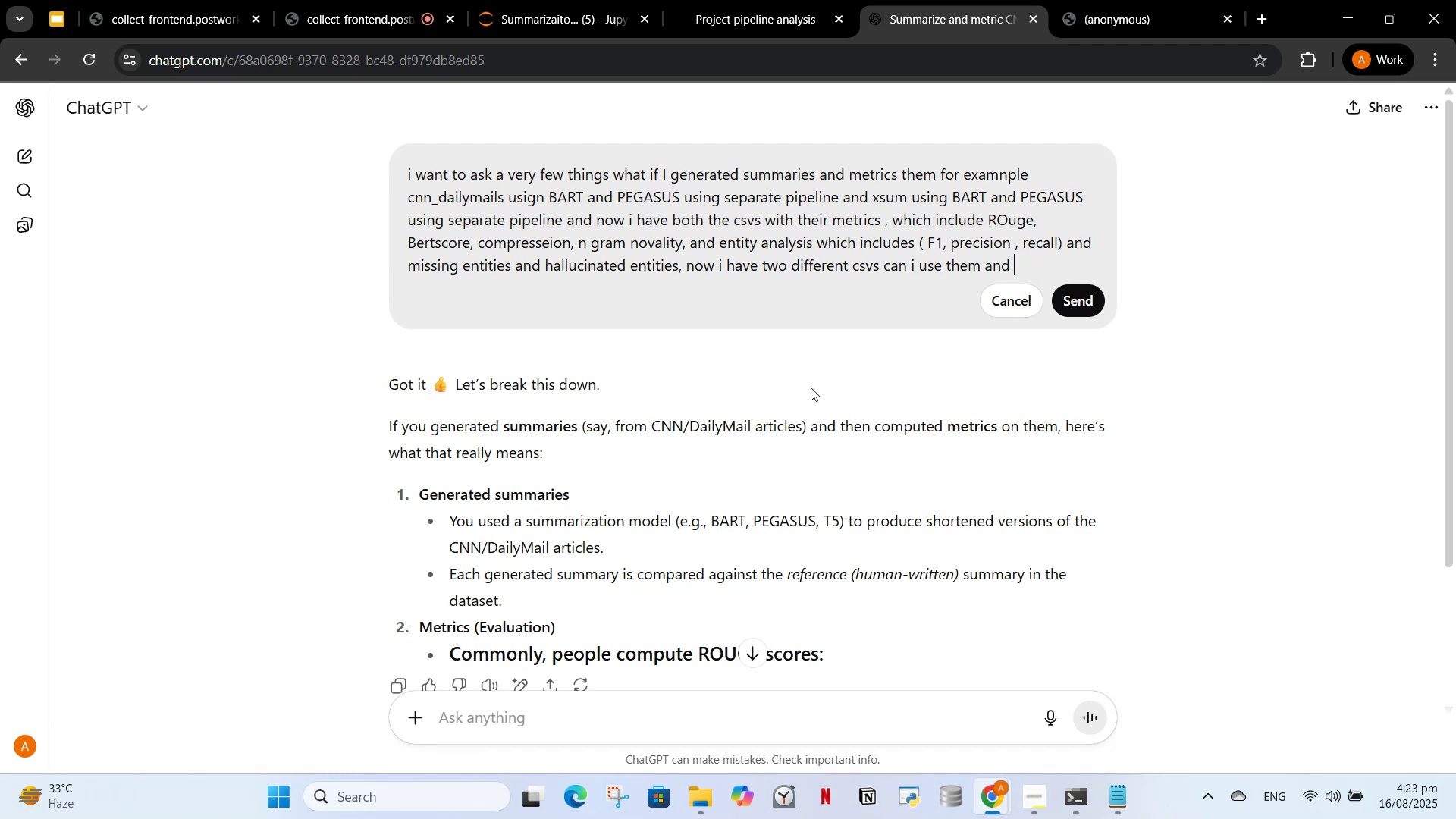 
type(produce a qualitative analysis report)
 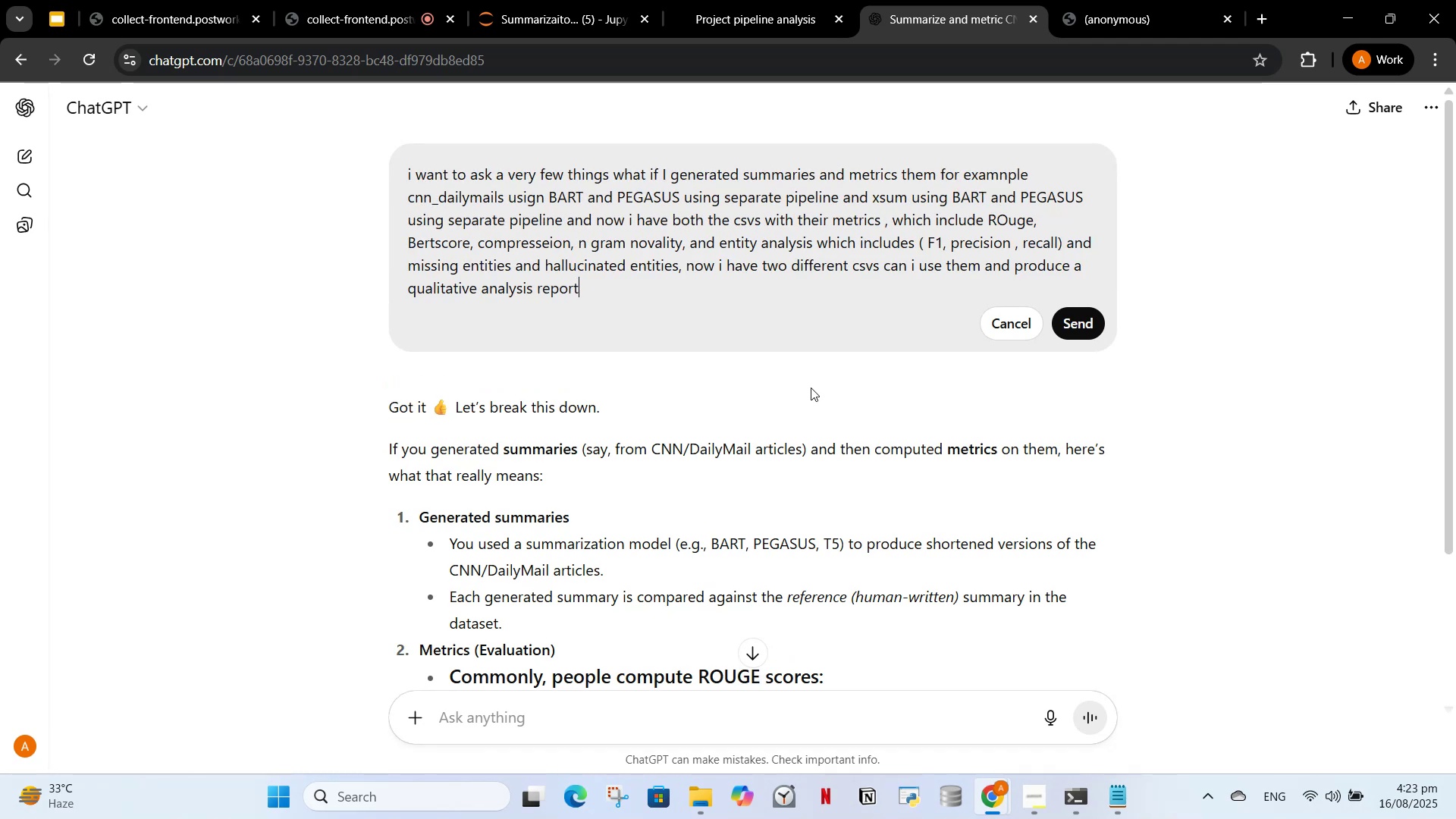 
key(Enter)
 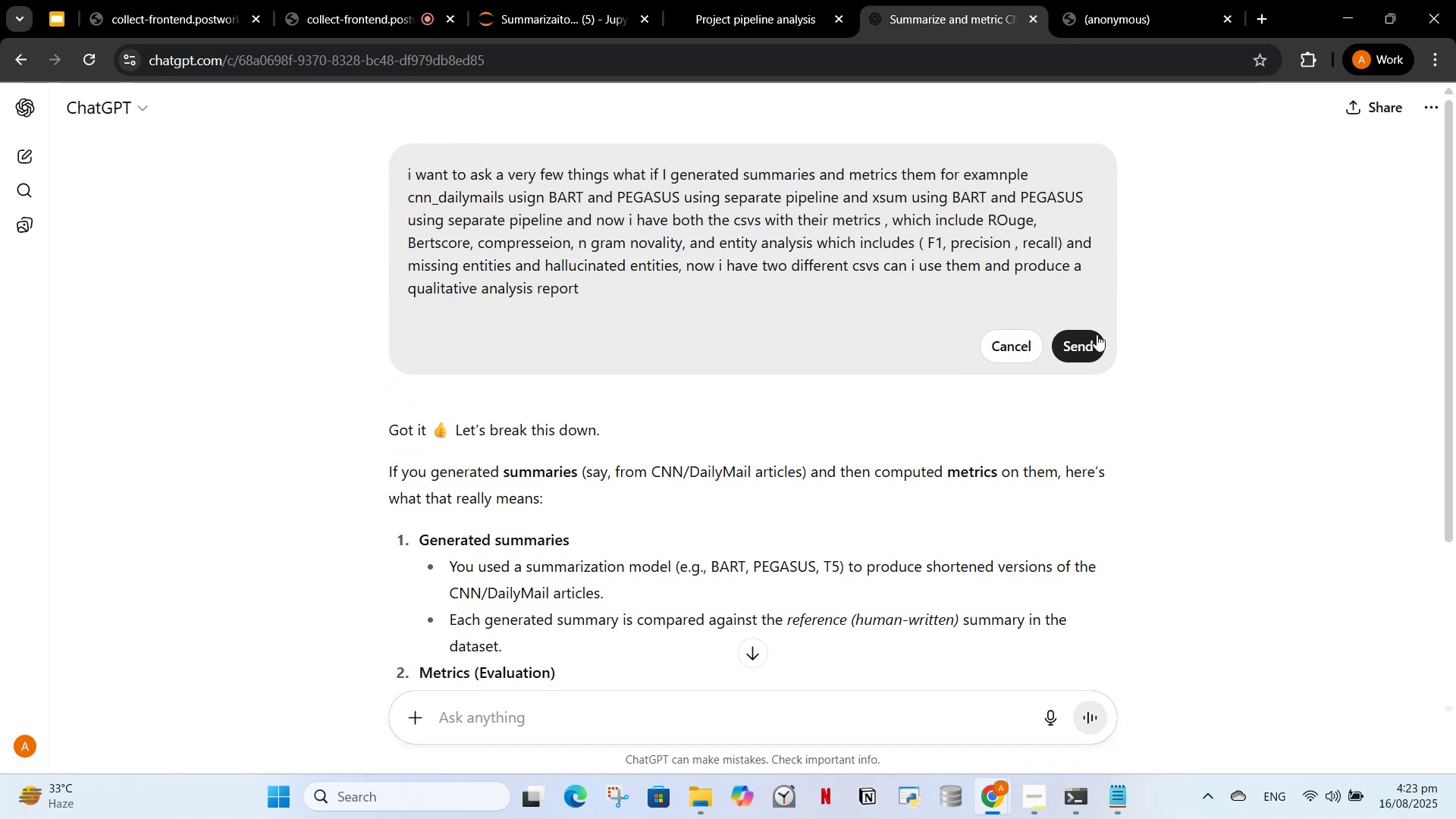 
left_click([1091, 337])
 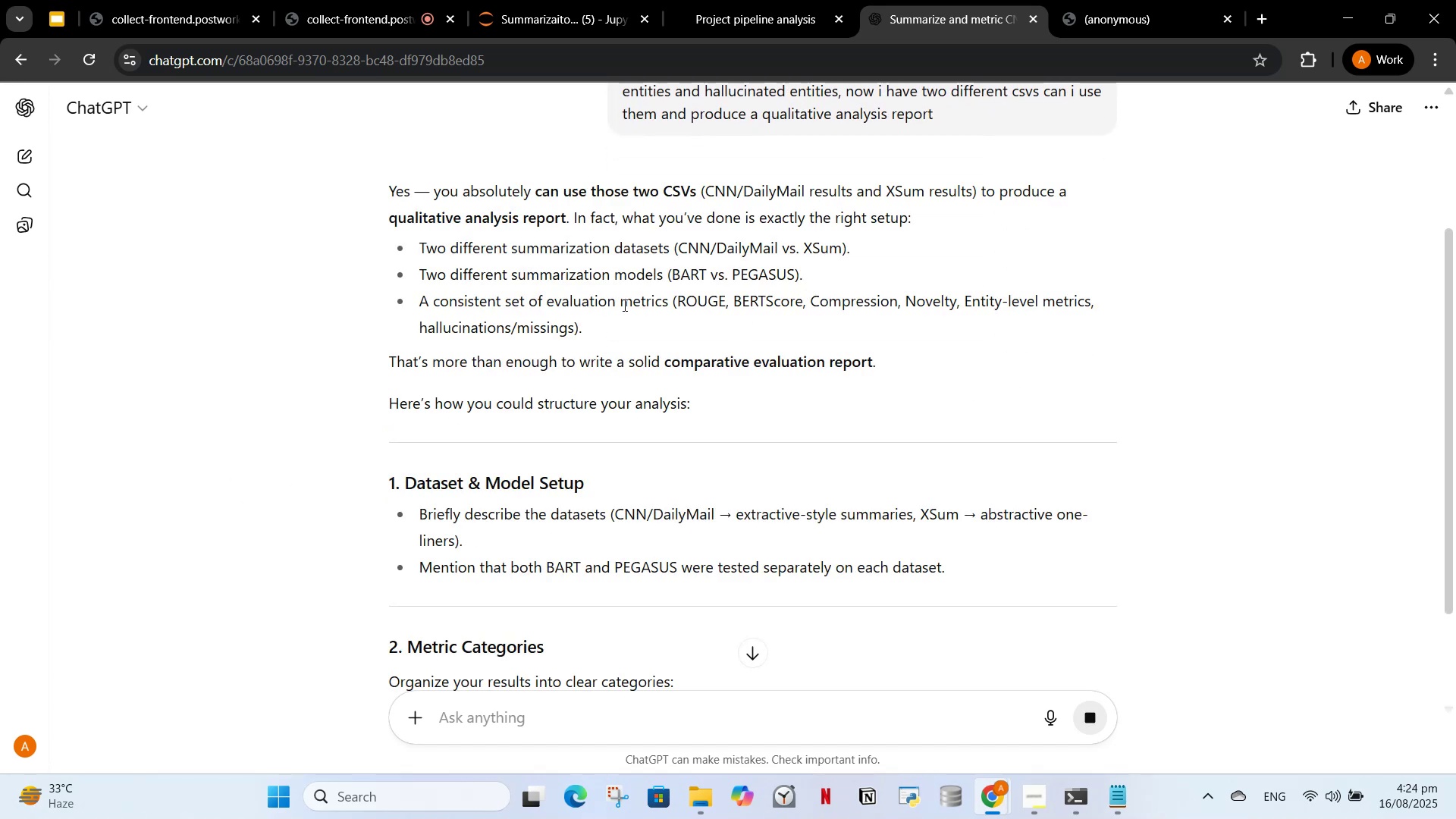 
wait(11.13)
 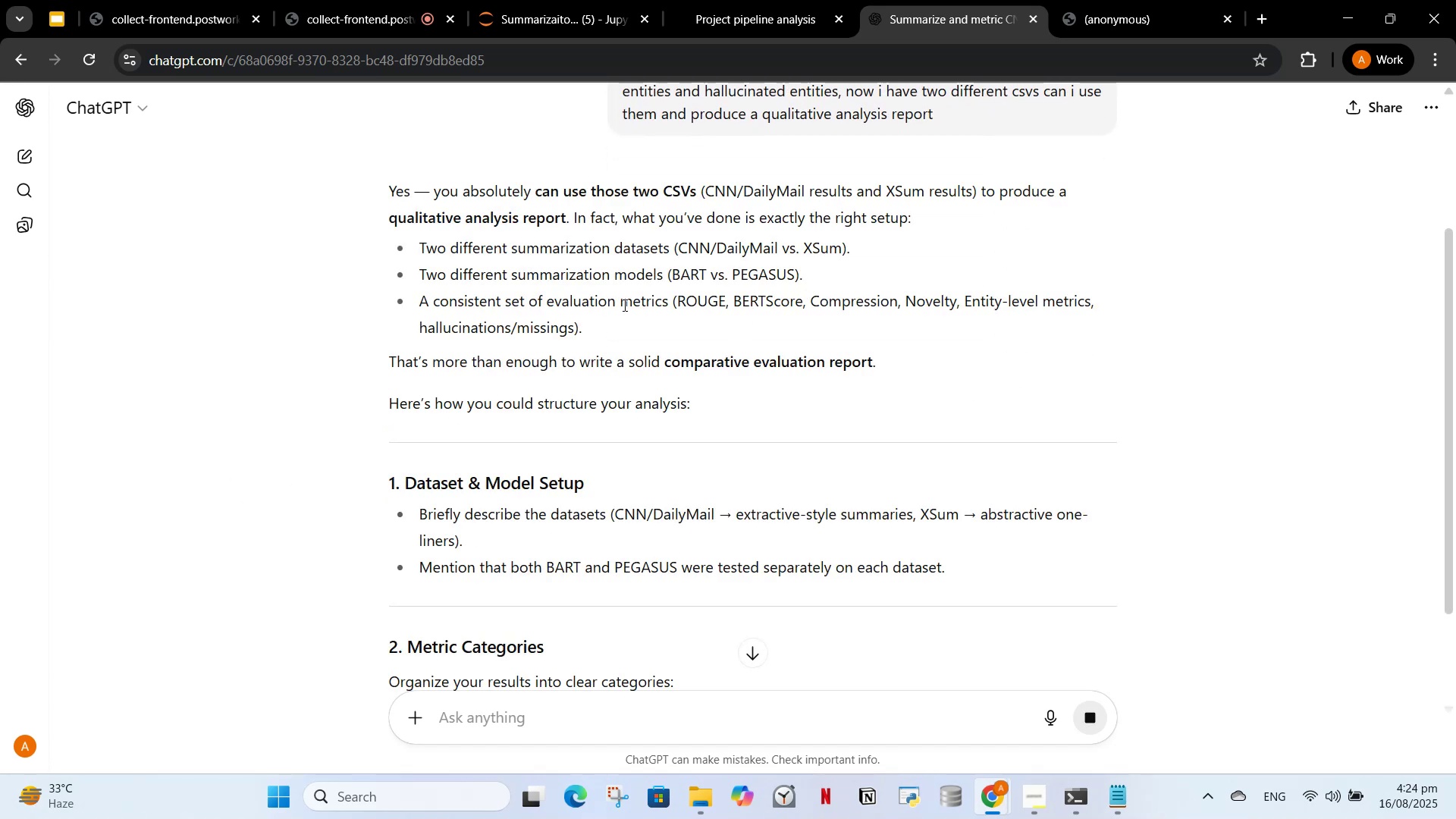 
scroll: coordinate [616, 506], scroll_direction: down, amount: 13.0
 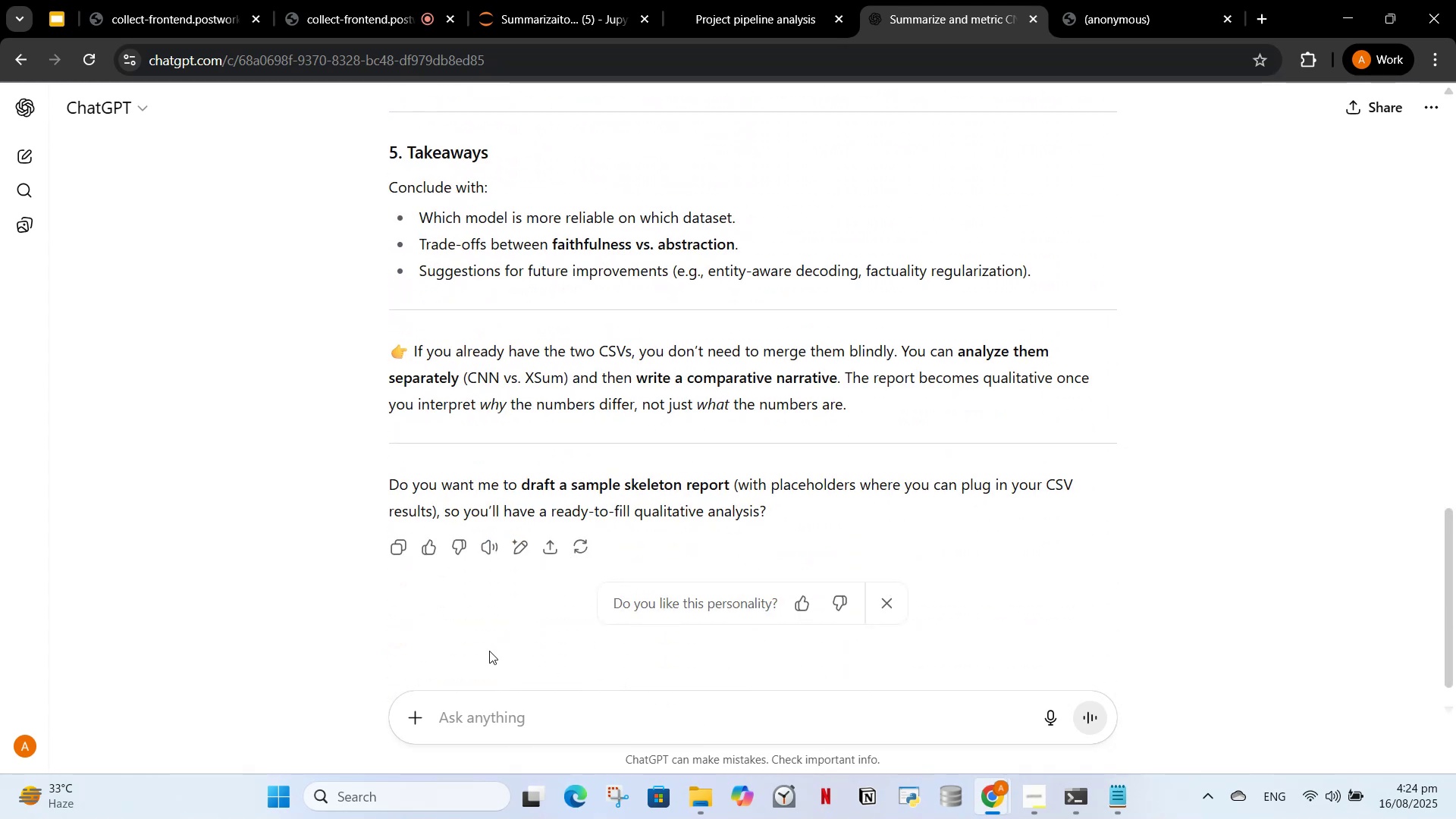 
left_click([514, 723])
 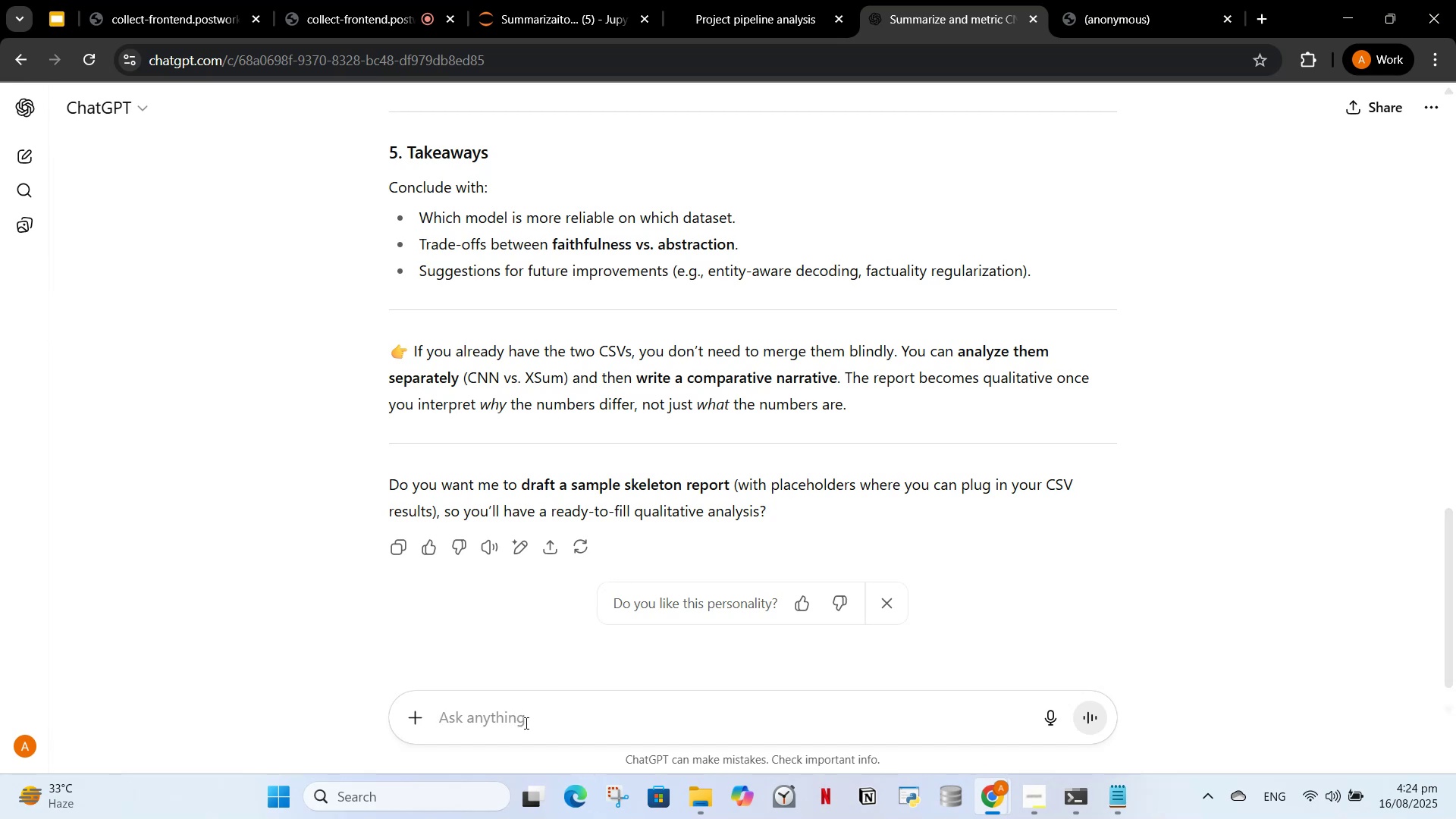 
type(yes please)
 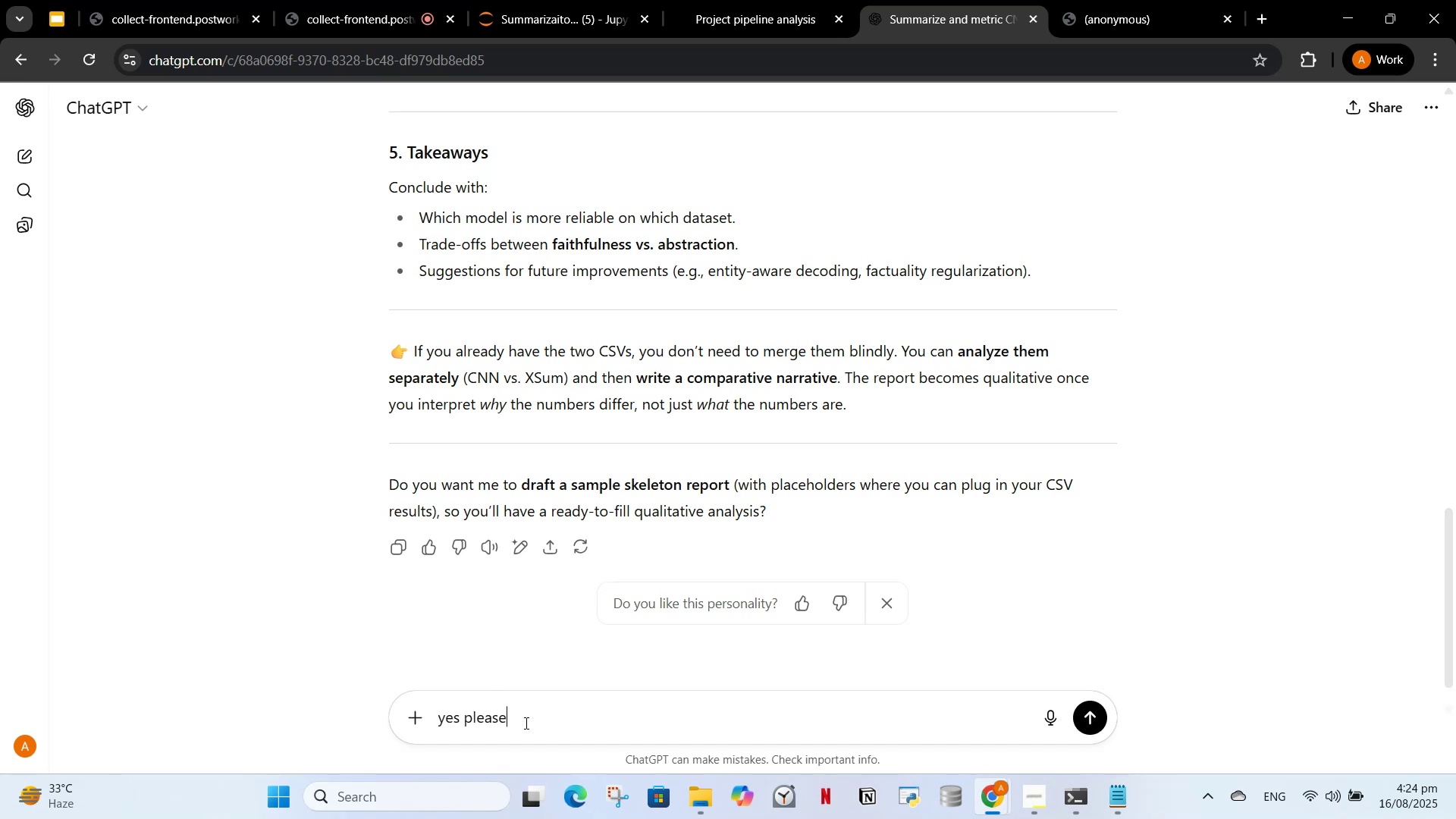 
key(Enter)
 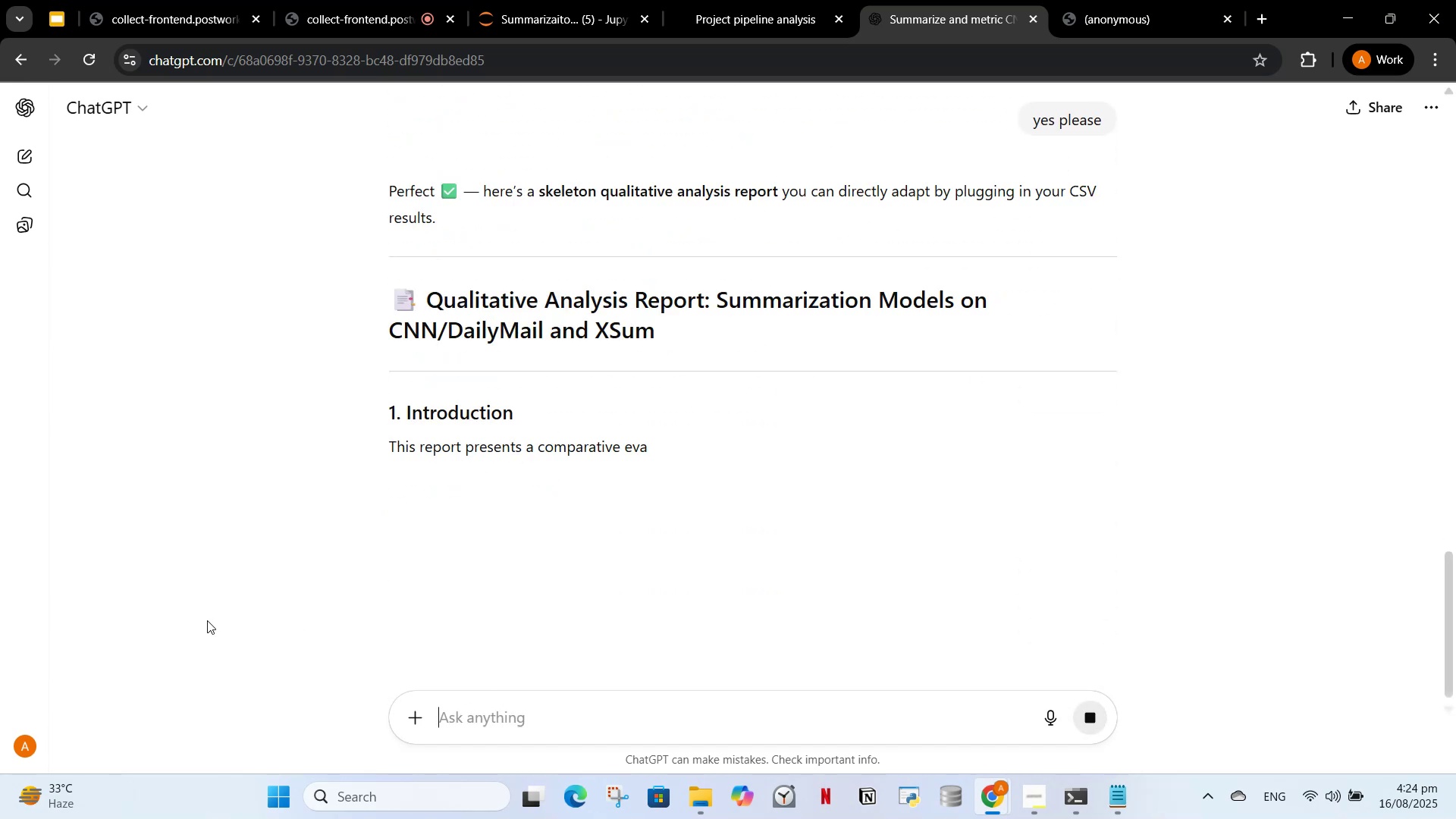 
scroll: coordinate [991, 424], scroll_direction: down, amount: 5.0
 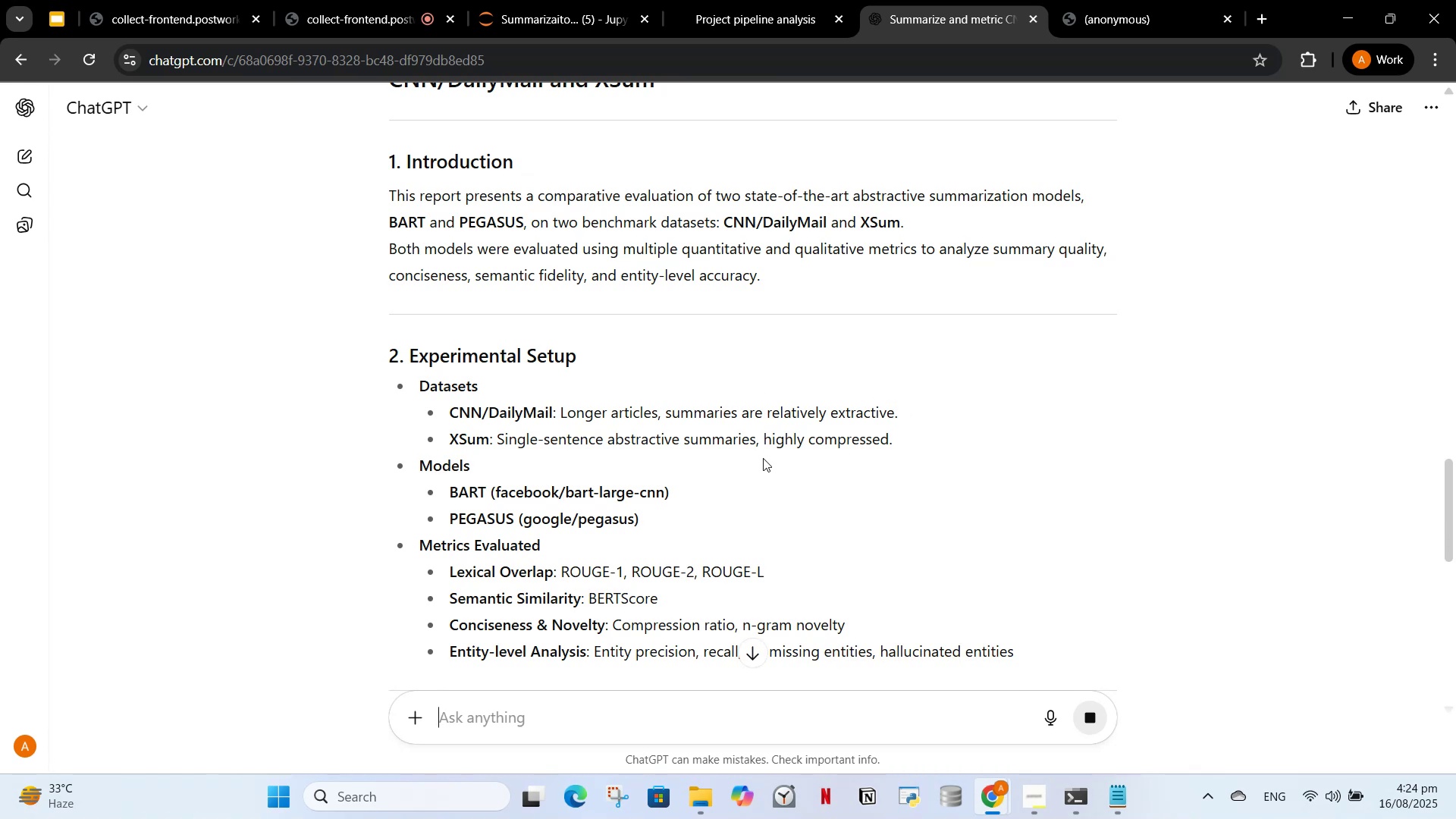 
wait(6.4)
 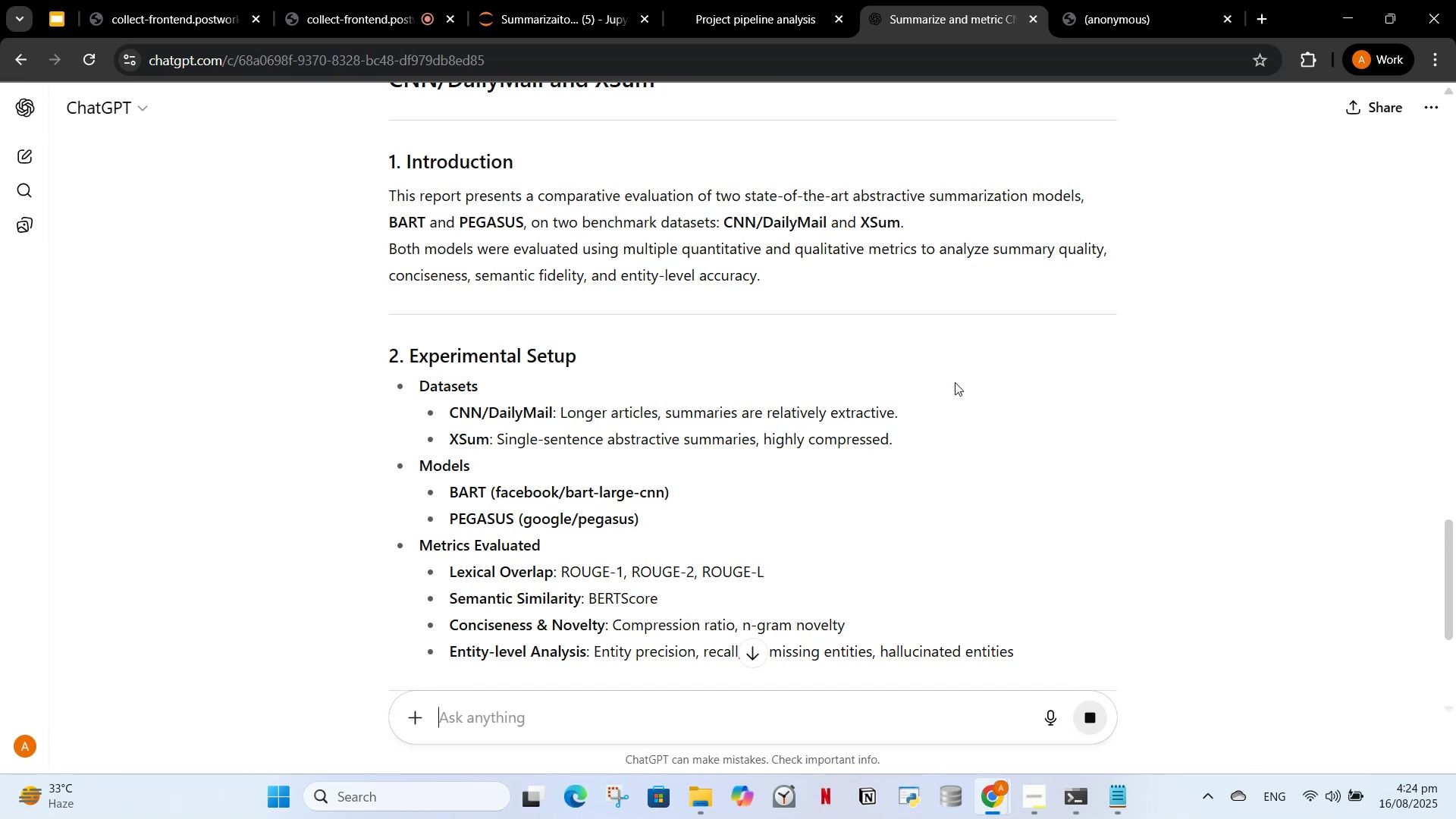 
scroll: coordinate [803, 479], scroll_direction: down, amount: 4.0
 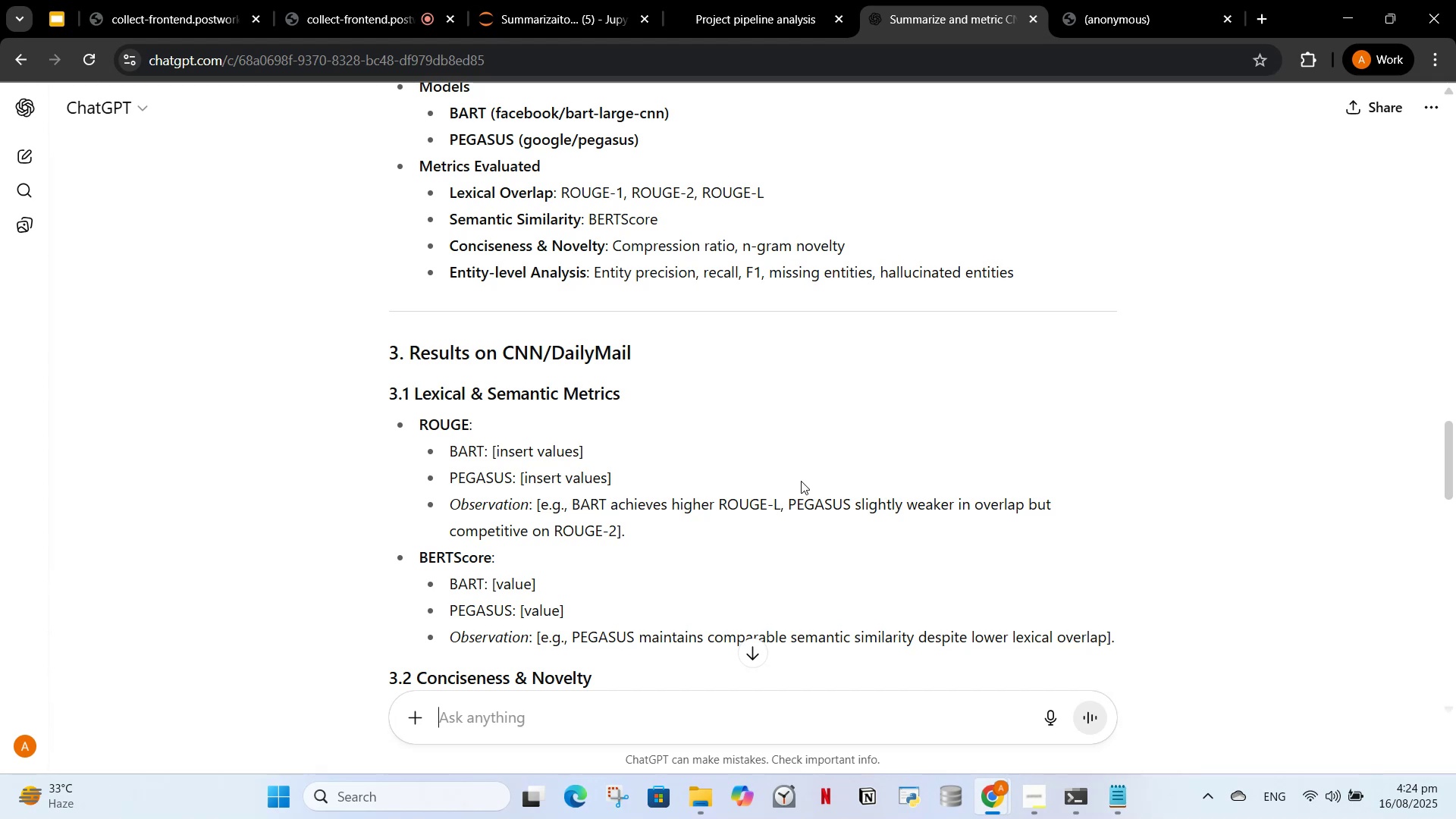 
wait(8.52)
 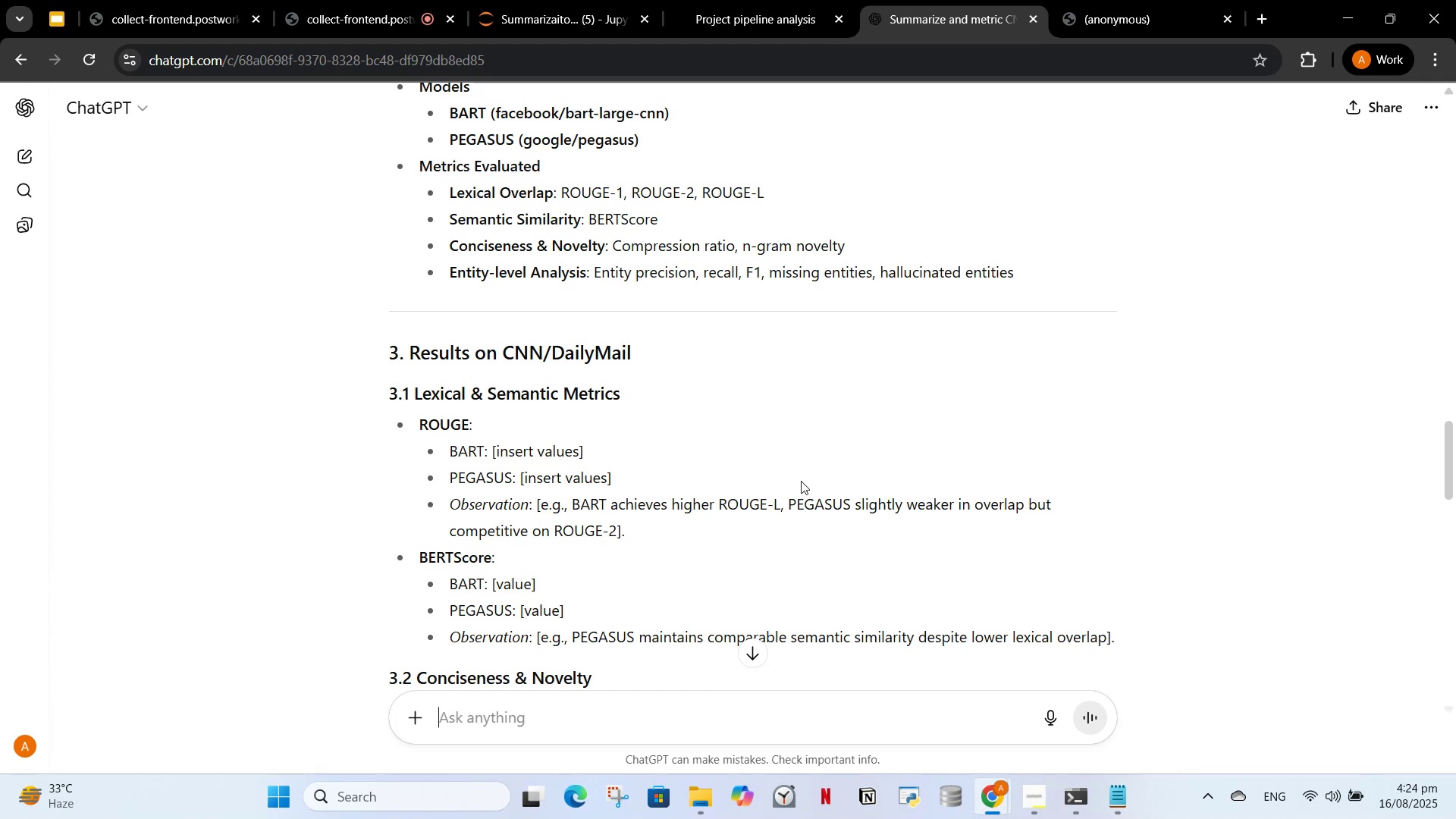 
scroll: coordinate [664, 438], scroll_direction: down, amount: 6.0
 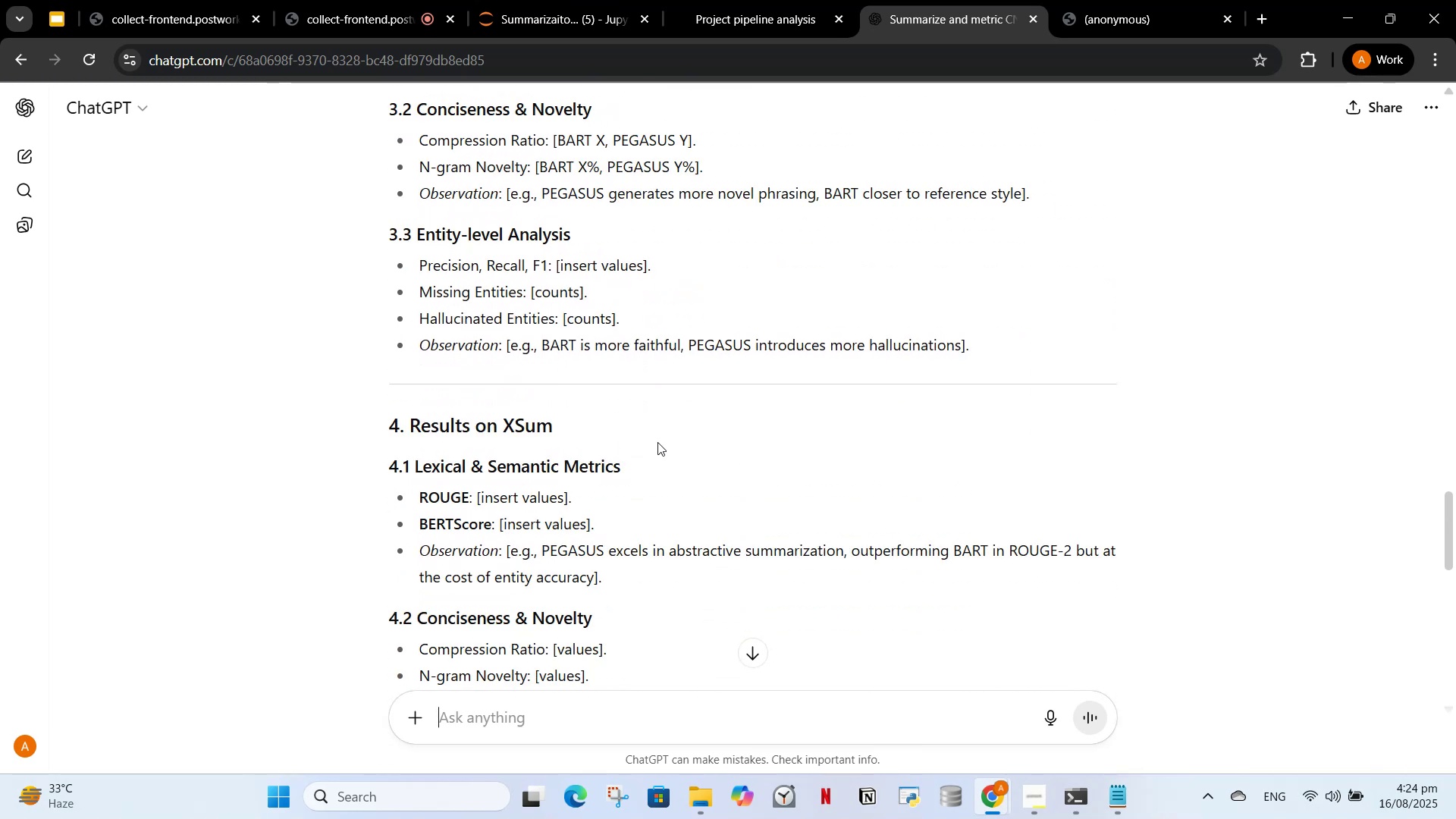 
wait(5.89)
 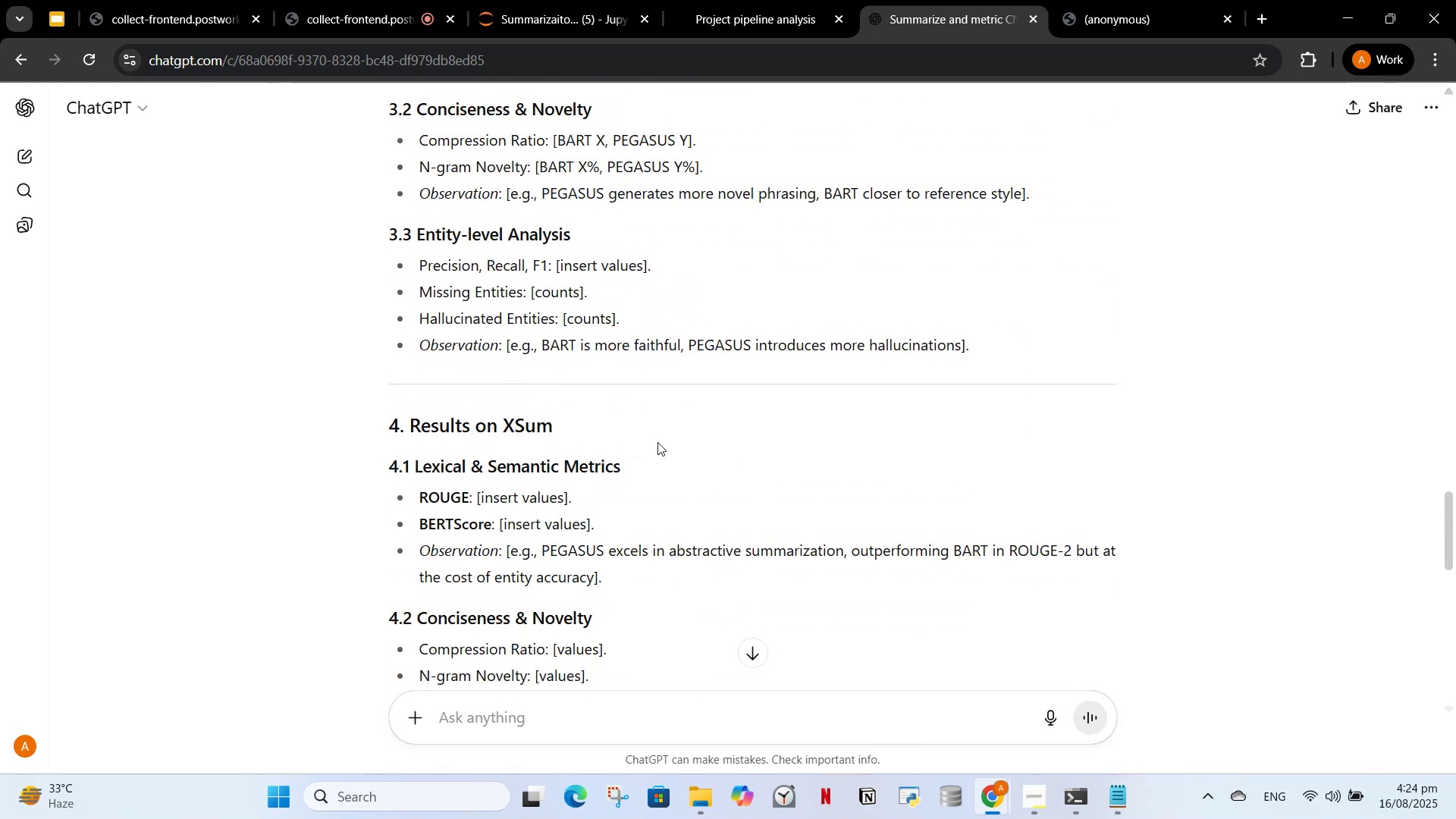 
scroll: coordinate [655, 442], scroll_direction: down, amount: 3.0
 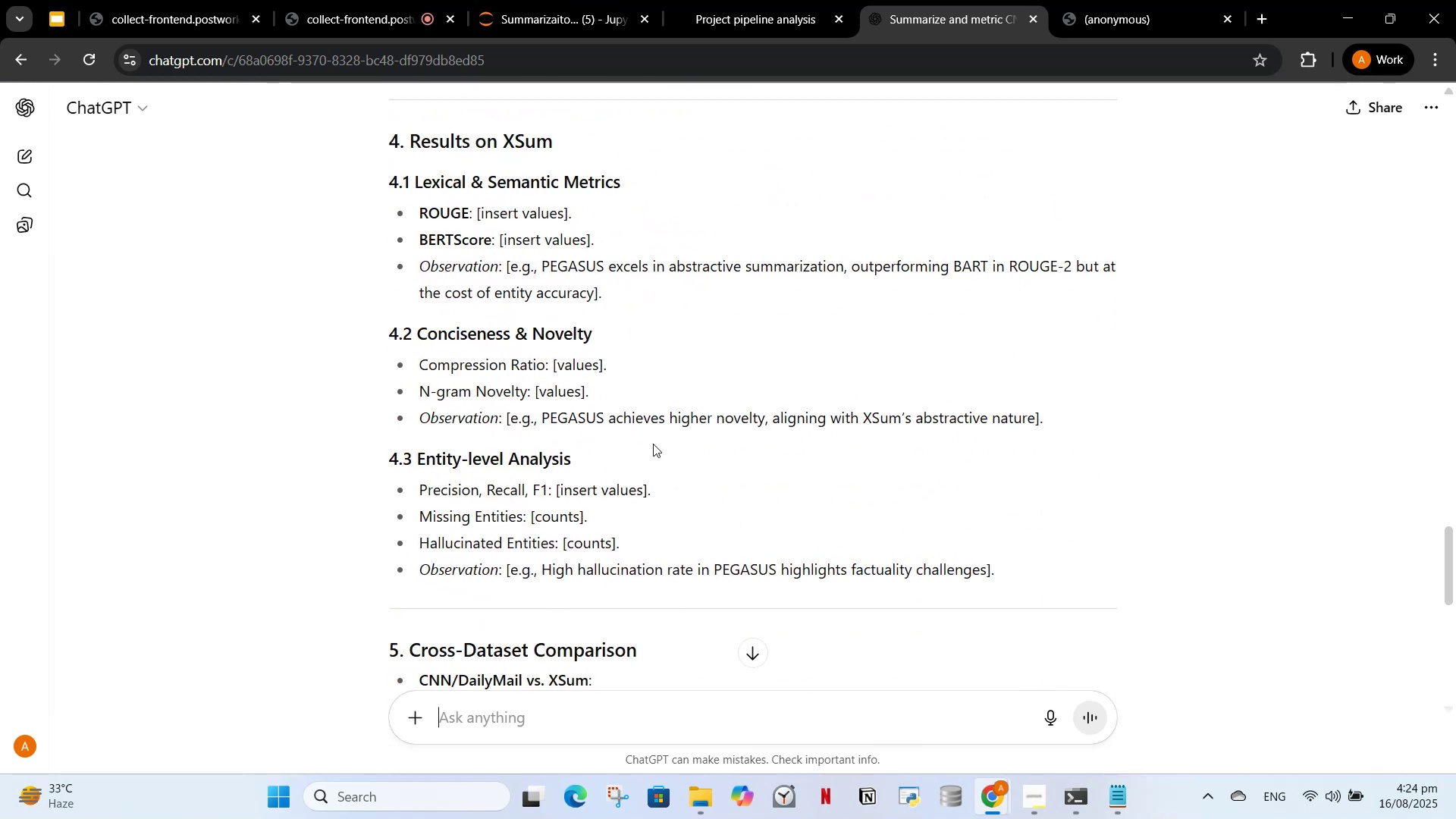 
scroll: coordinate [653, 444], scroll_direction: up, amount: 1.0
 